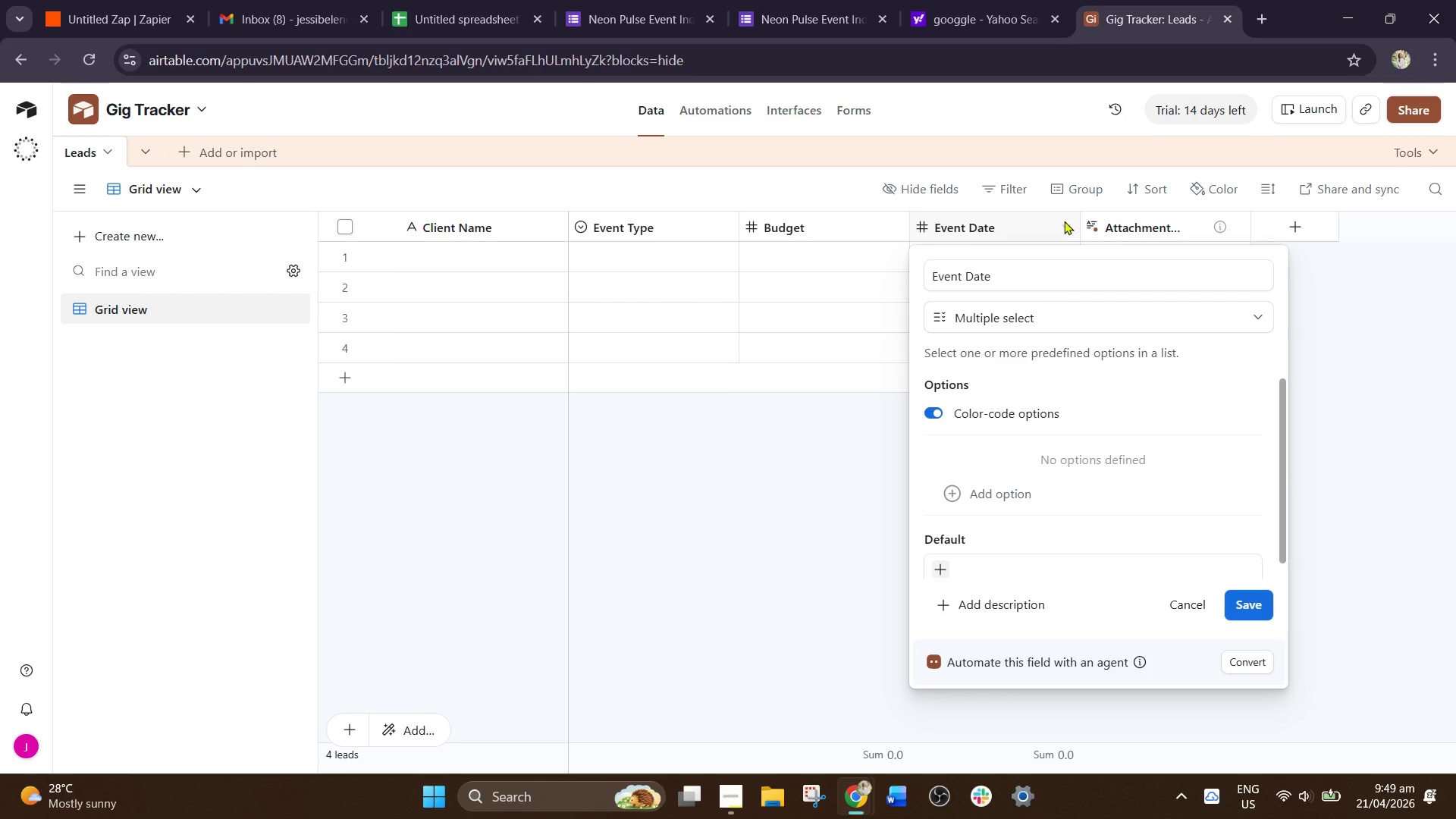 
left_click([1064, 221])
 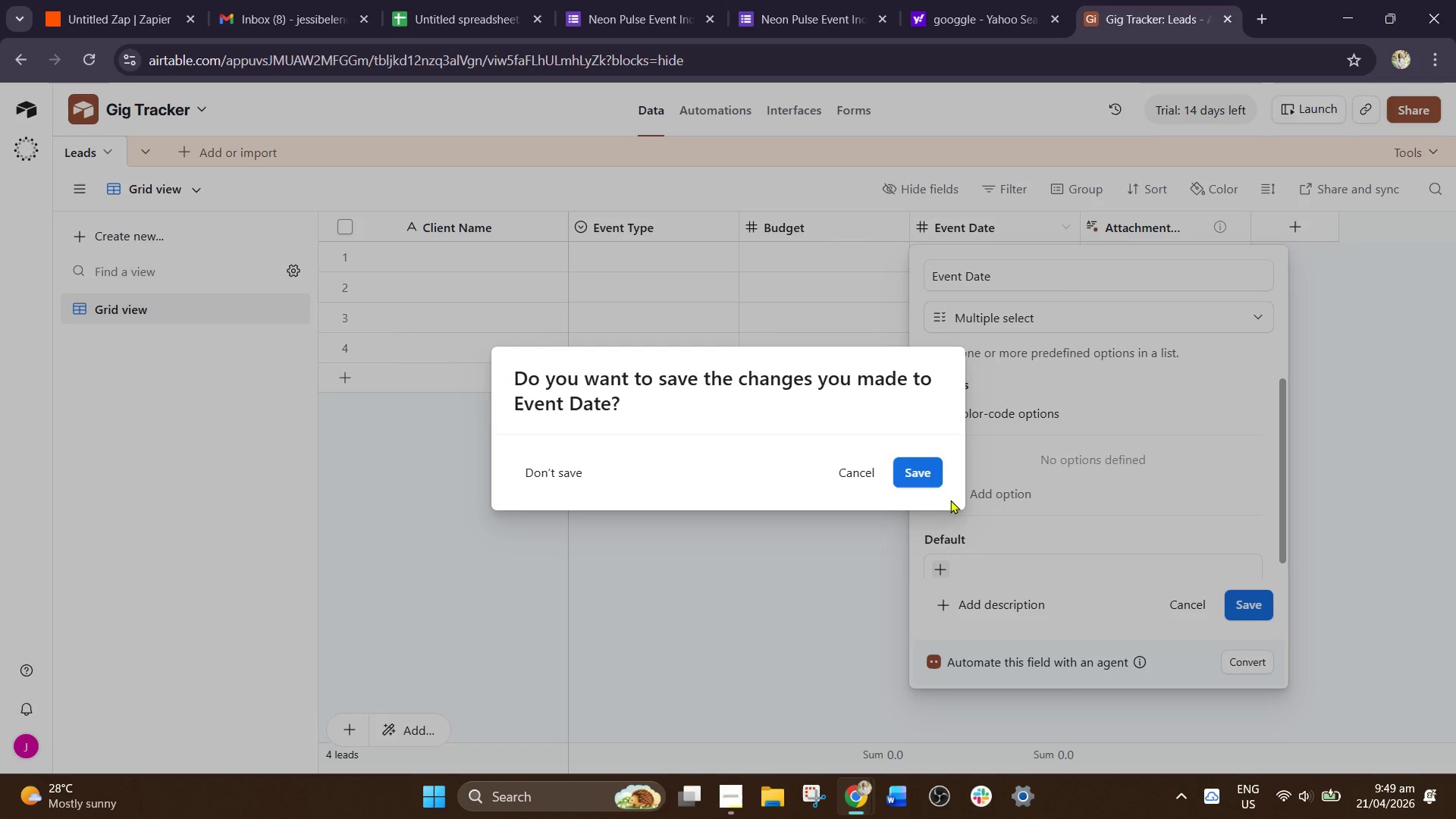 
left_click([907, 467])
 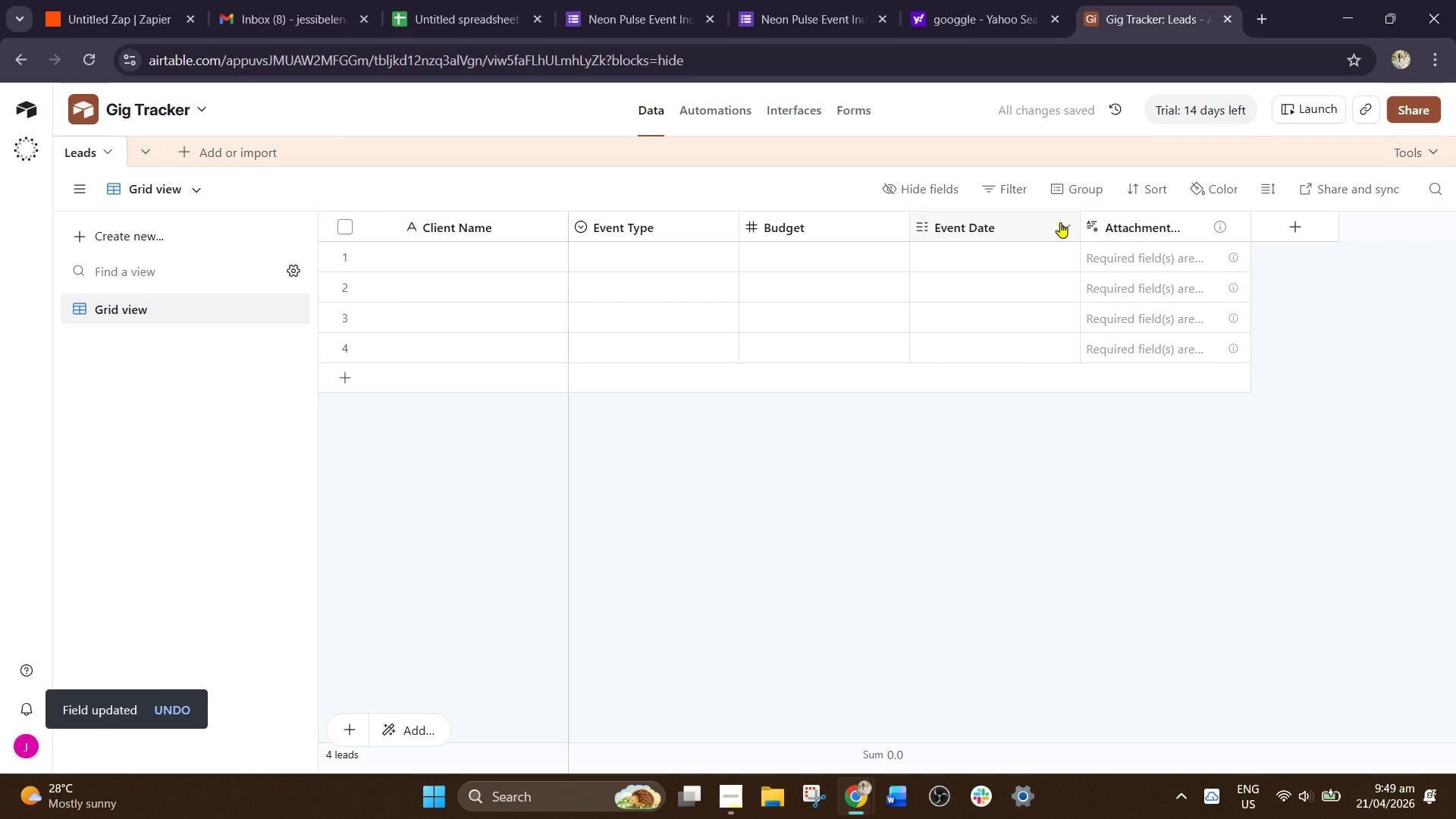 
left_click([1060, 222])
 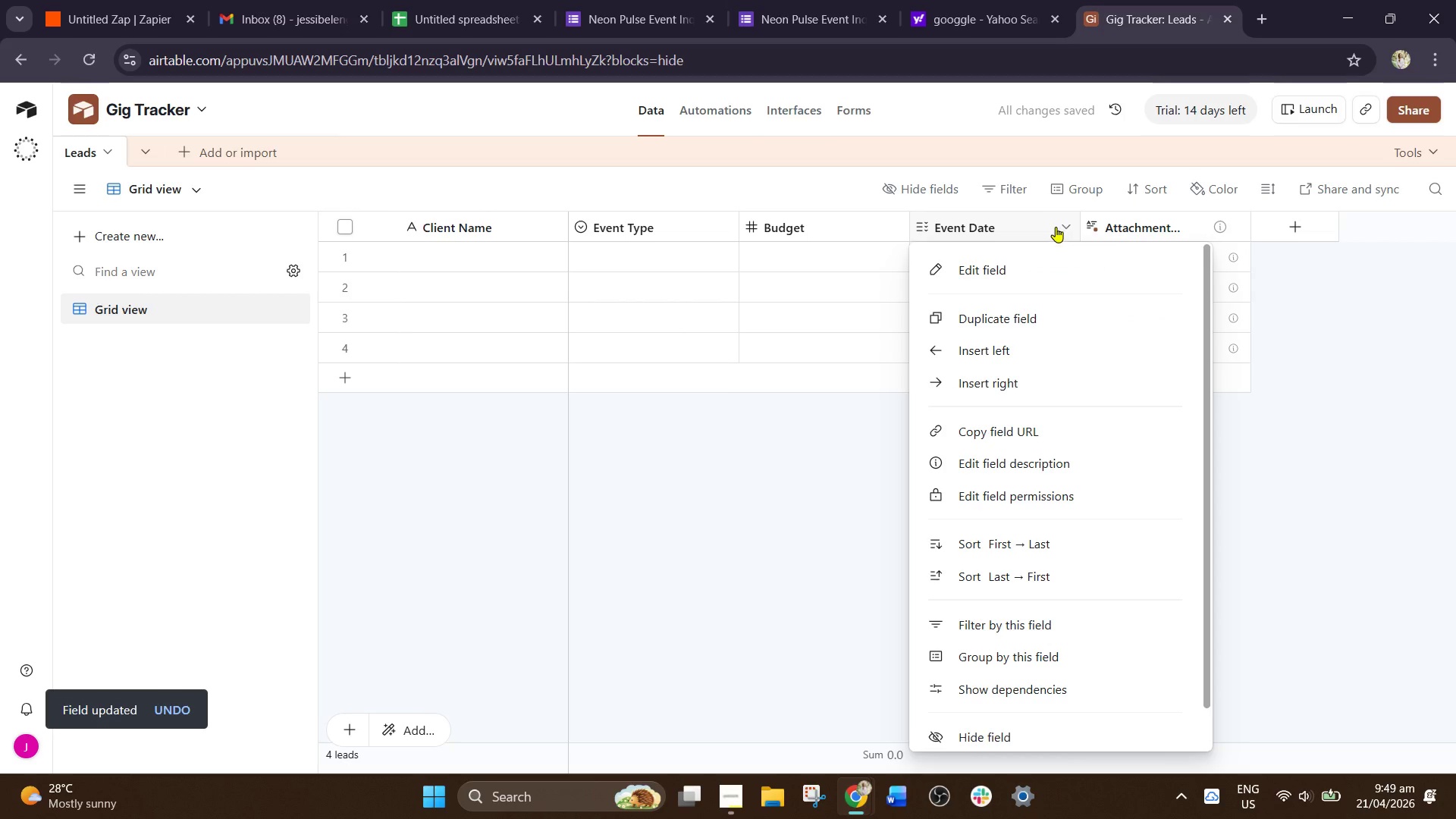 
left_click([1044, 246])
 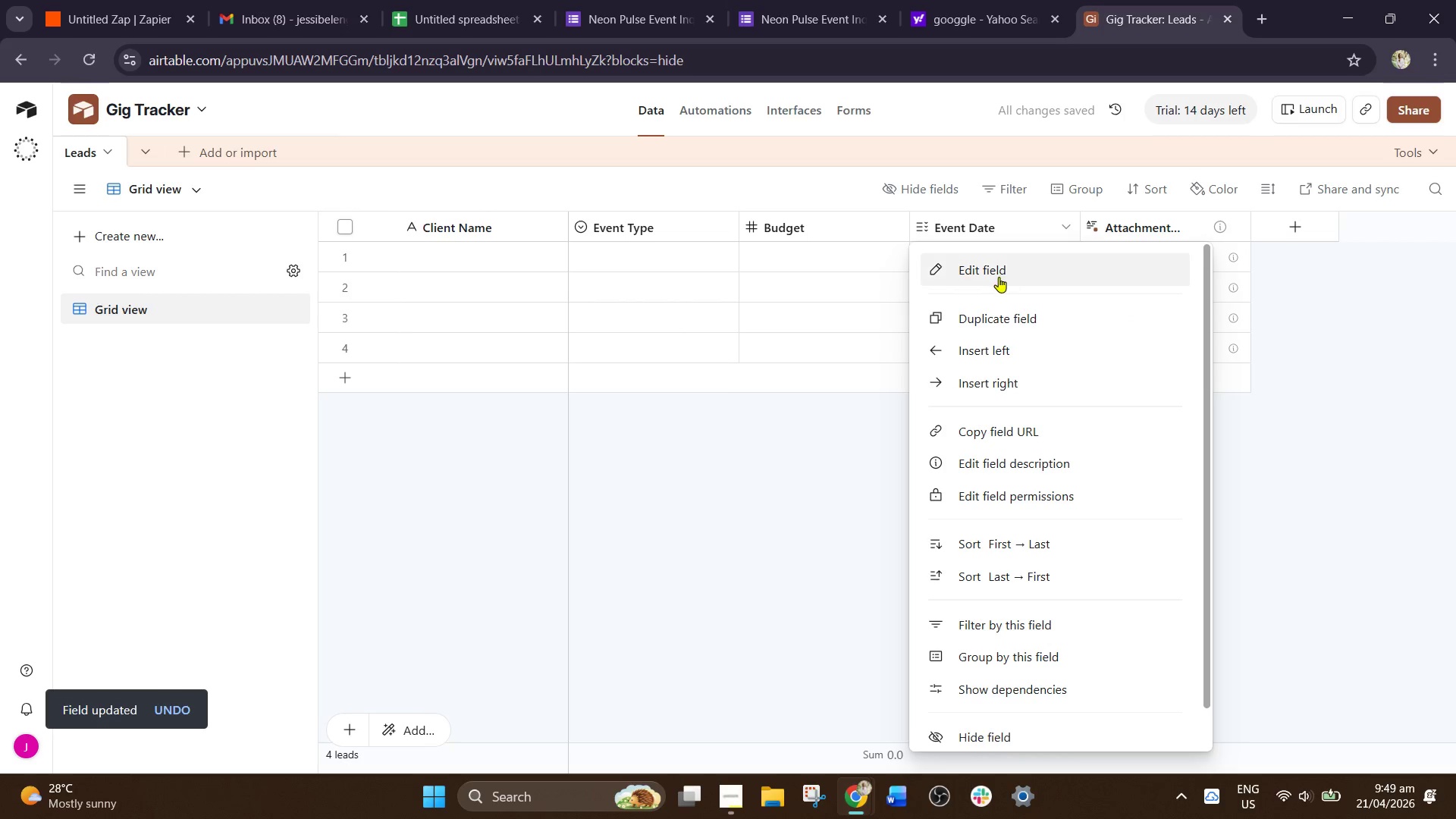 
left_click([999, 277])
 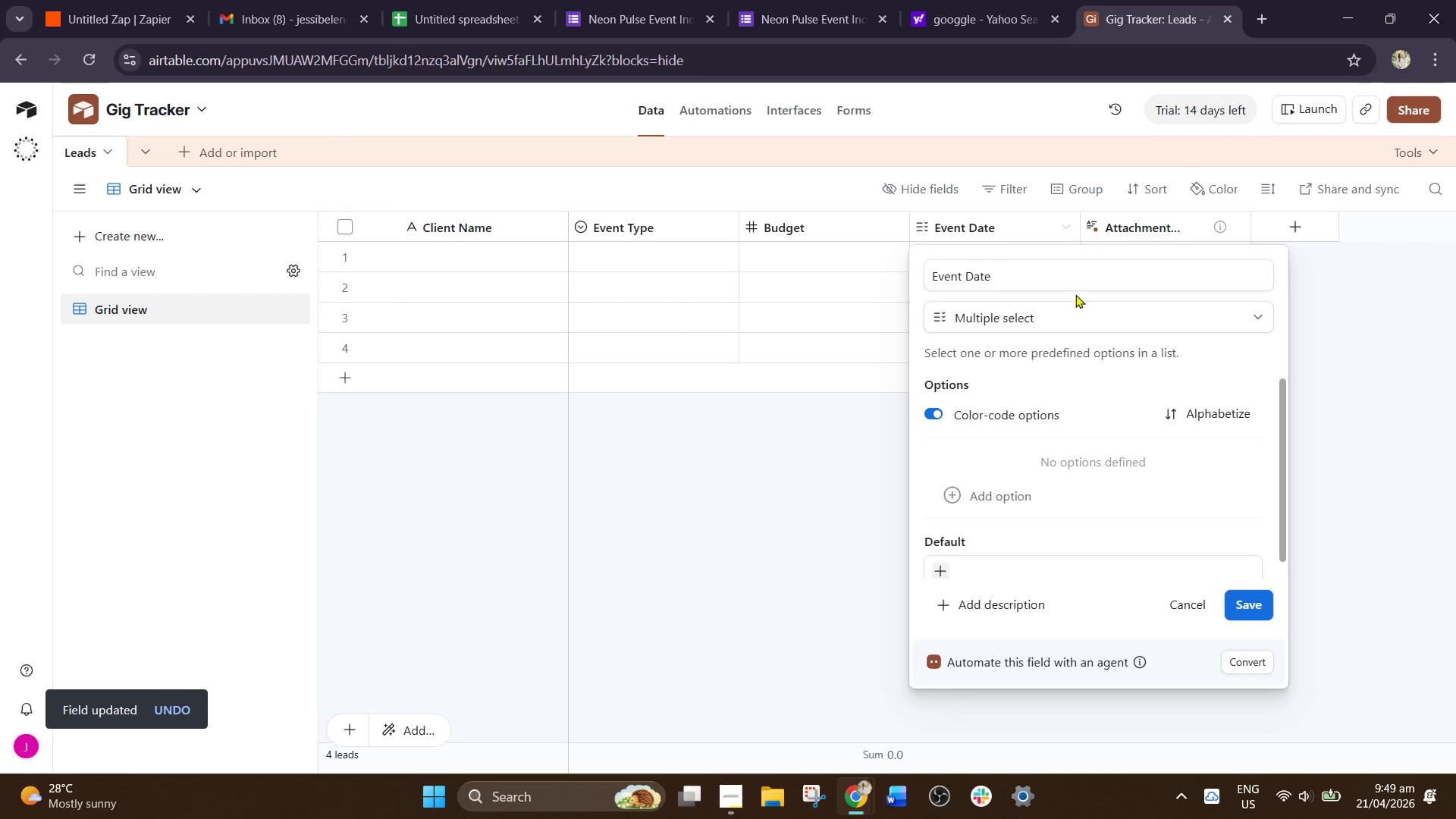 
left_click([1170, 318])
 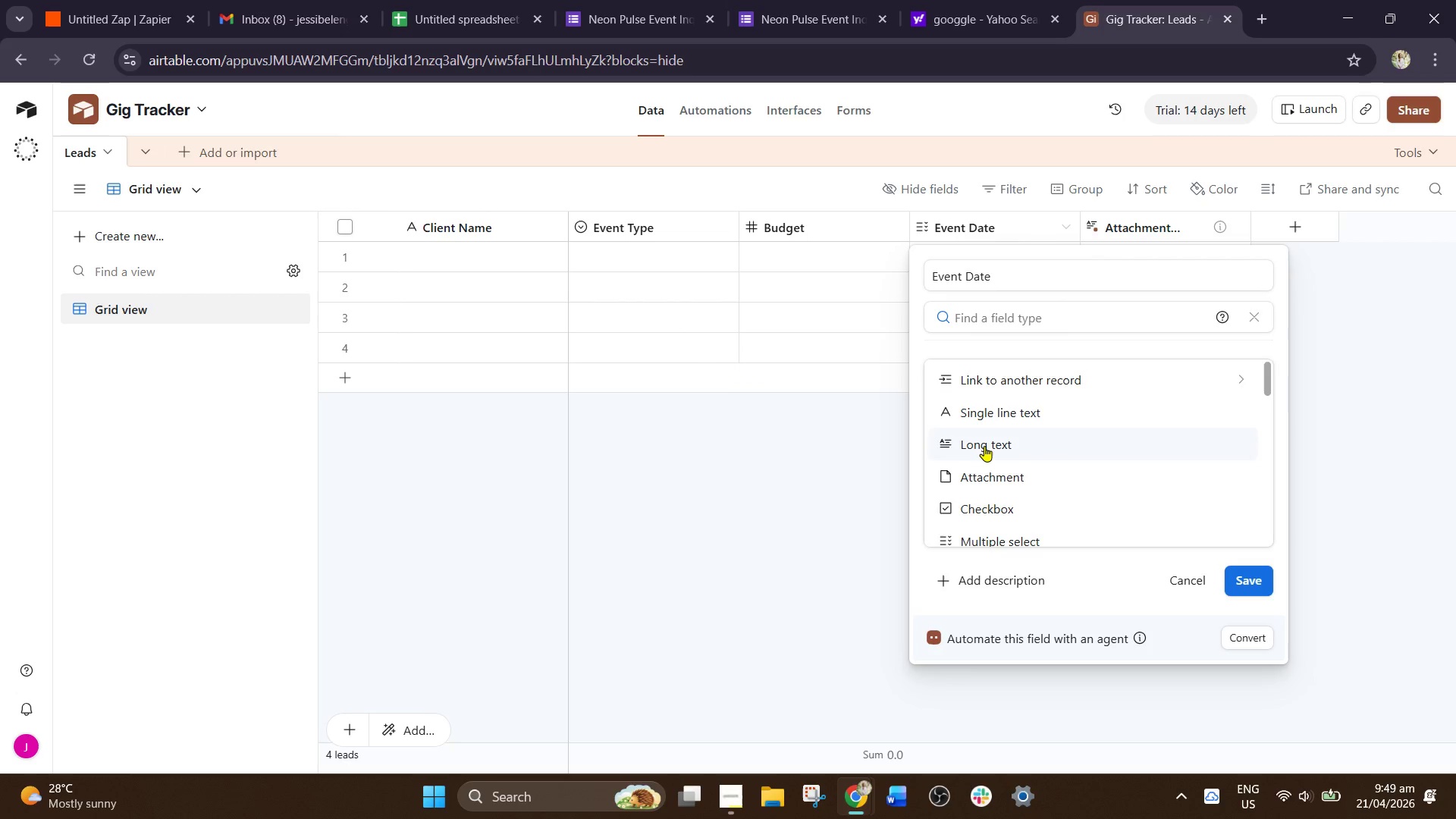 
wait(11.16)
 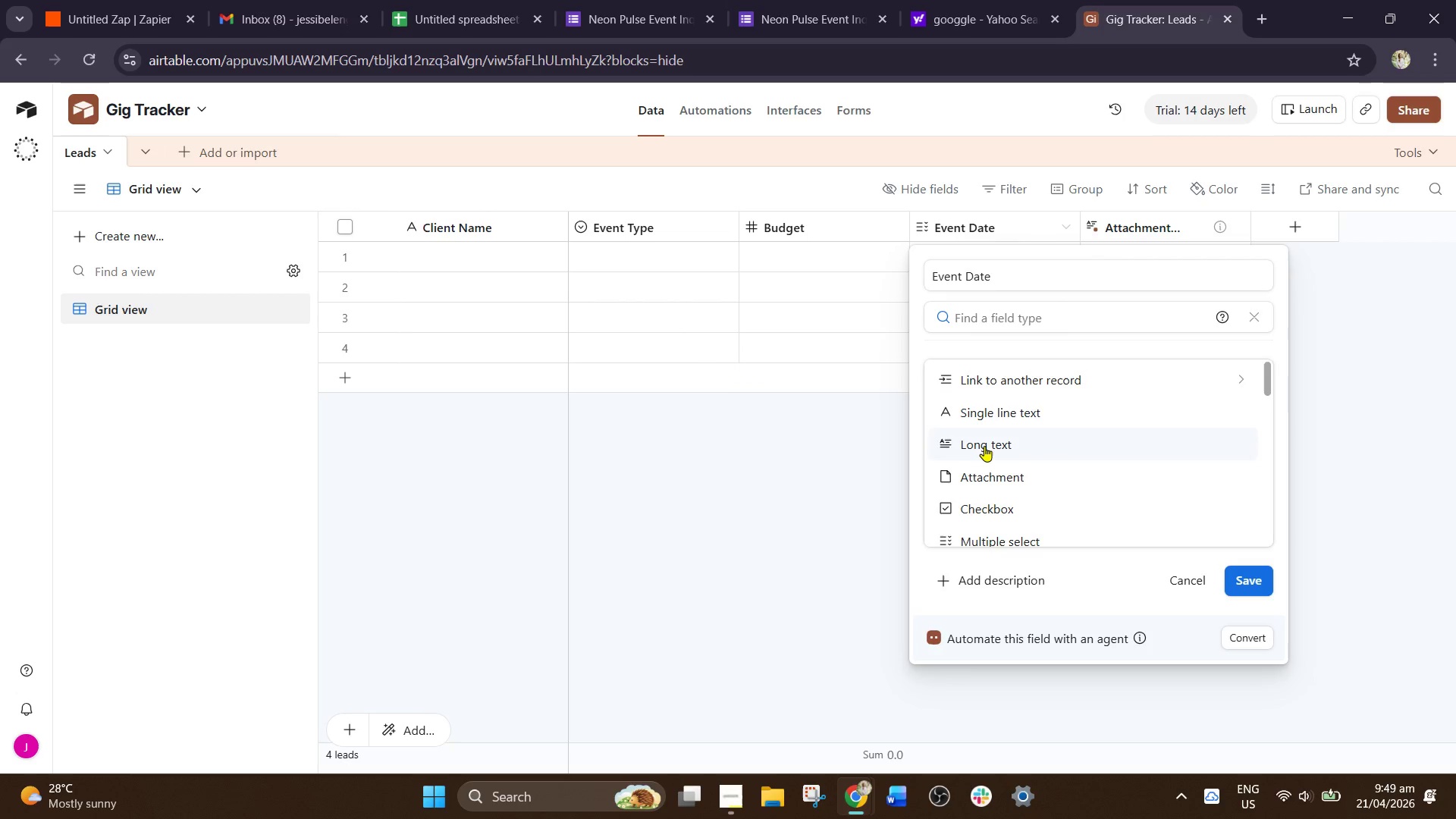 
left_click([1058, 422])
 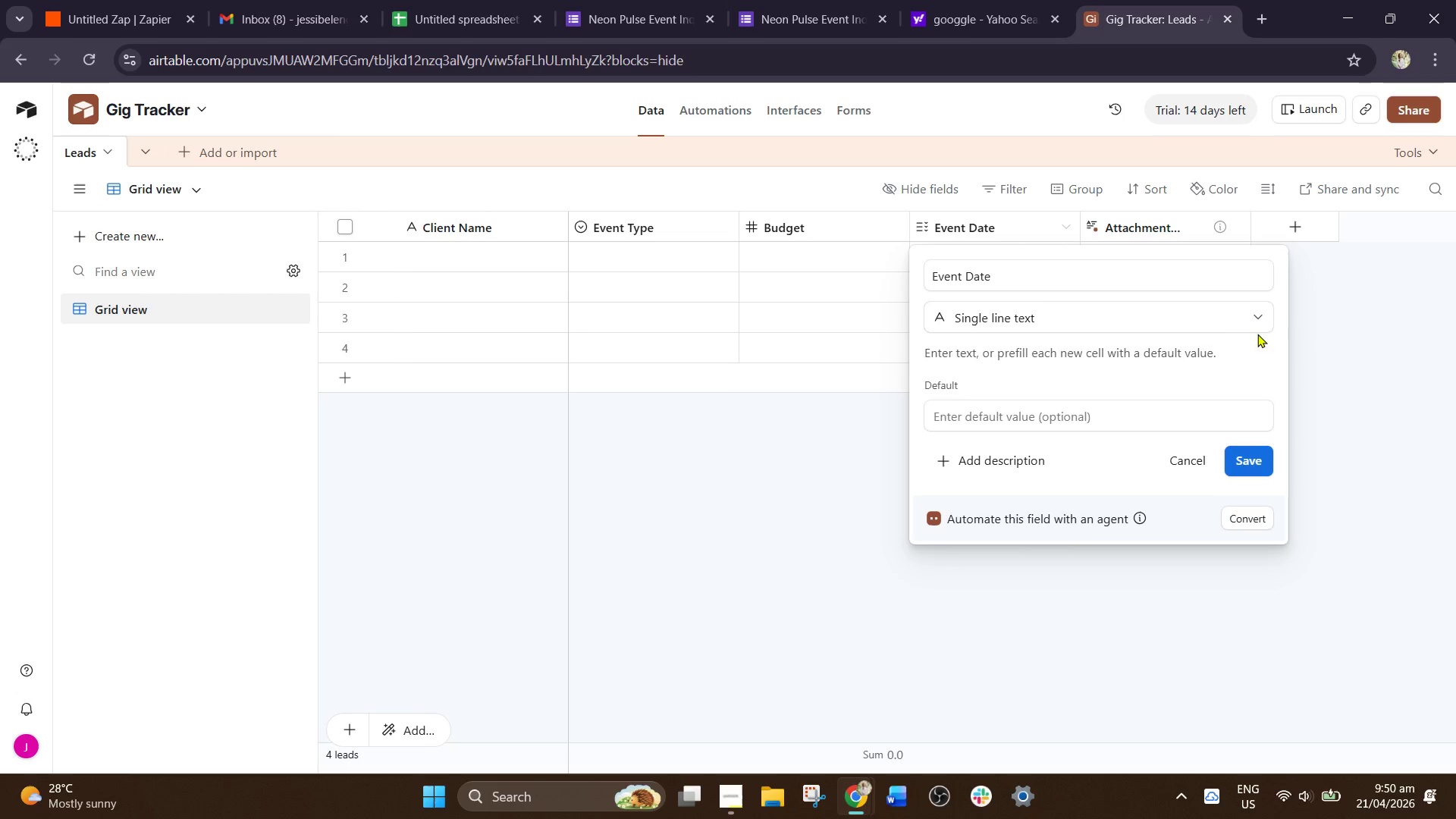 
wait(5.61)
 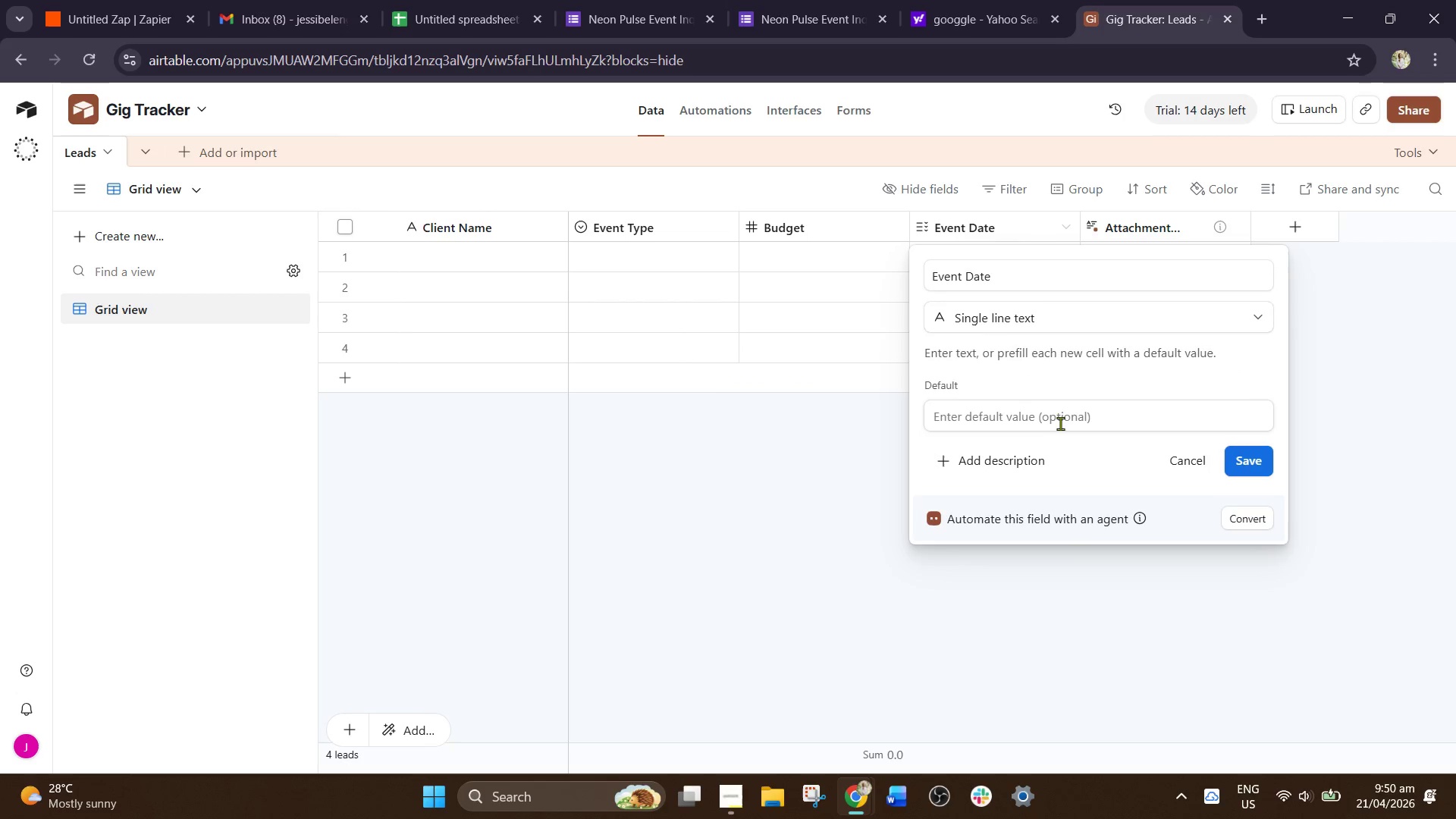 
left_click([1032, 275])
 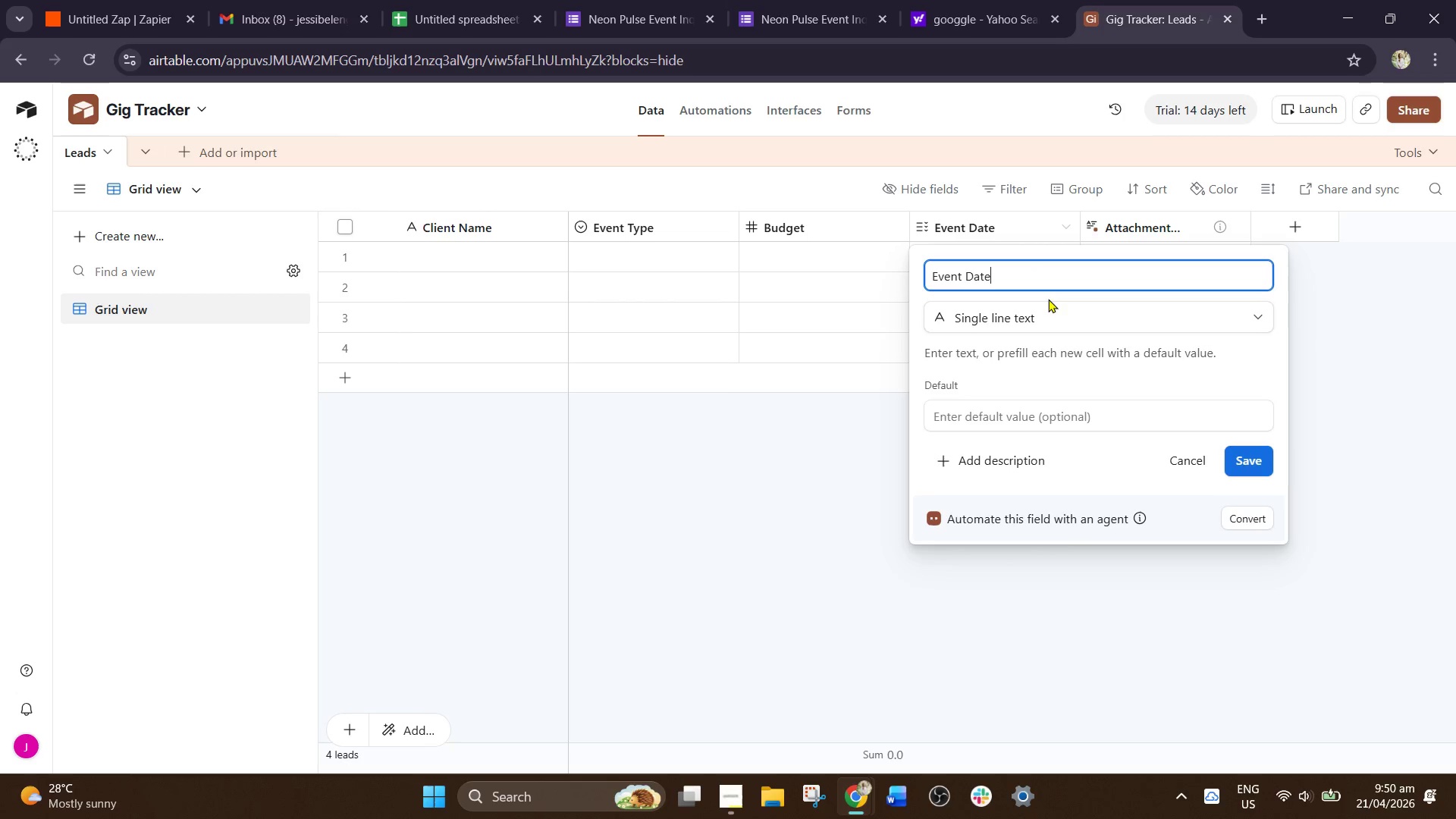 
left_click([1050, 312])
 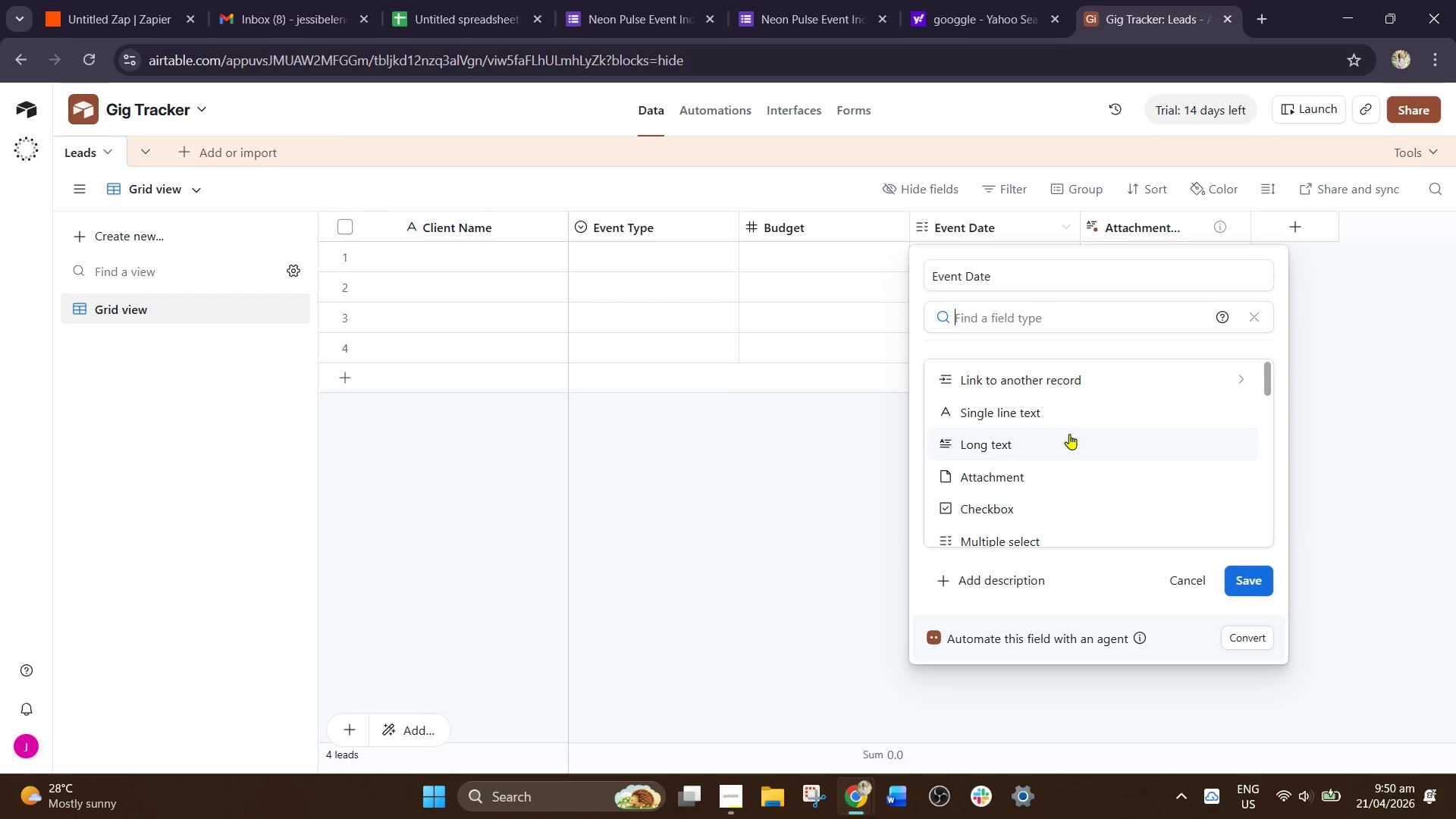 
scroll: coordinate [1081, 433], scroll_direction: down, amount: 3.0
 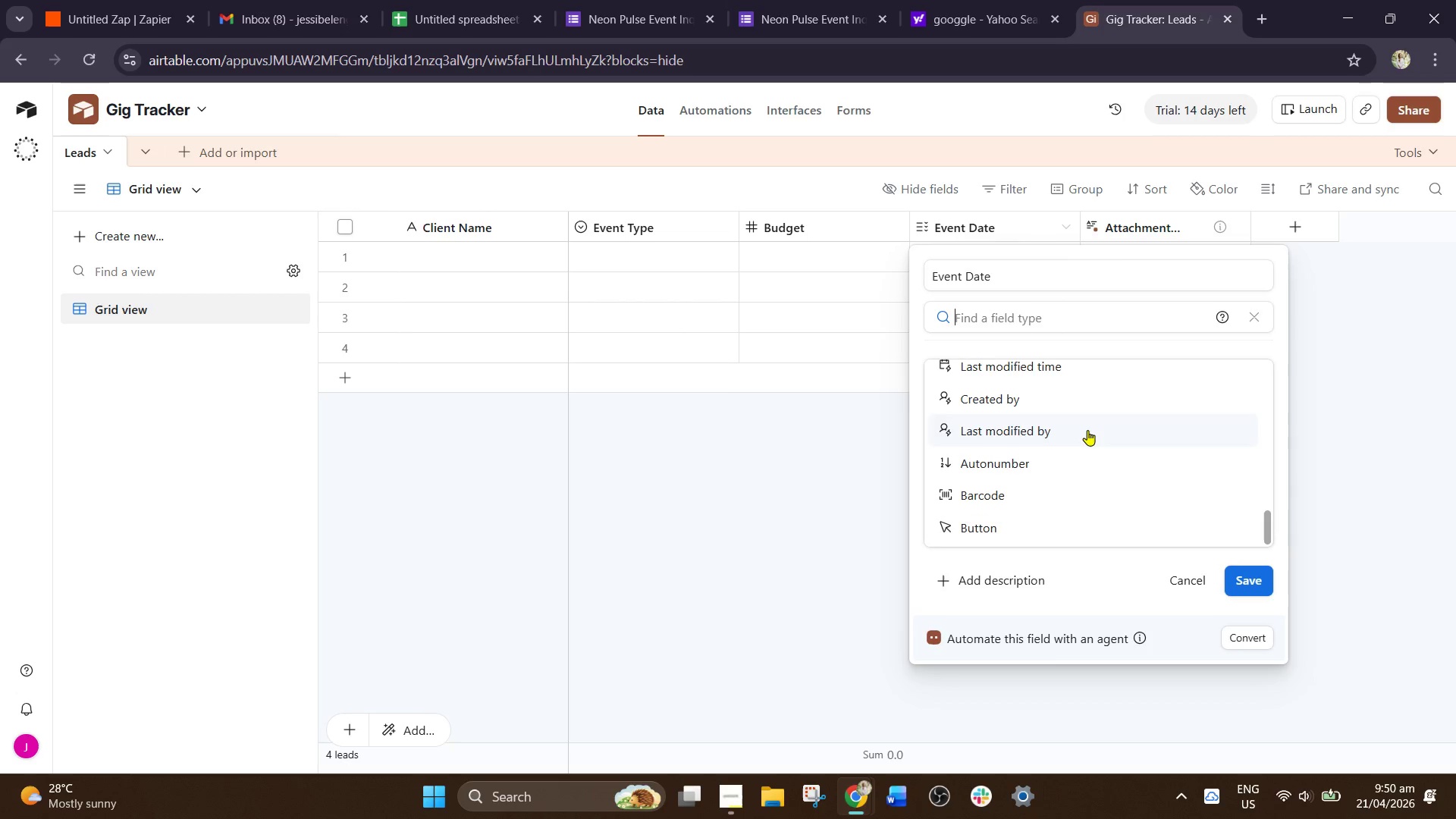 
scroll: coordinate [1096, 431], scroll_direction: up, amount: 5.0
 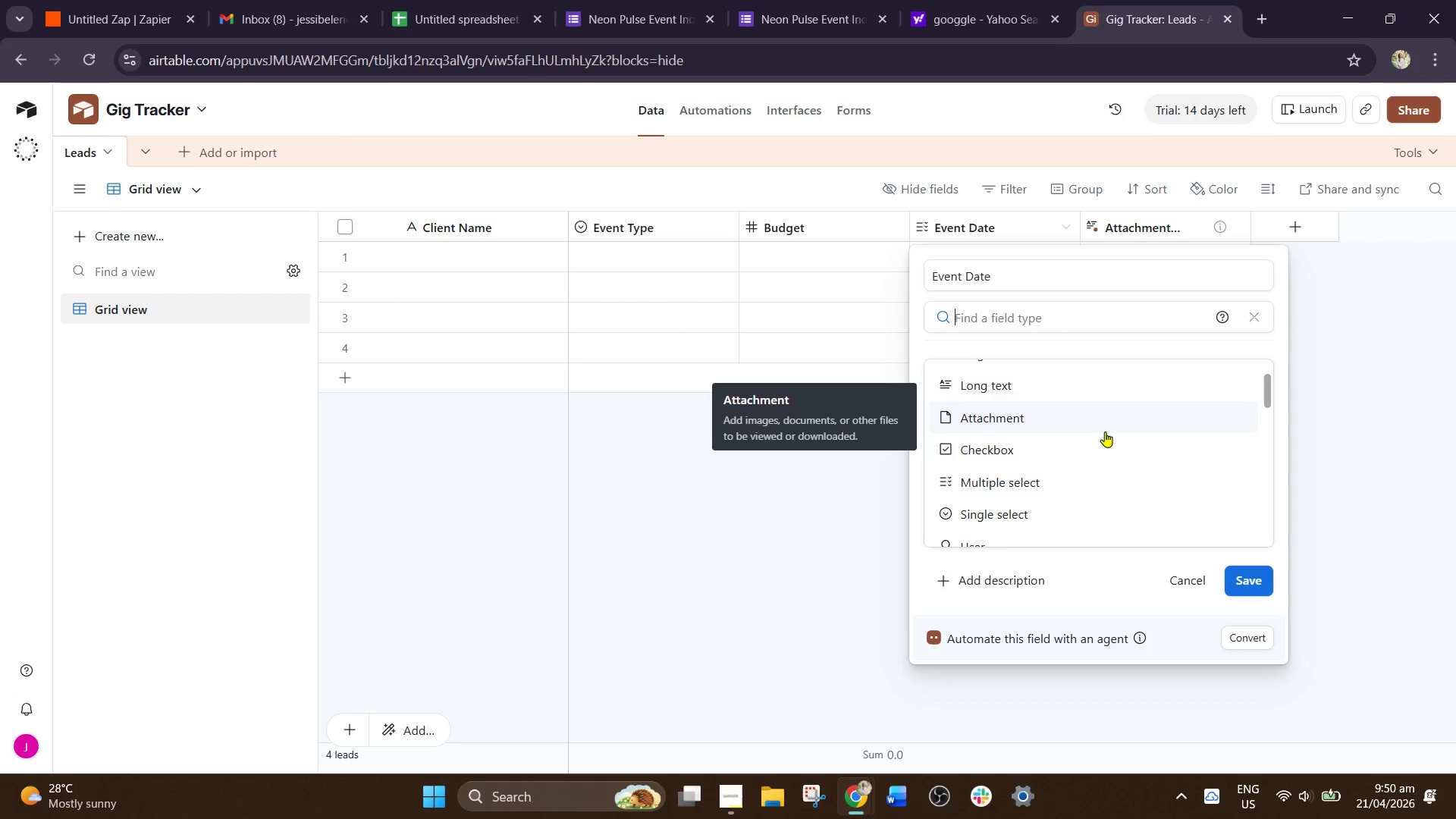 
scroll: coordinate [1106, 431], scroll_direction: down, amount: 1.0
 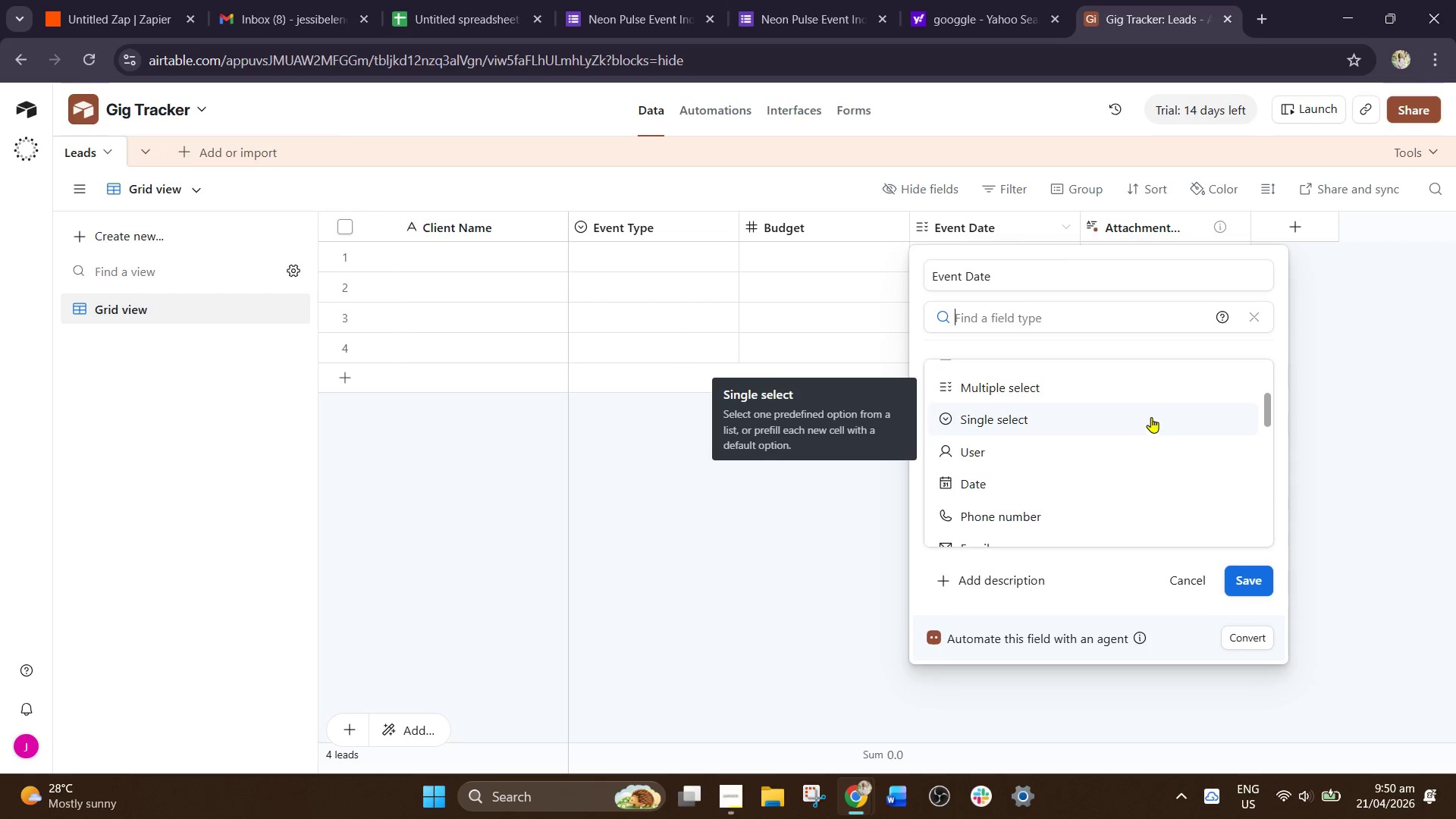 
scroll: coordinate [1154, 416], scroll_direction: up, amount: 1.0
 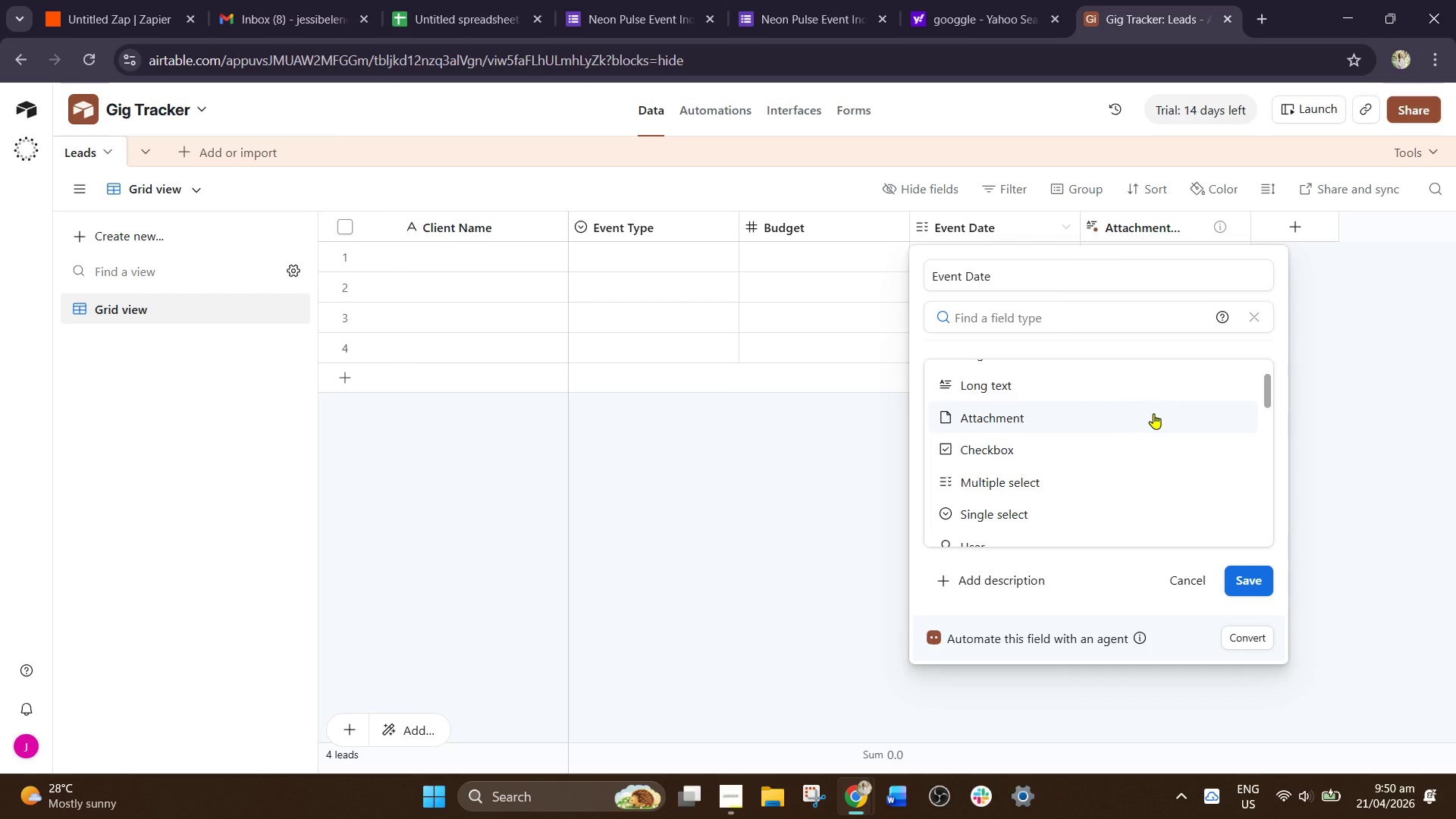 
scroll: coordinate [1153, 413], scroll_direction: down, amount: 1.0
 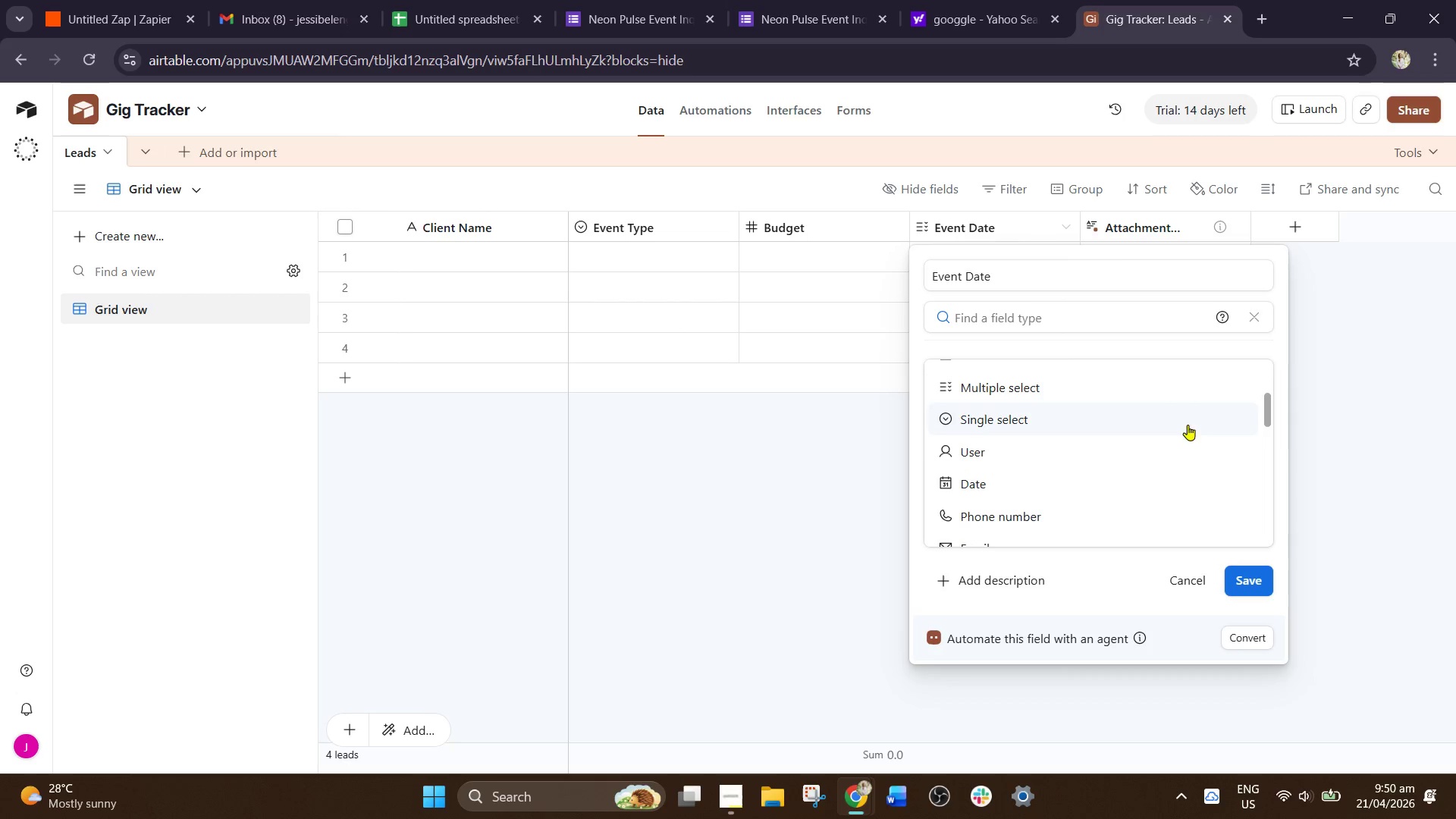 
left_click([1185, 414])
 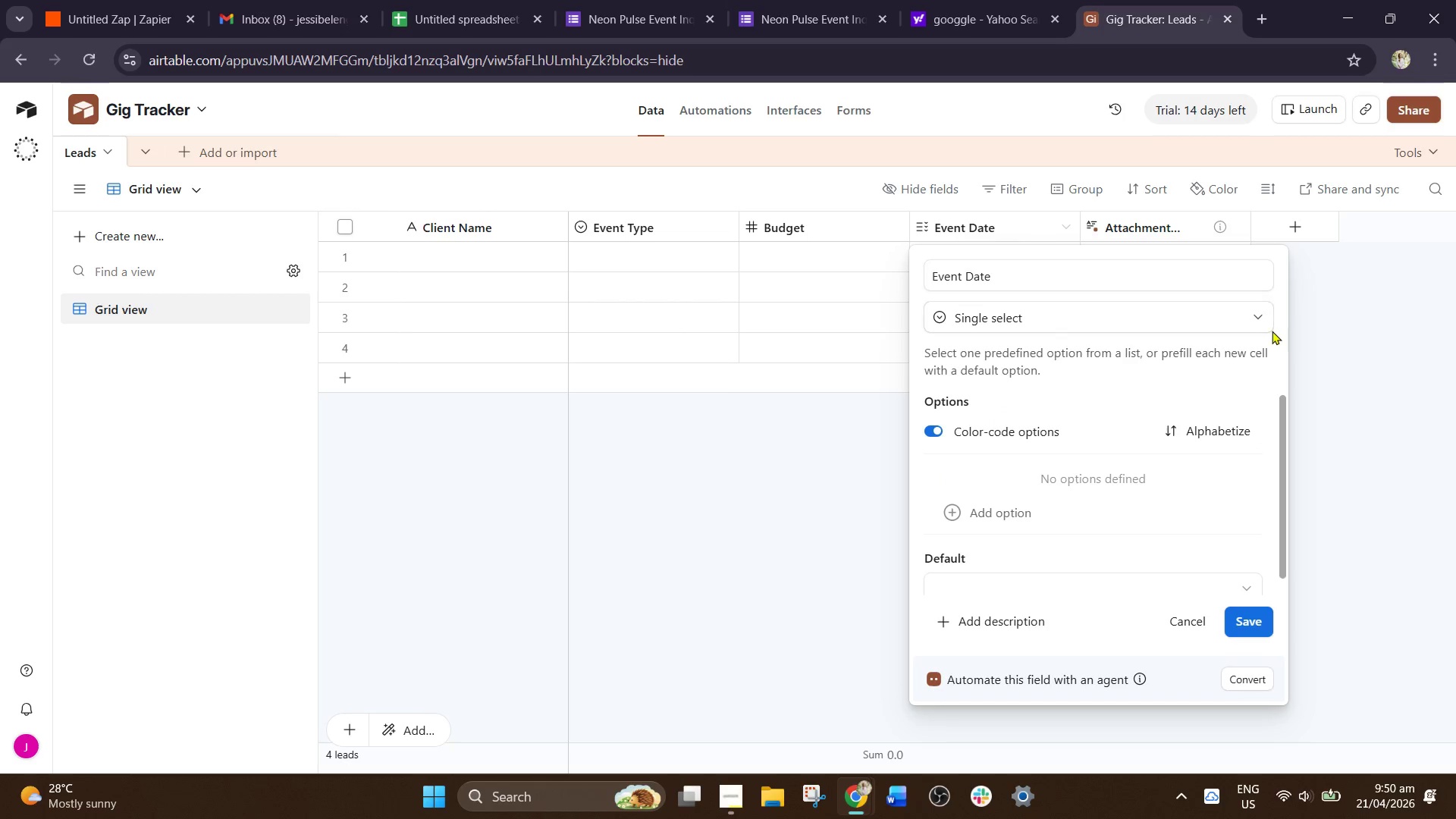 
left_click([1247, 309])
 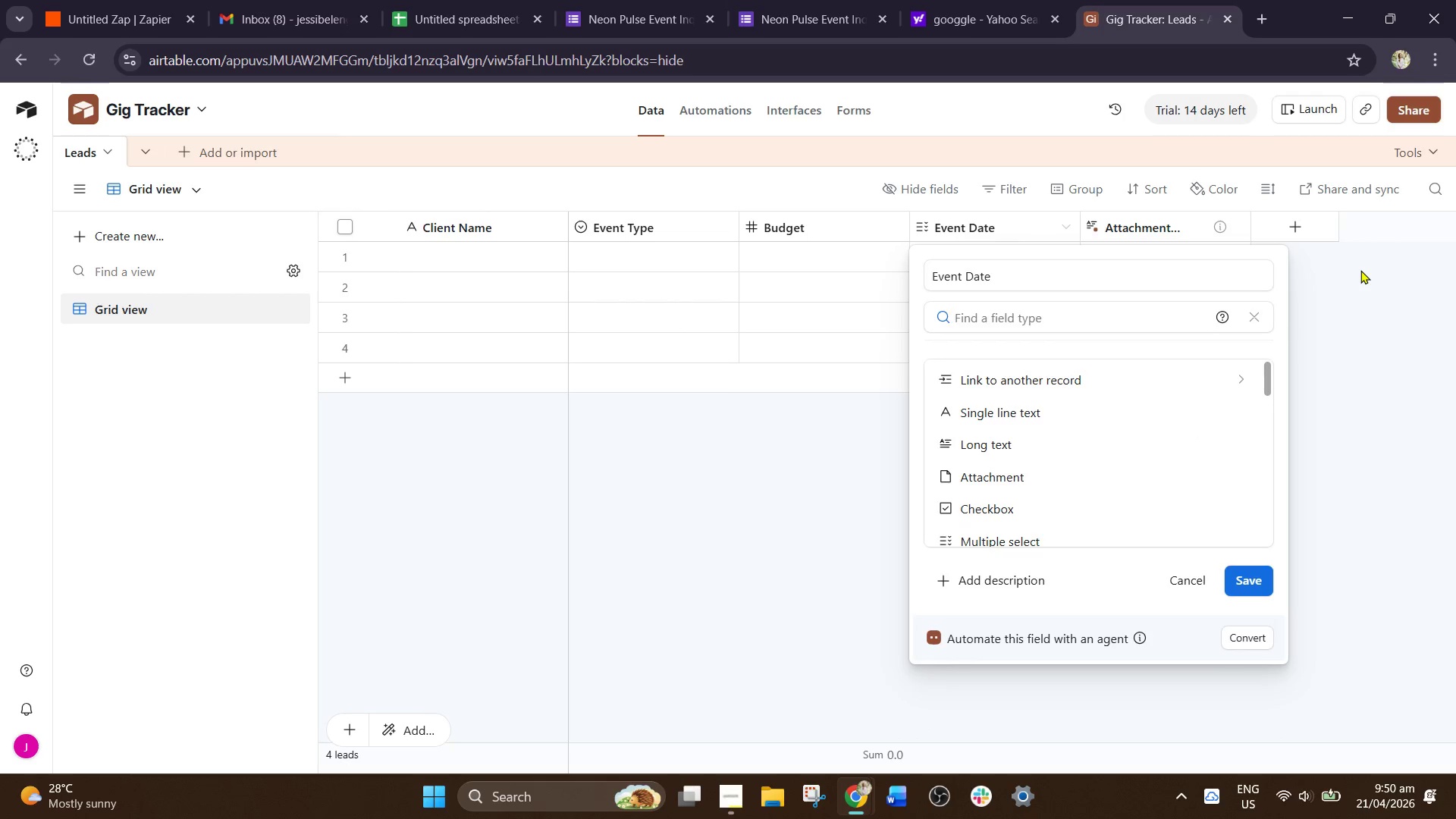 
type(text)
 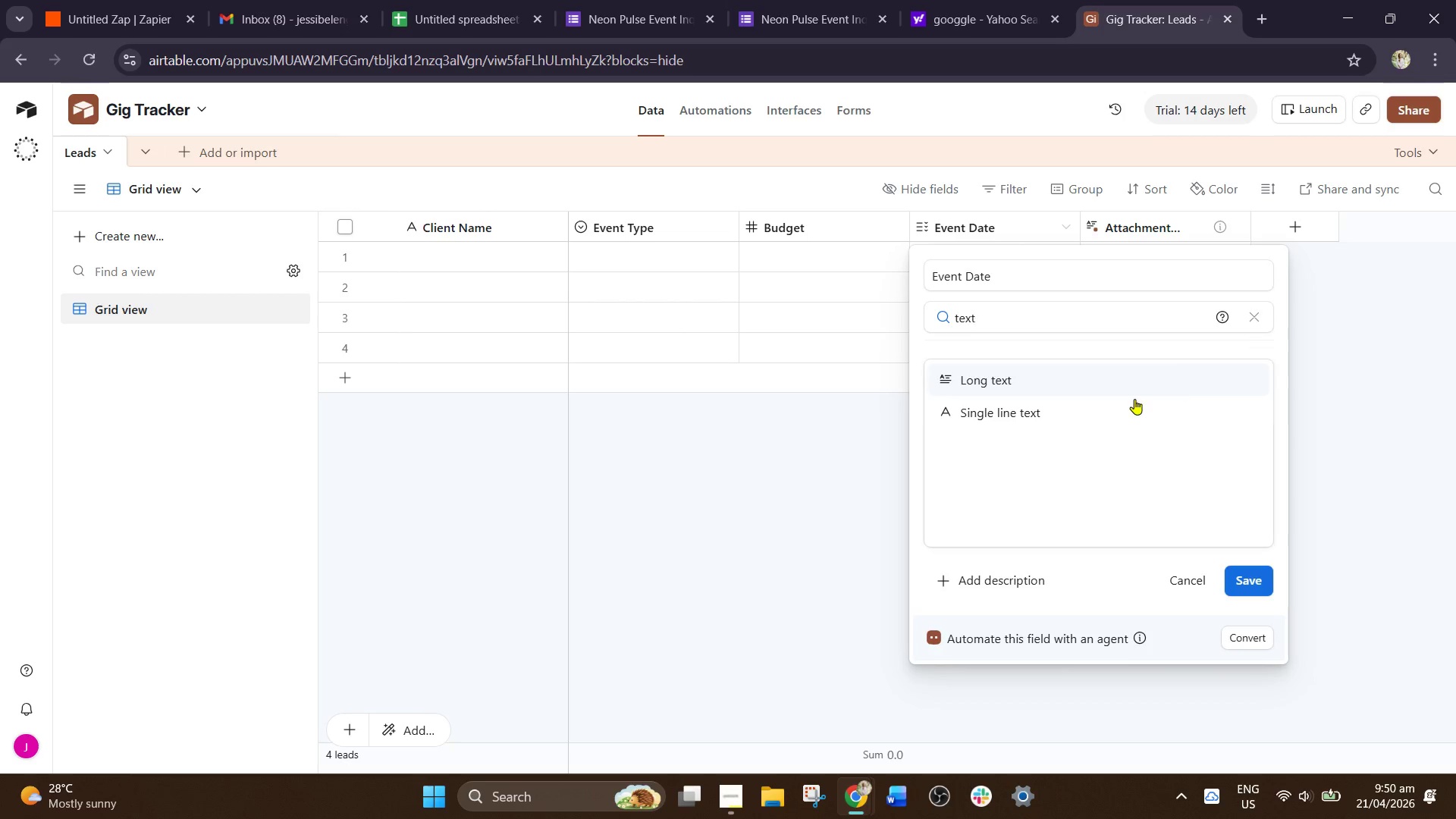 
left_click([1128, 384])
 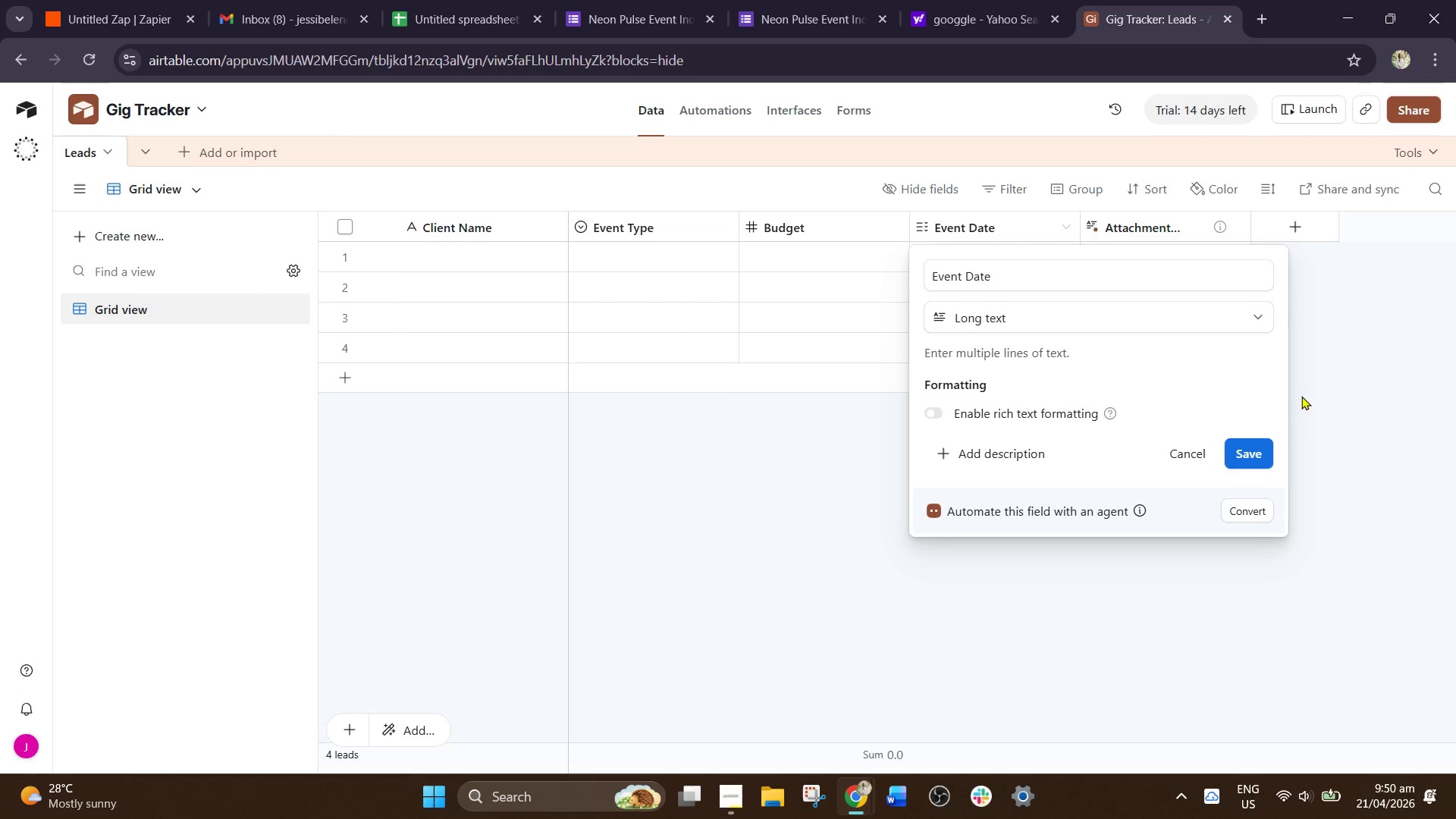 
left_click([1253, 447])
 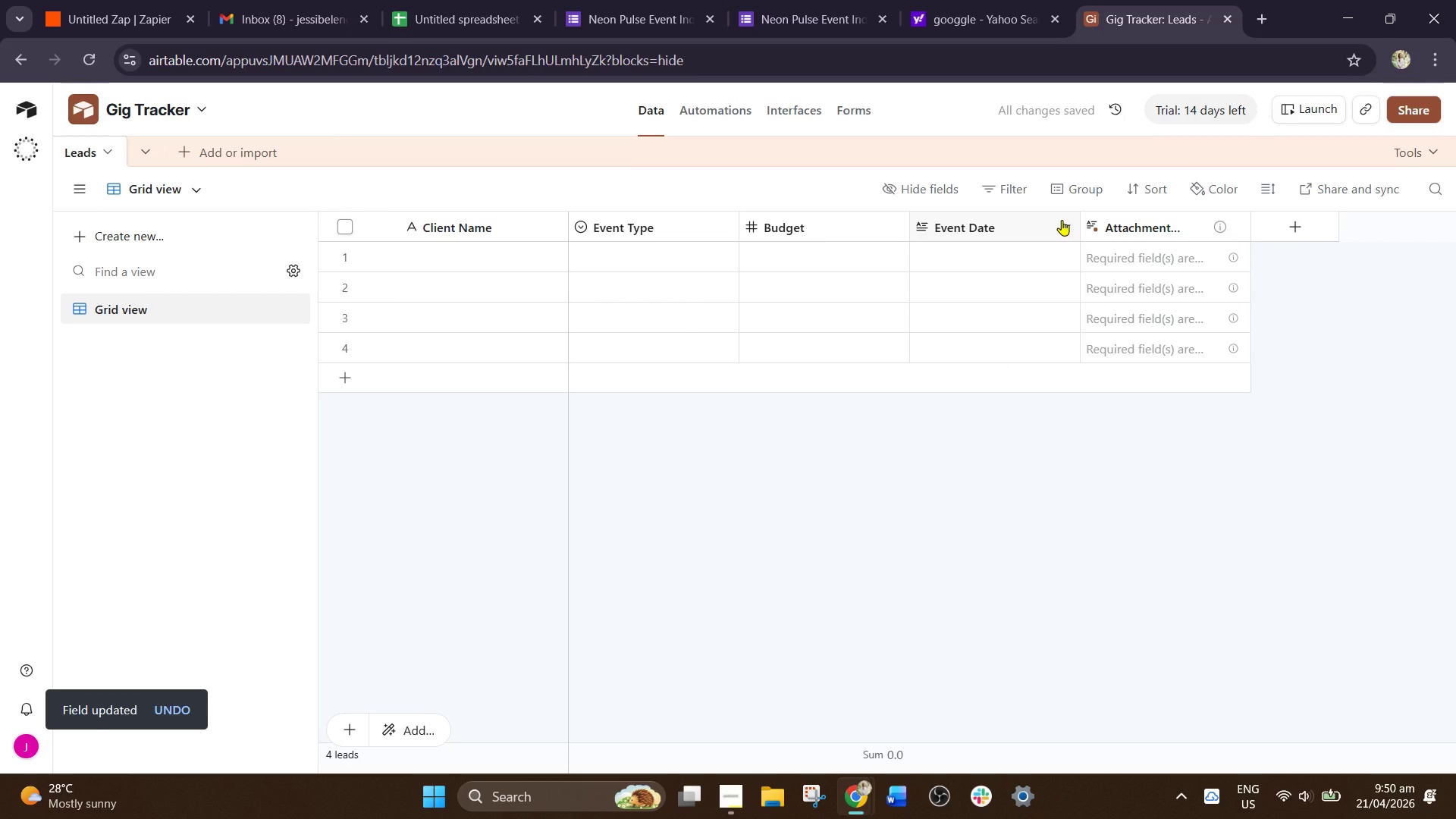 
wait(6.11)
 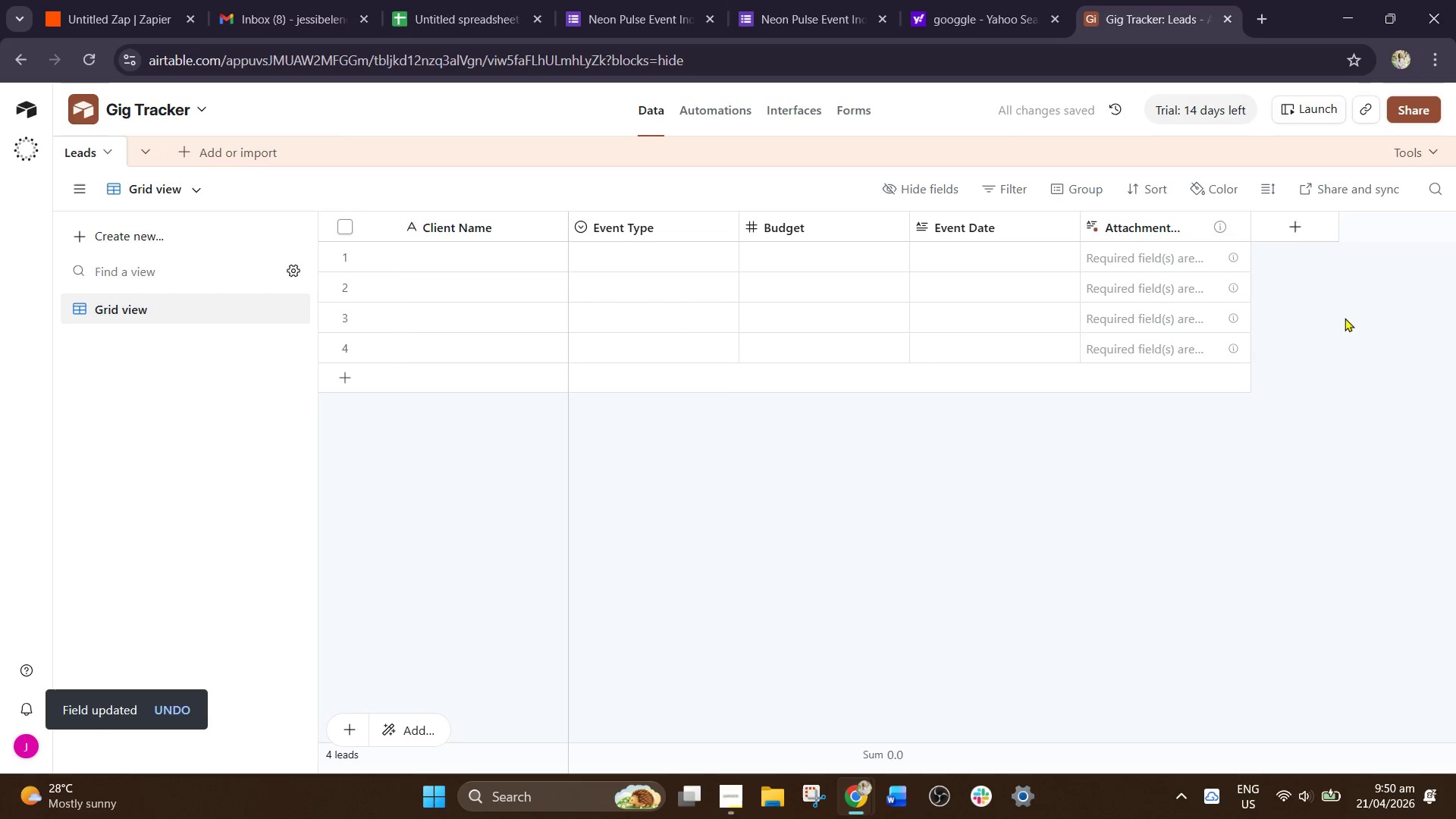 
left_click([1284, 231])
 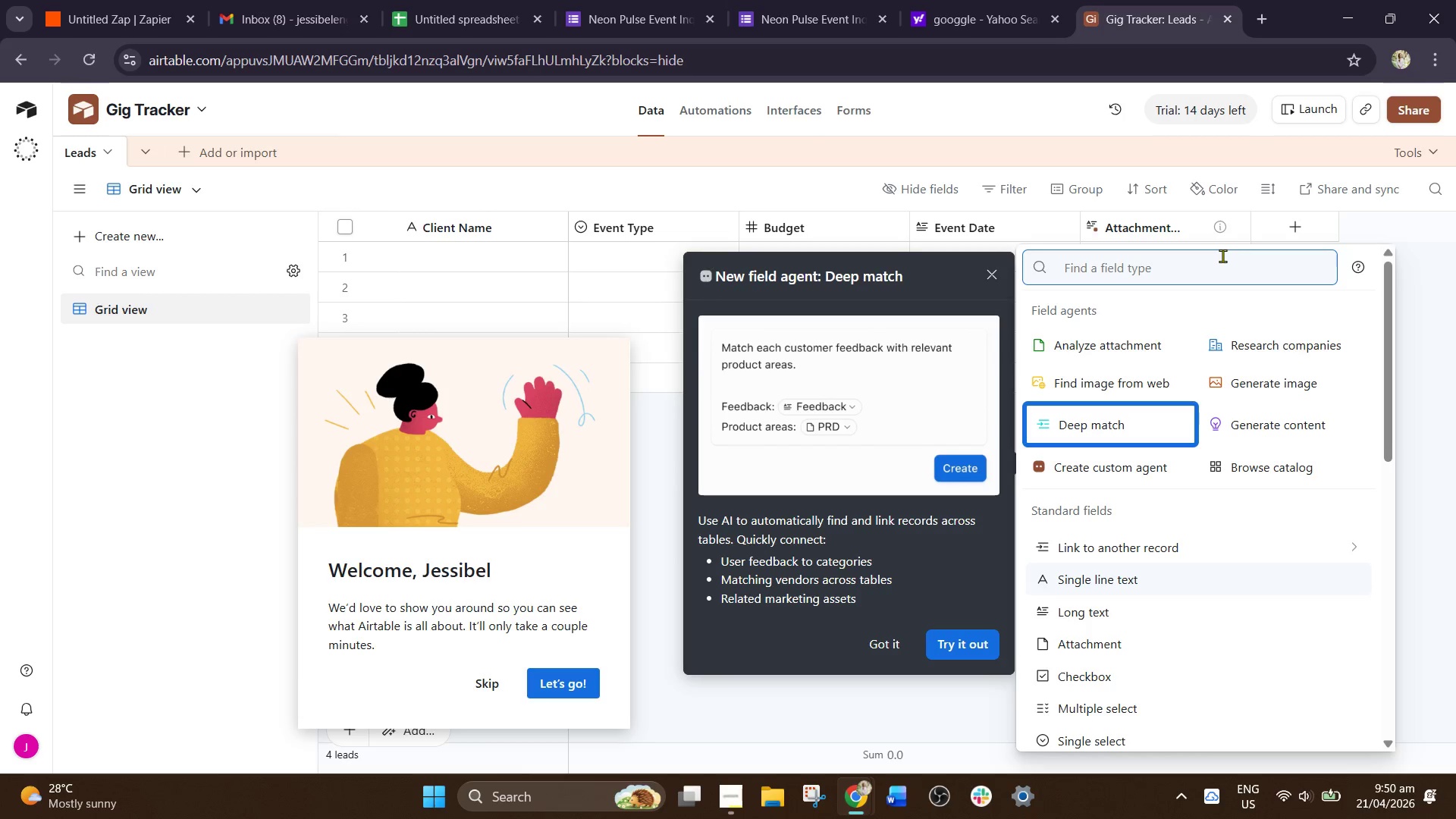 
type(ema)
 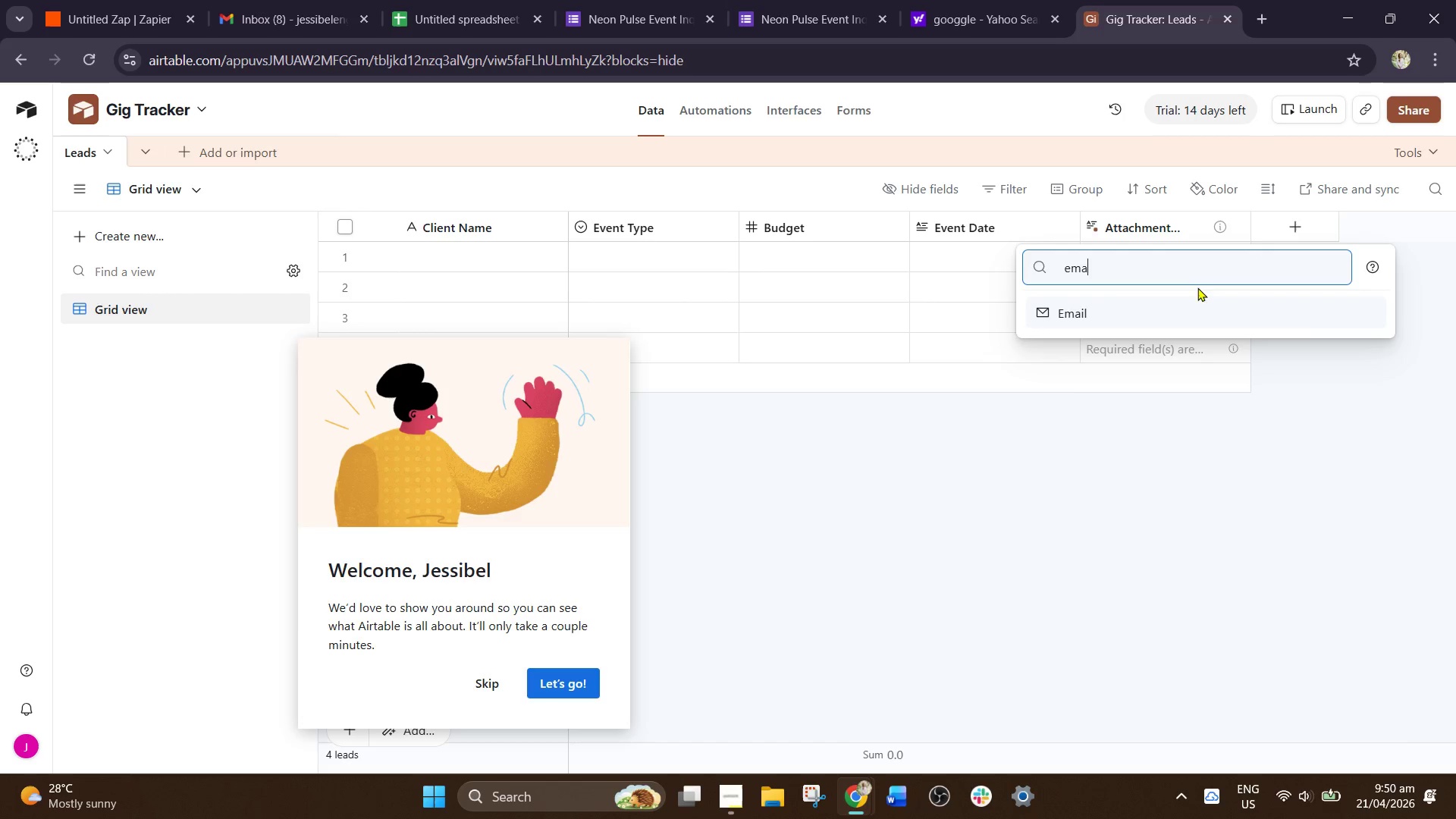 
left_click([1158, 321])
 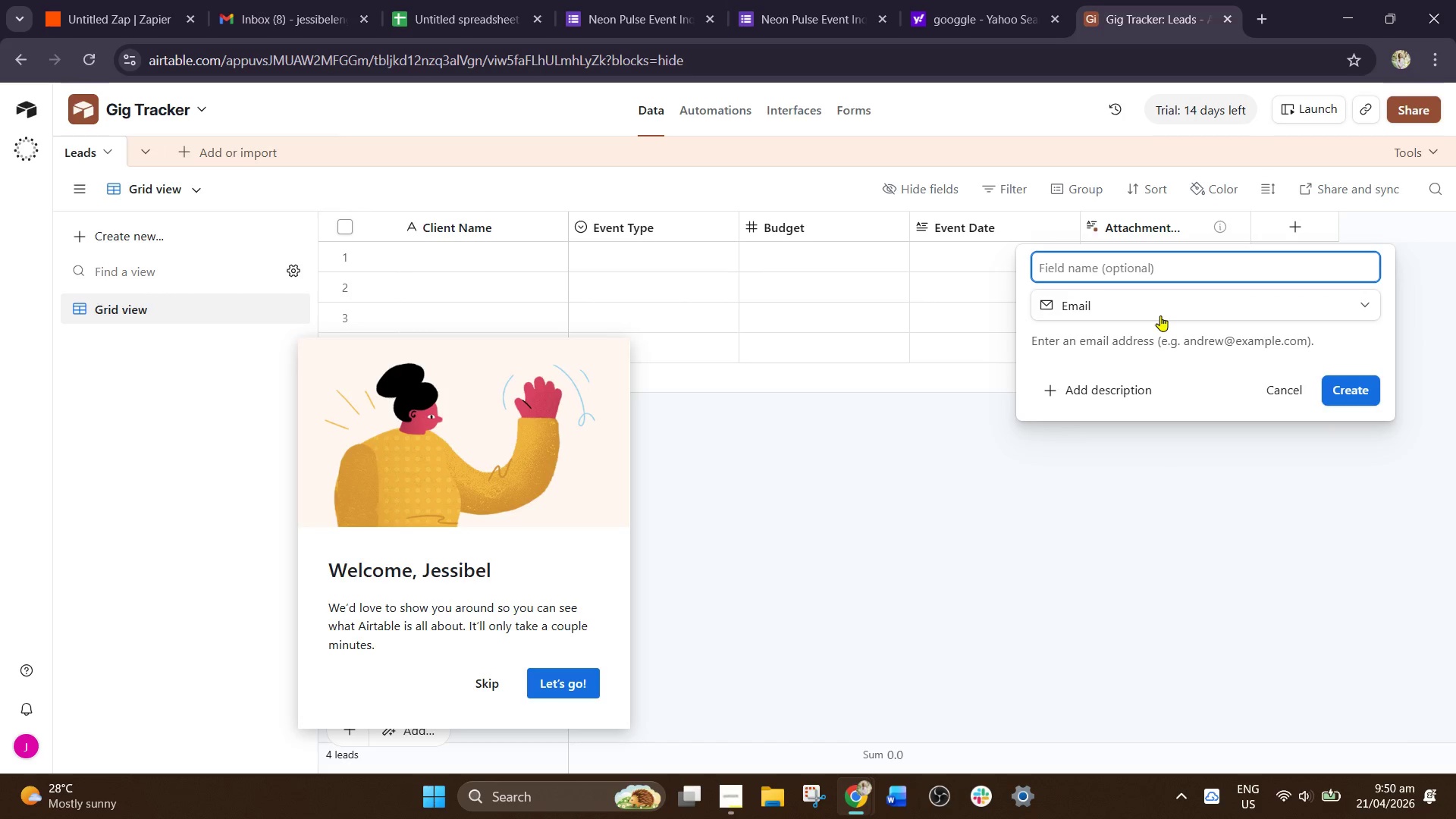 
left_click([1172, 309])
 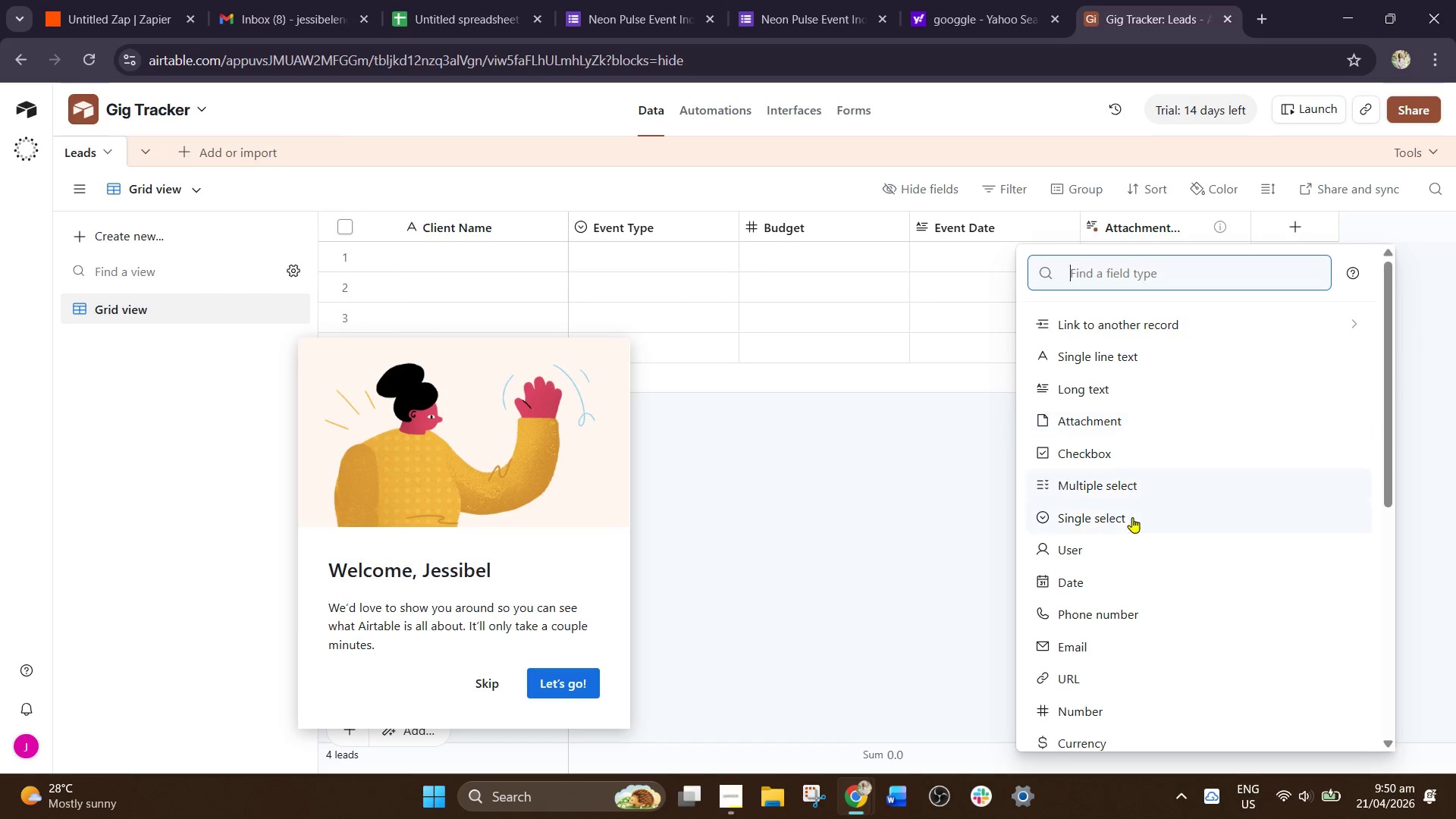 
left_click([1110, 657])
 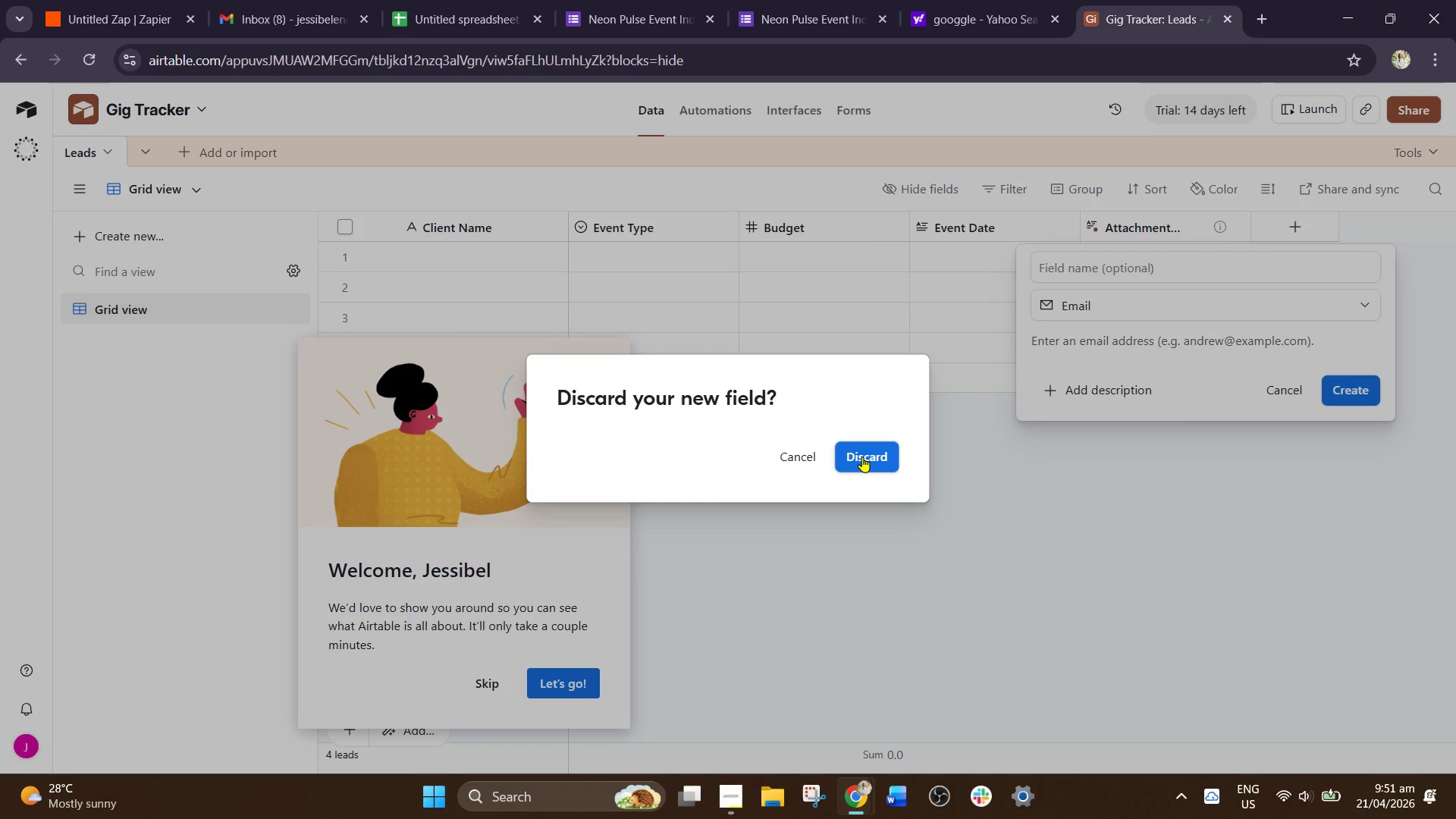 
wait(5.88)
 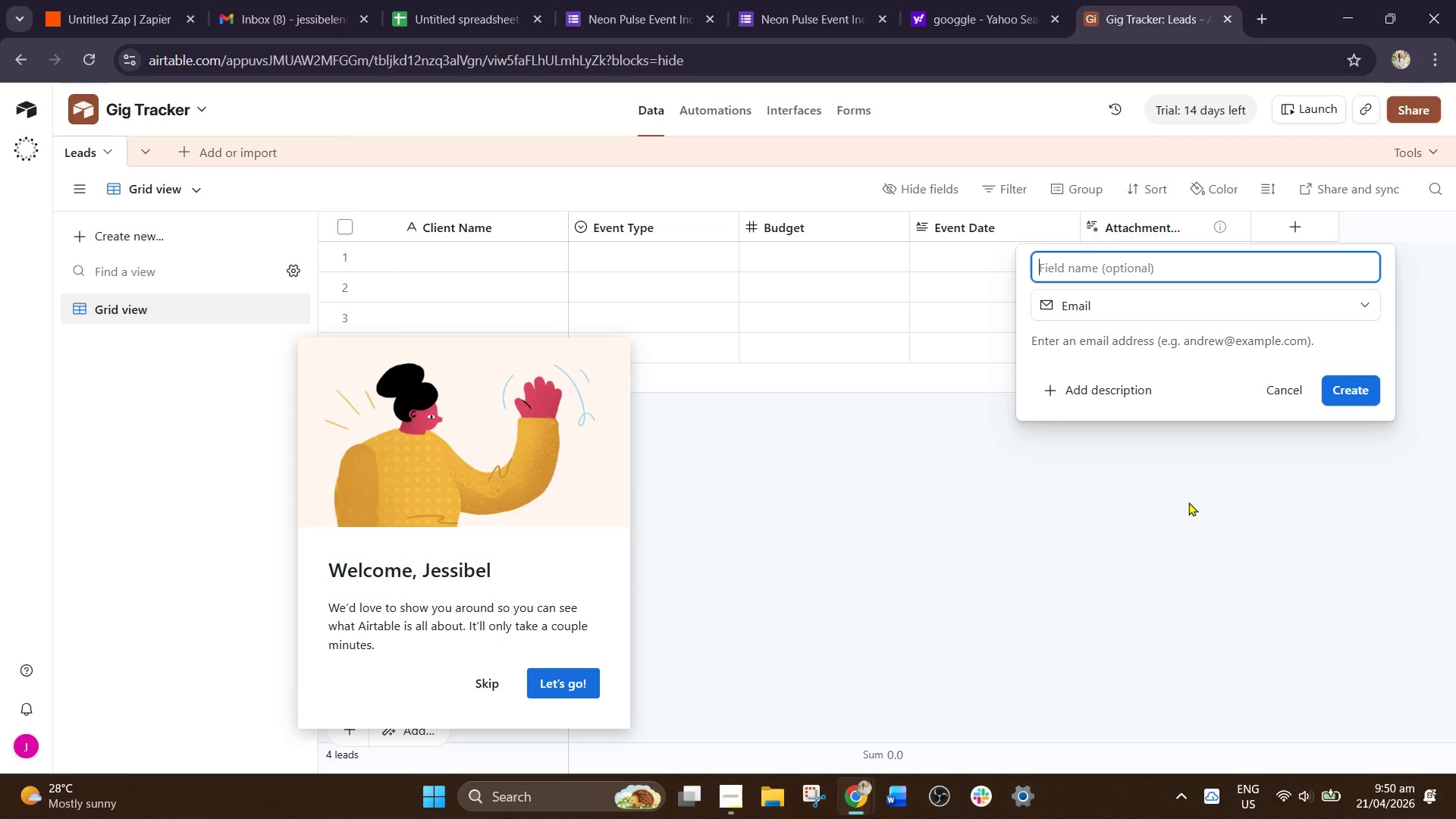 
left_click([1352, 391])
 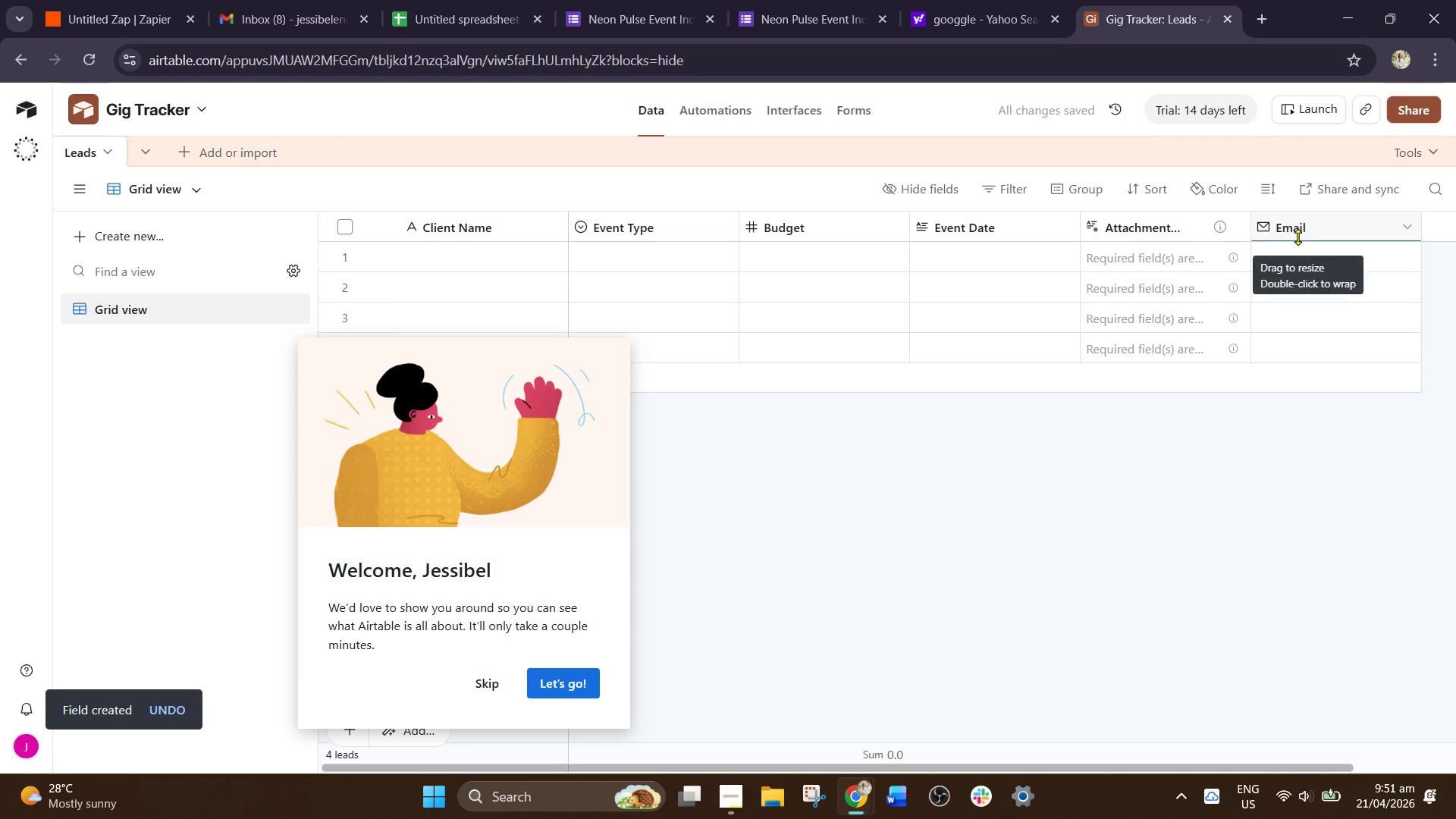 
left_click([1379, 231])
 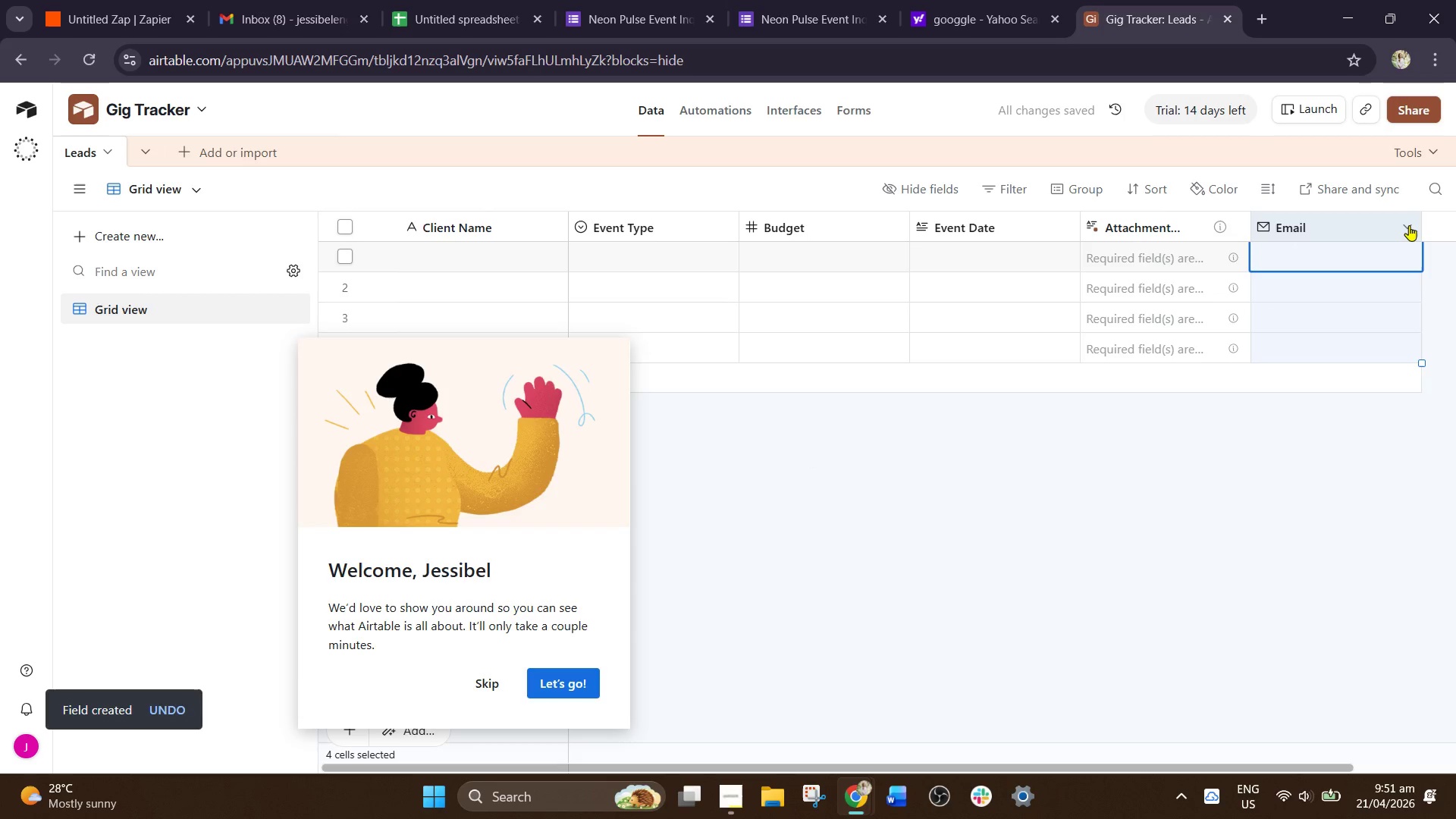 
left_click([1409, 225])
 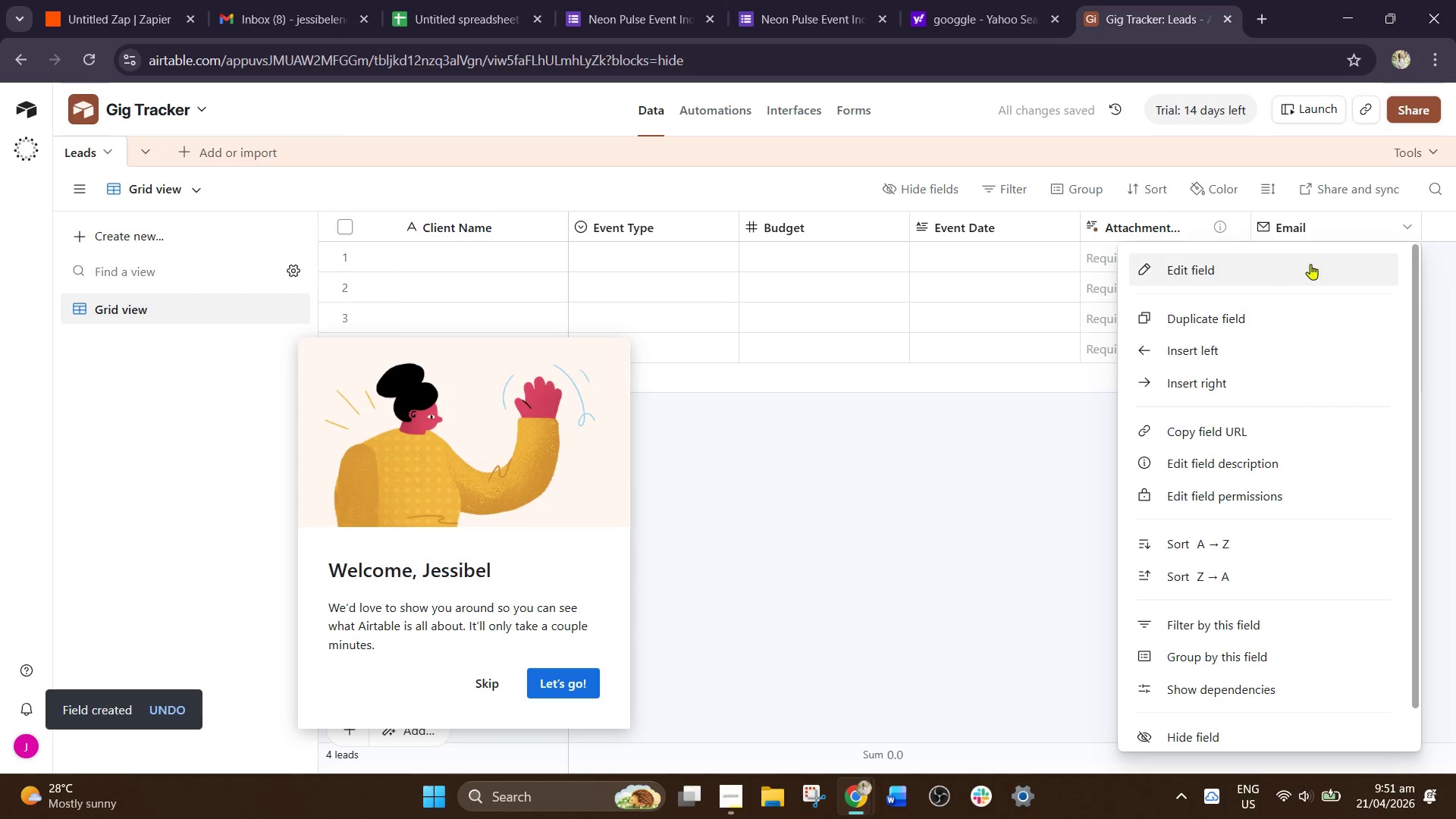 
left_click([1290, 271])
 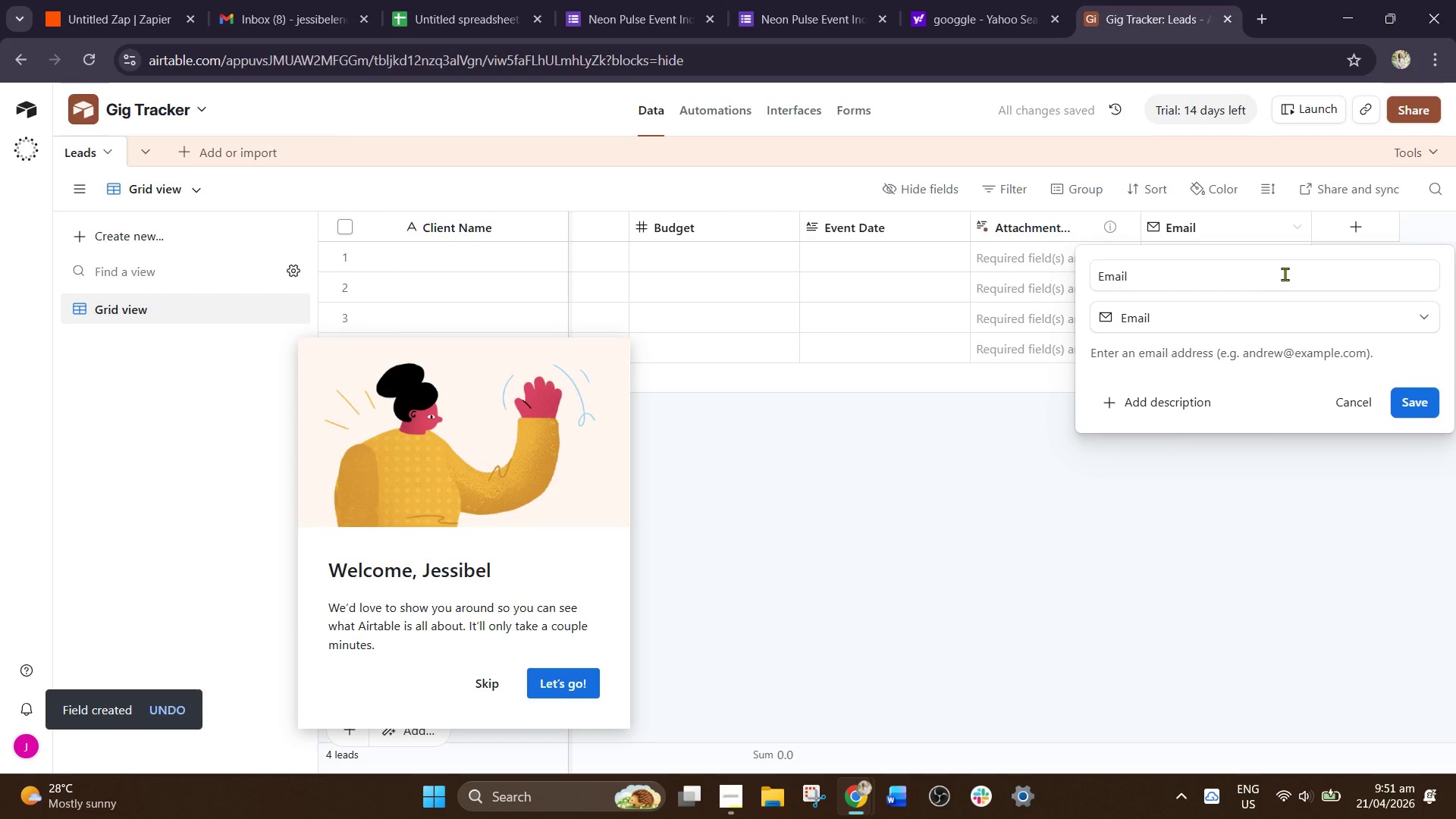 
left_click([955, 601])
 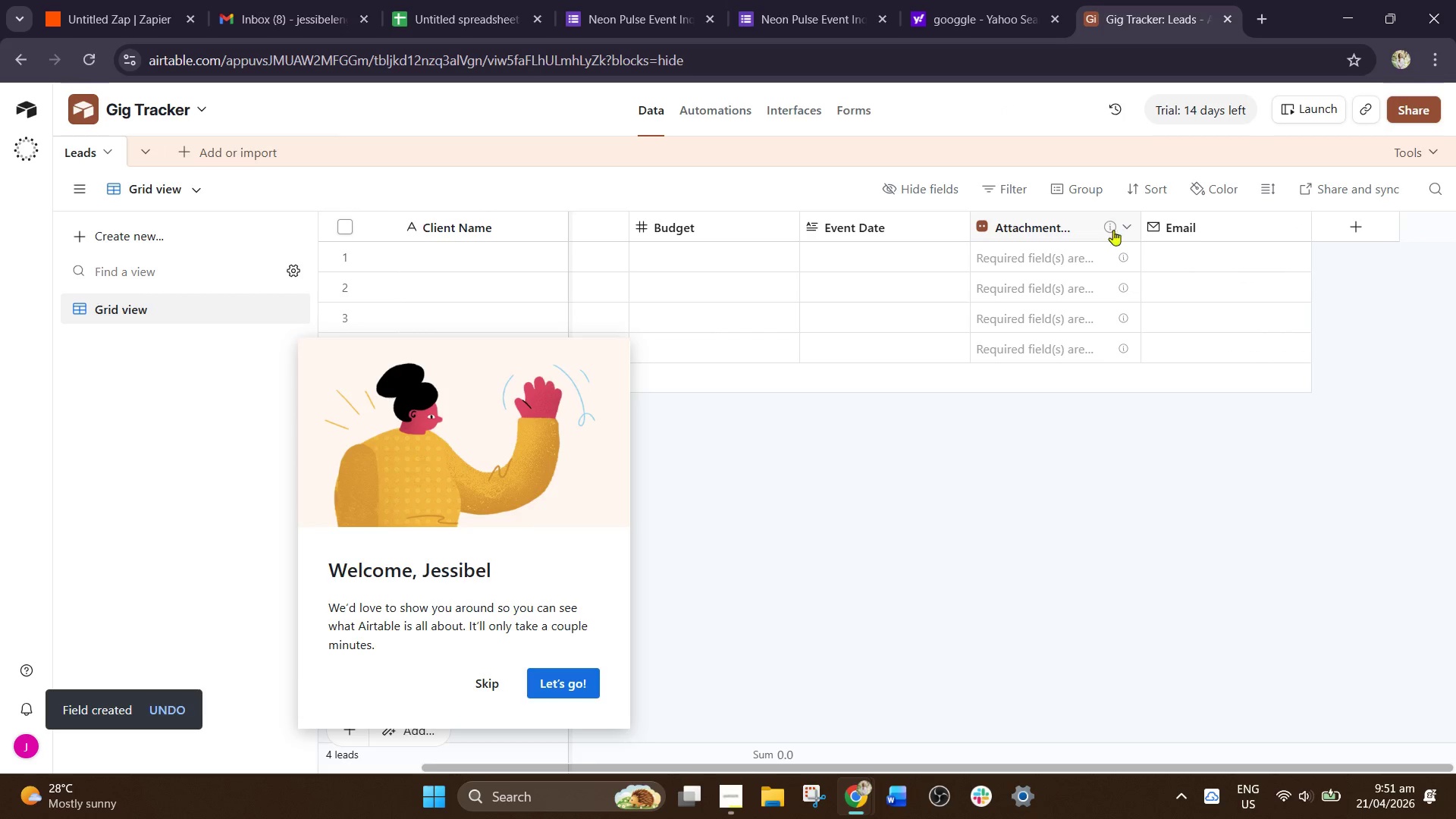 
left_click([1047, 234])
 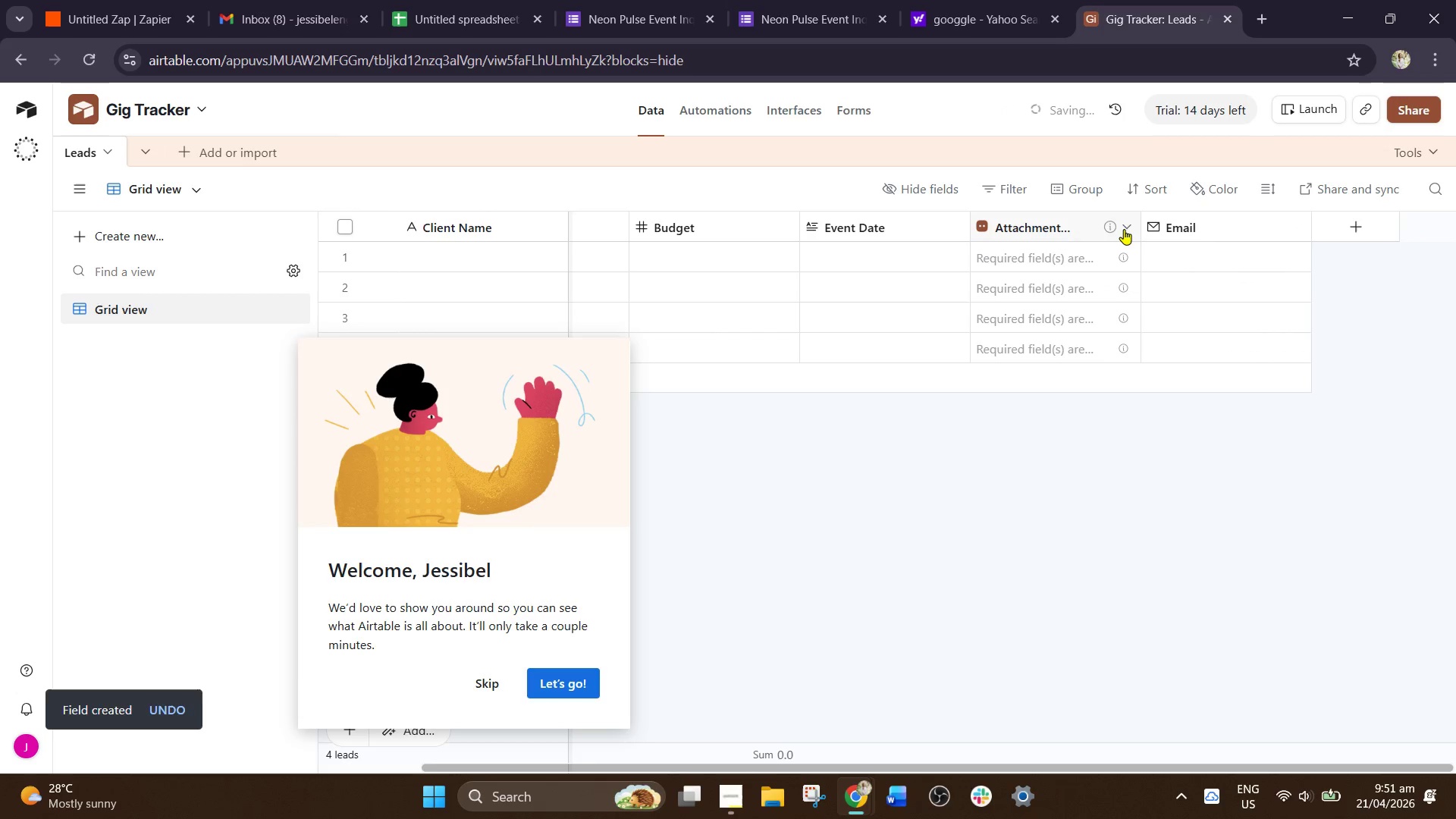 
left_click([1125, 228])
 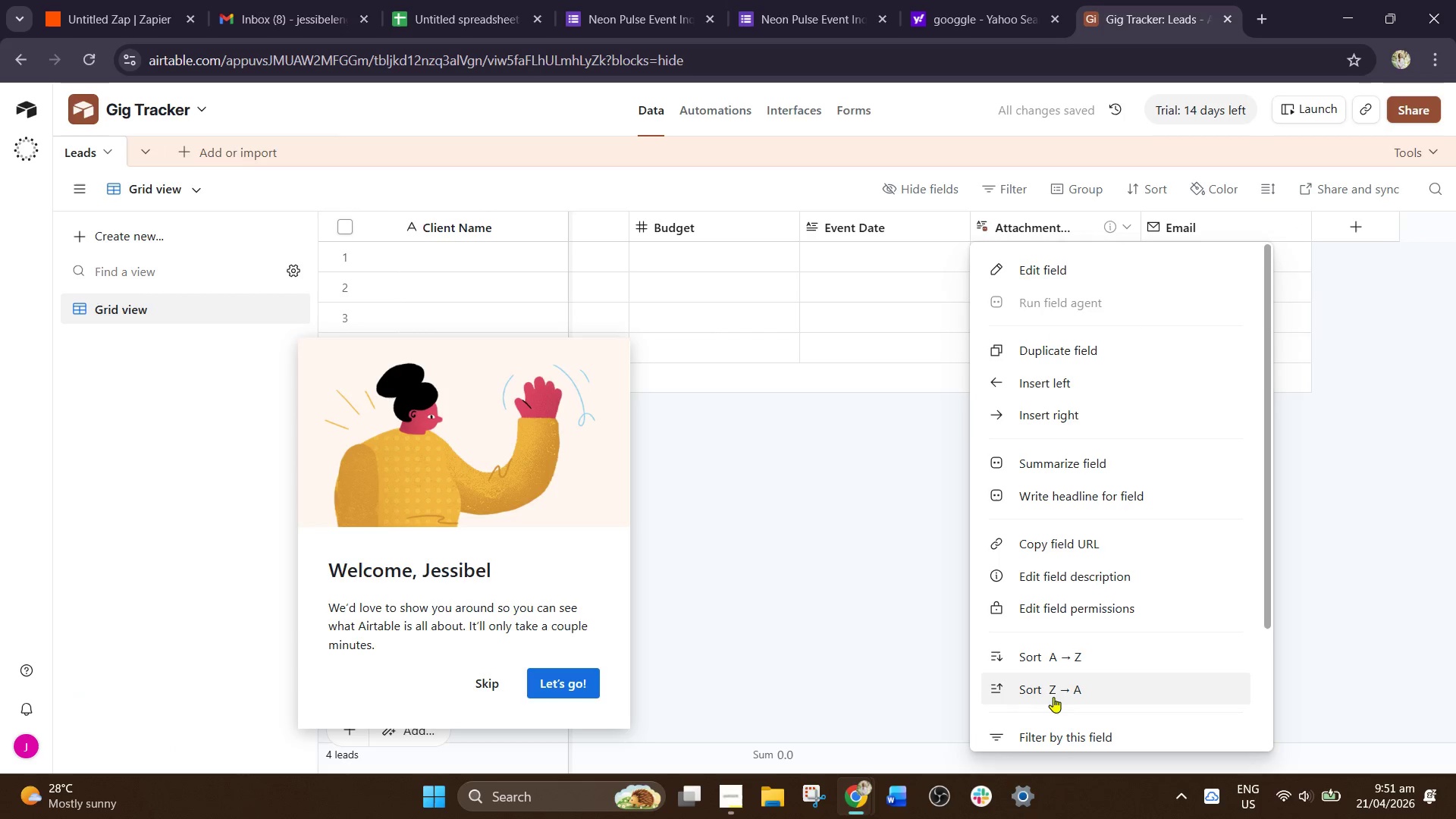 
scroll: coordinate [1056, 626], scroll_direction: down, amount: 5.0
 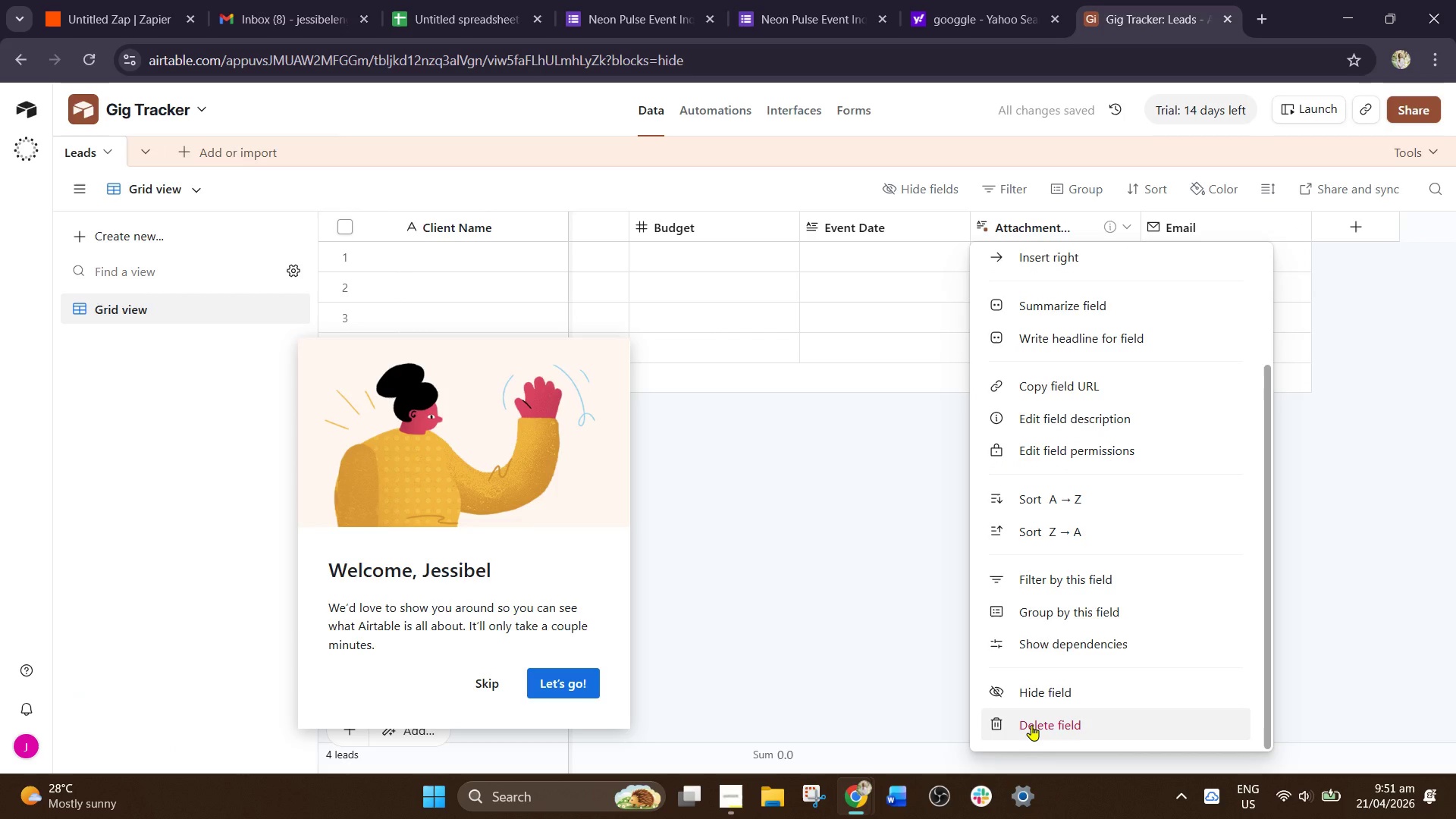 
left_click([1031, 725])
 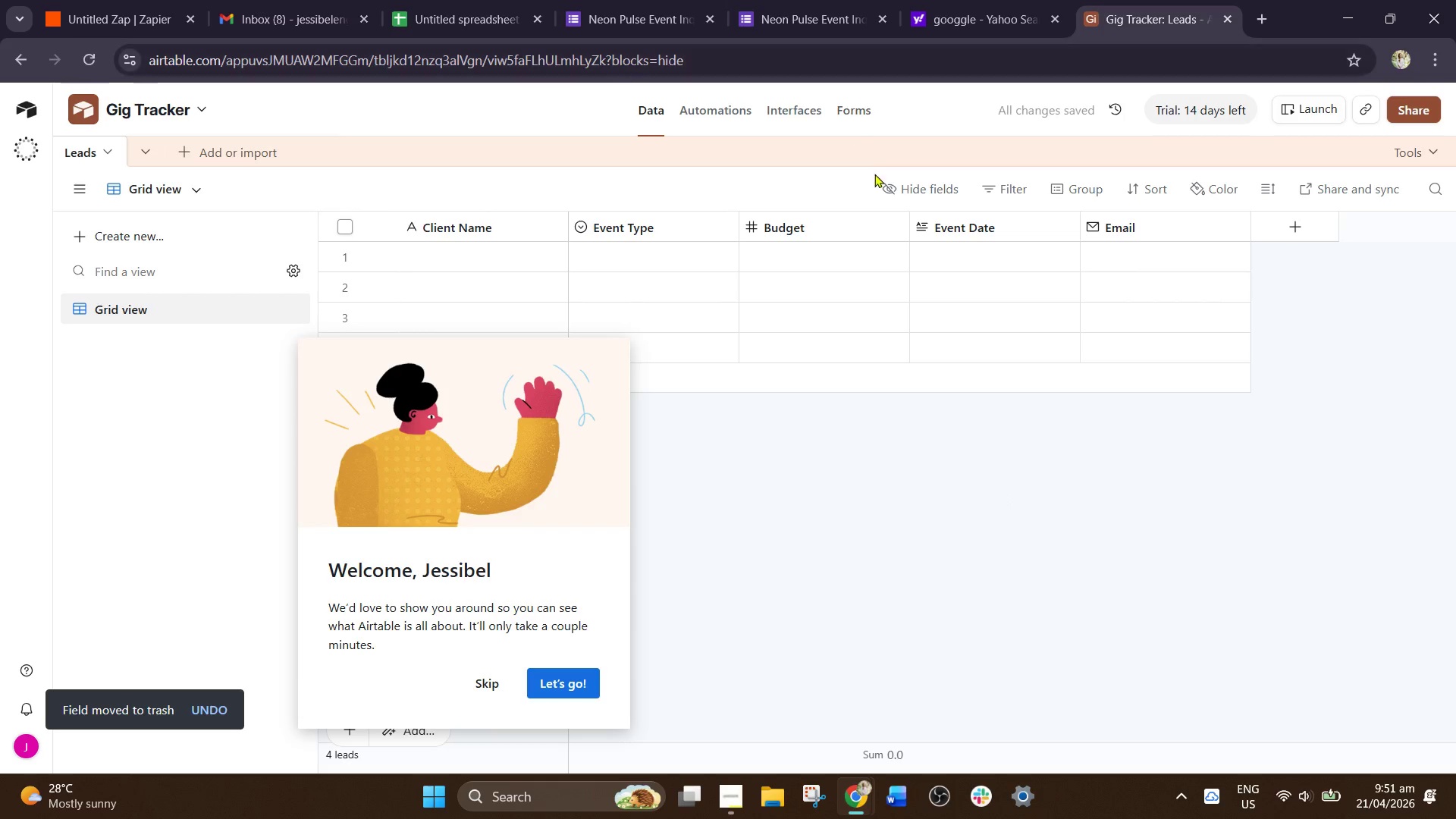 
left_click([881, 221])
 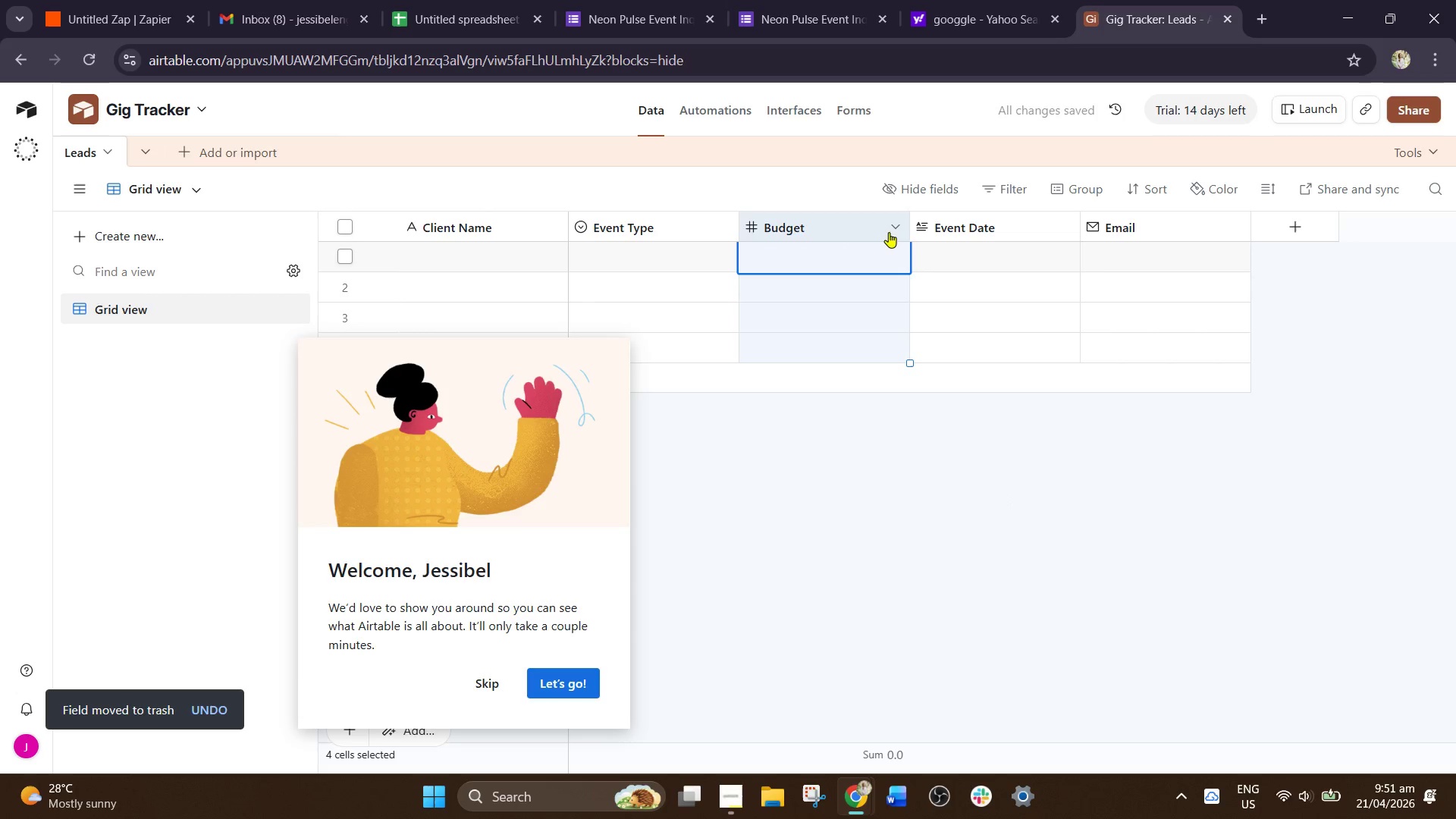 
left_click([774, 519])
 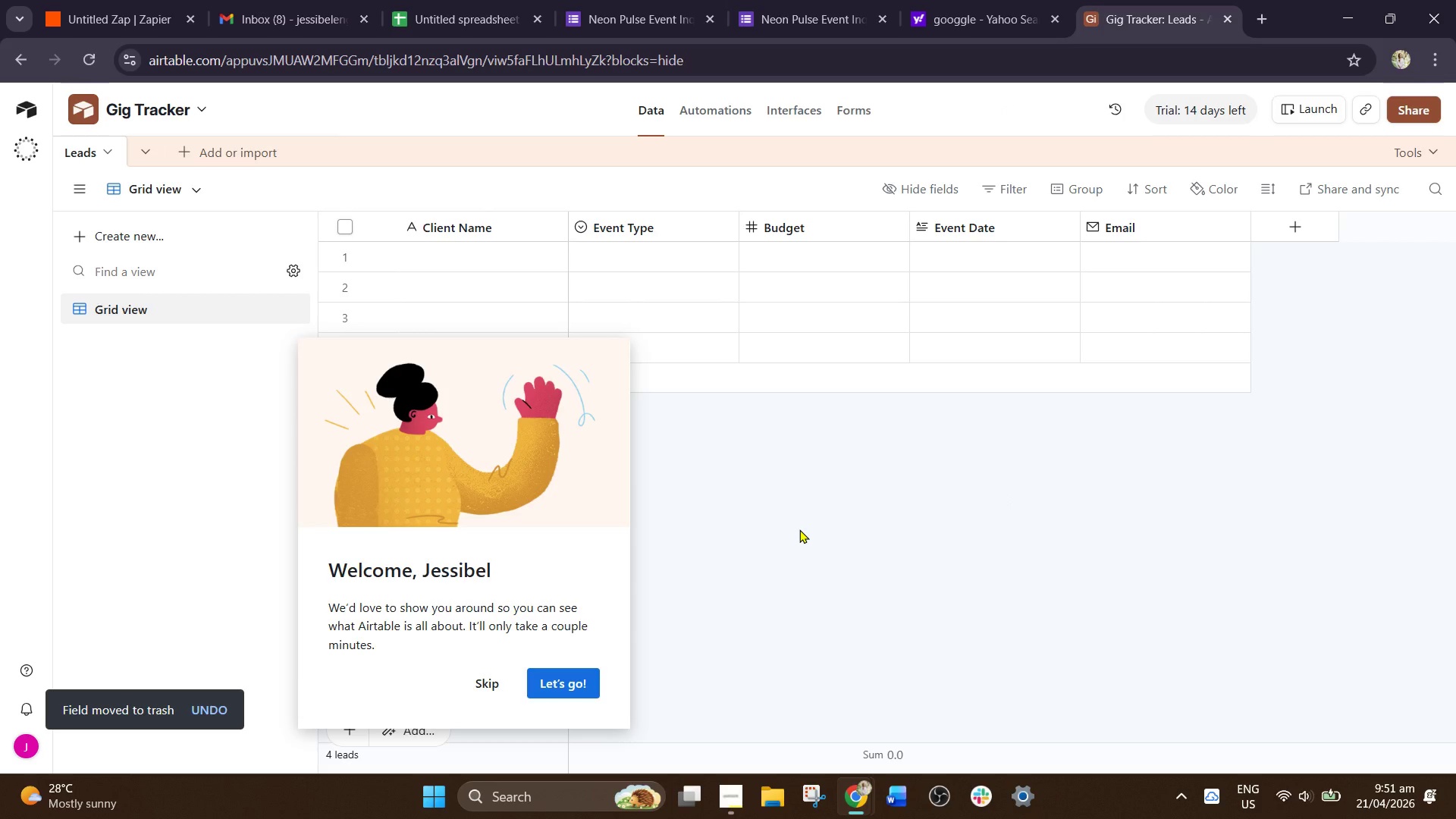 
left_click([799, 529])
 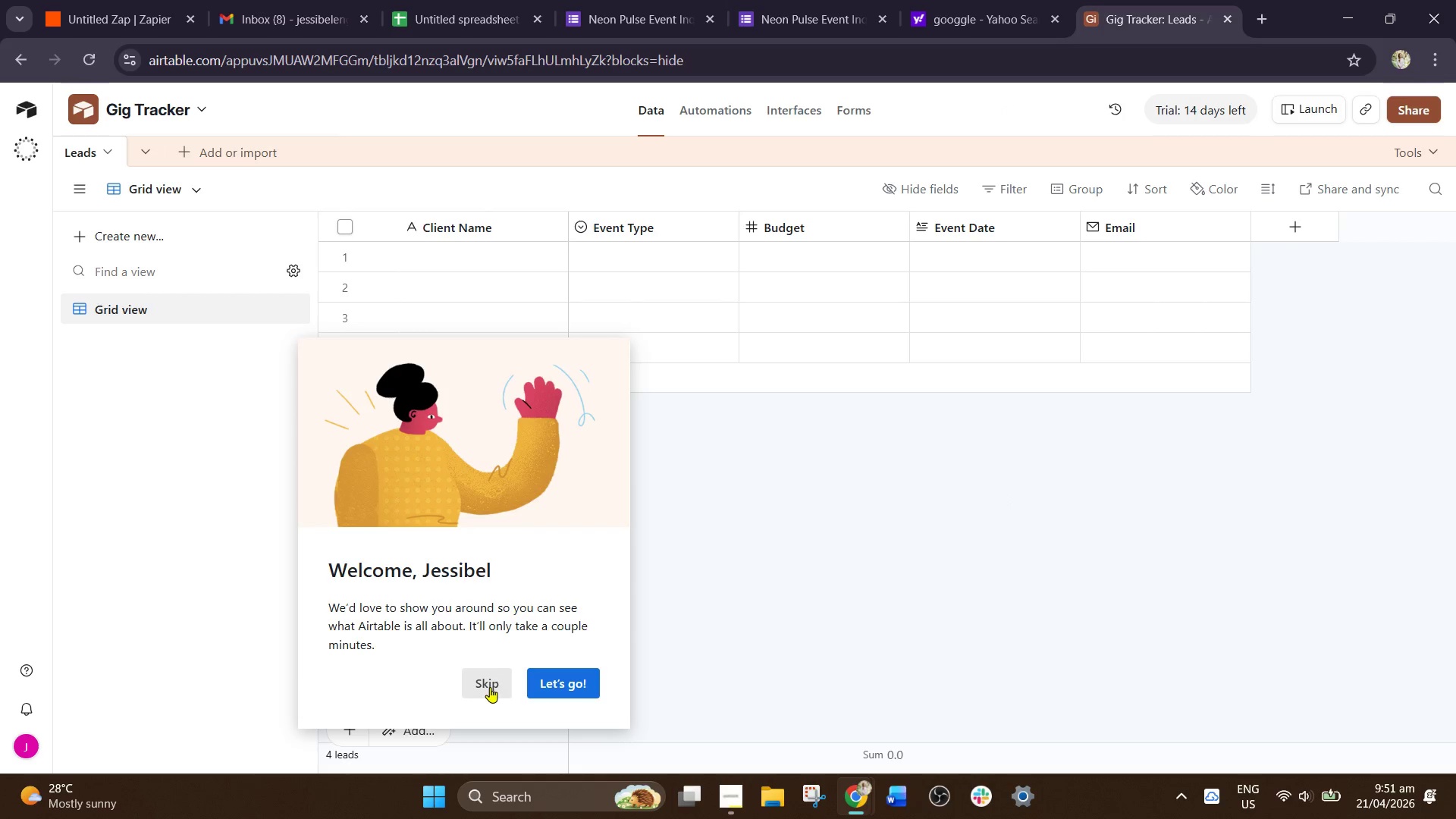 
left_click([490, 687])
 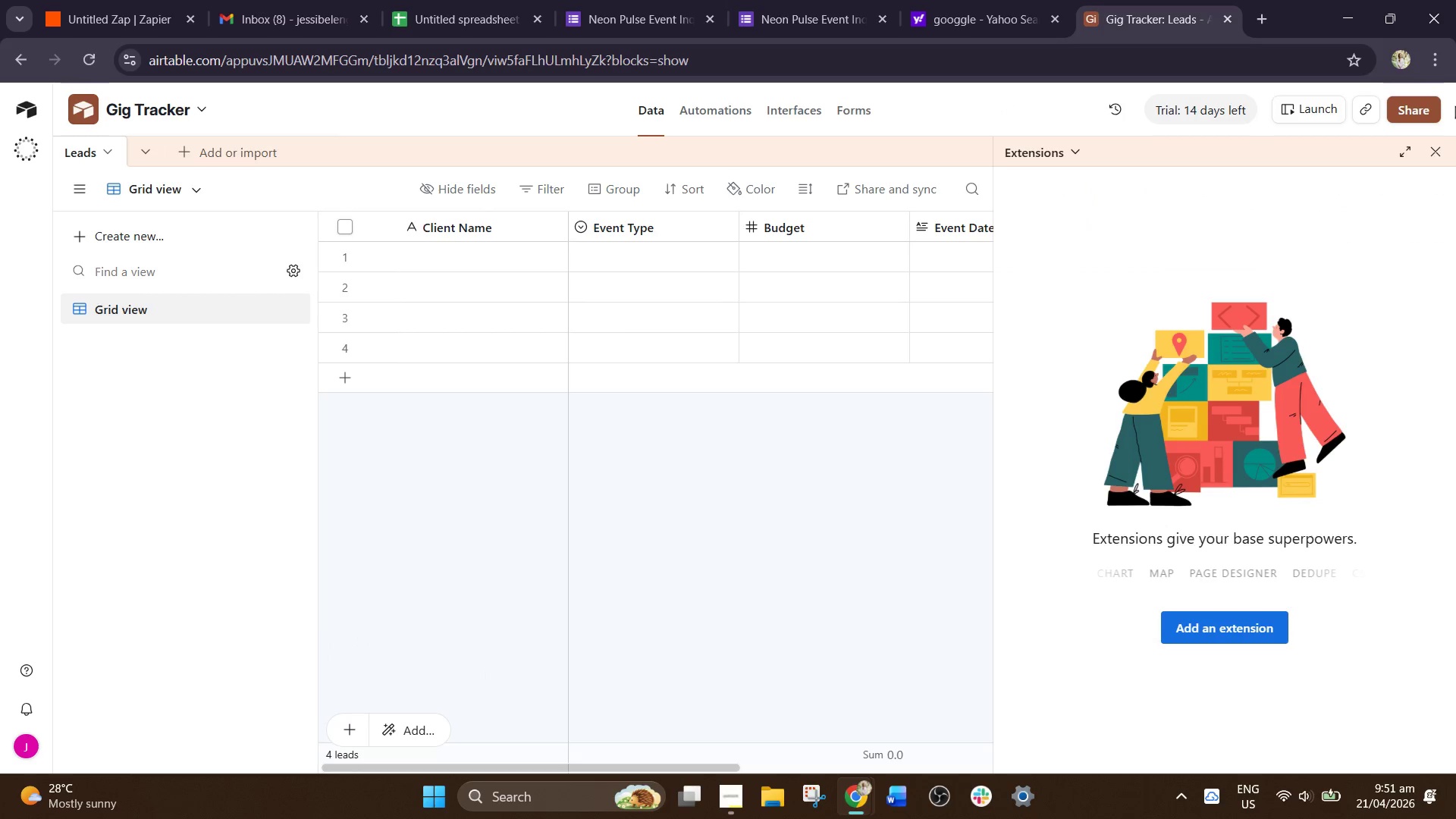 
left_click([1431, 152])
 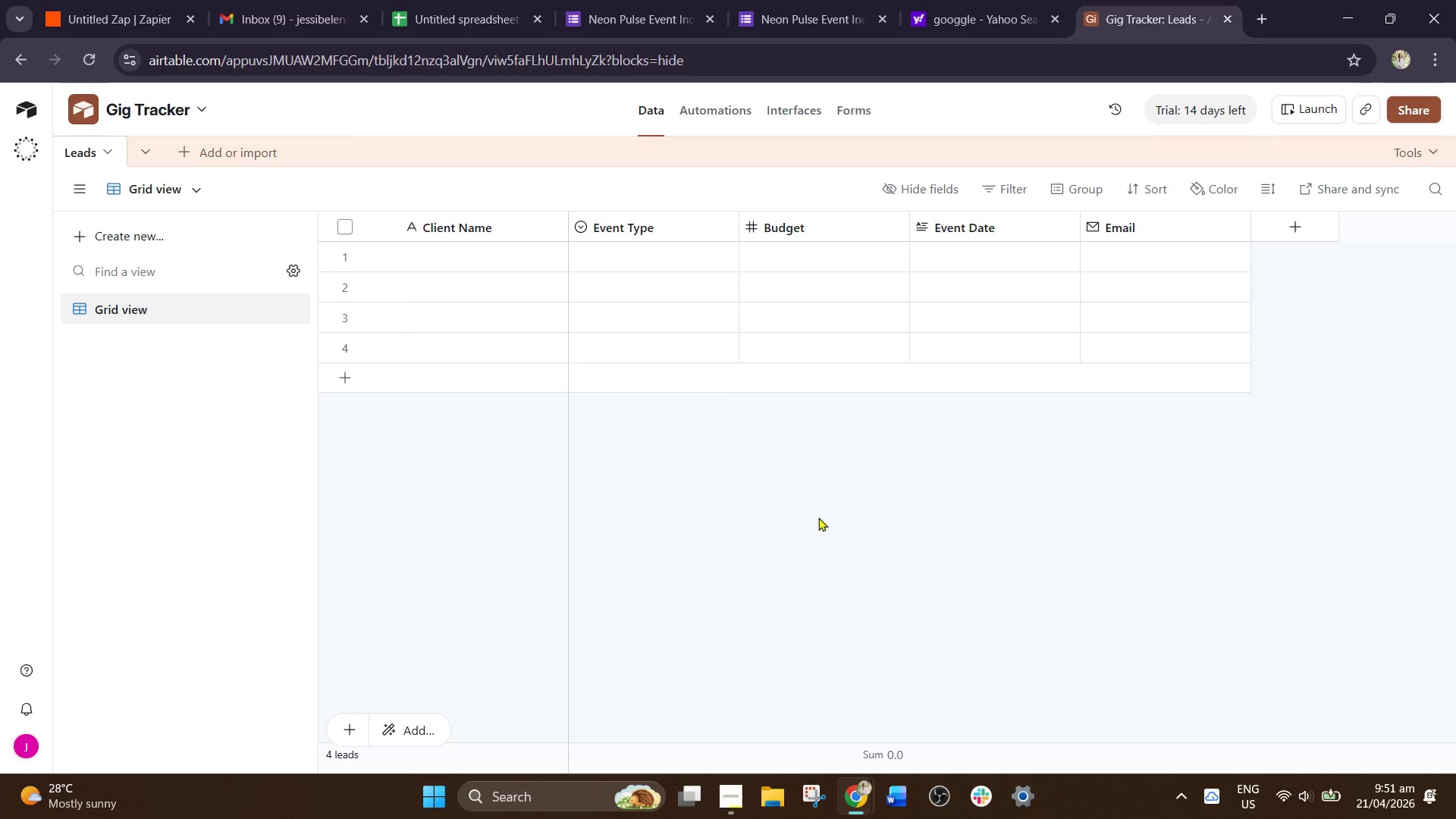 
wait(8.59)
 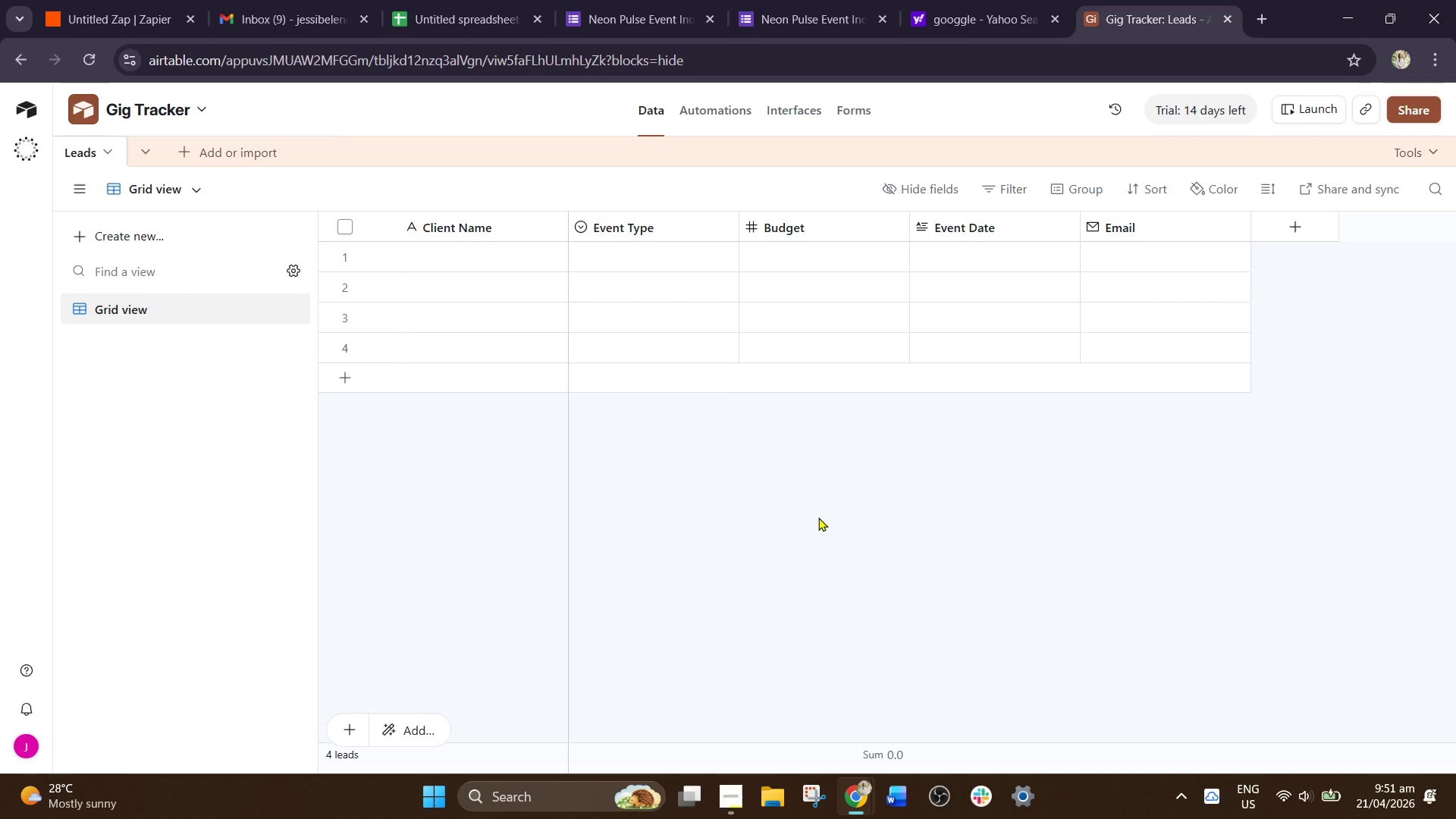 
left_click_drag(start_coordinate=[559, 224], to_coordinate=[557, 228])
 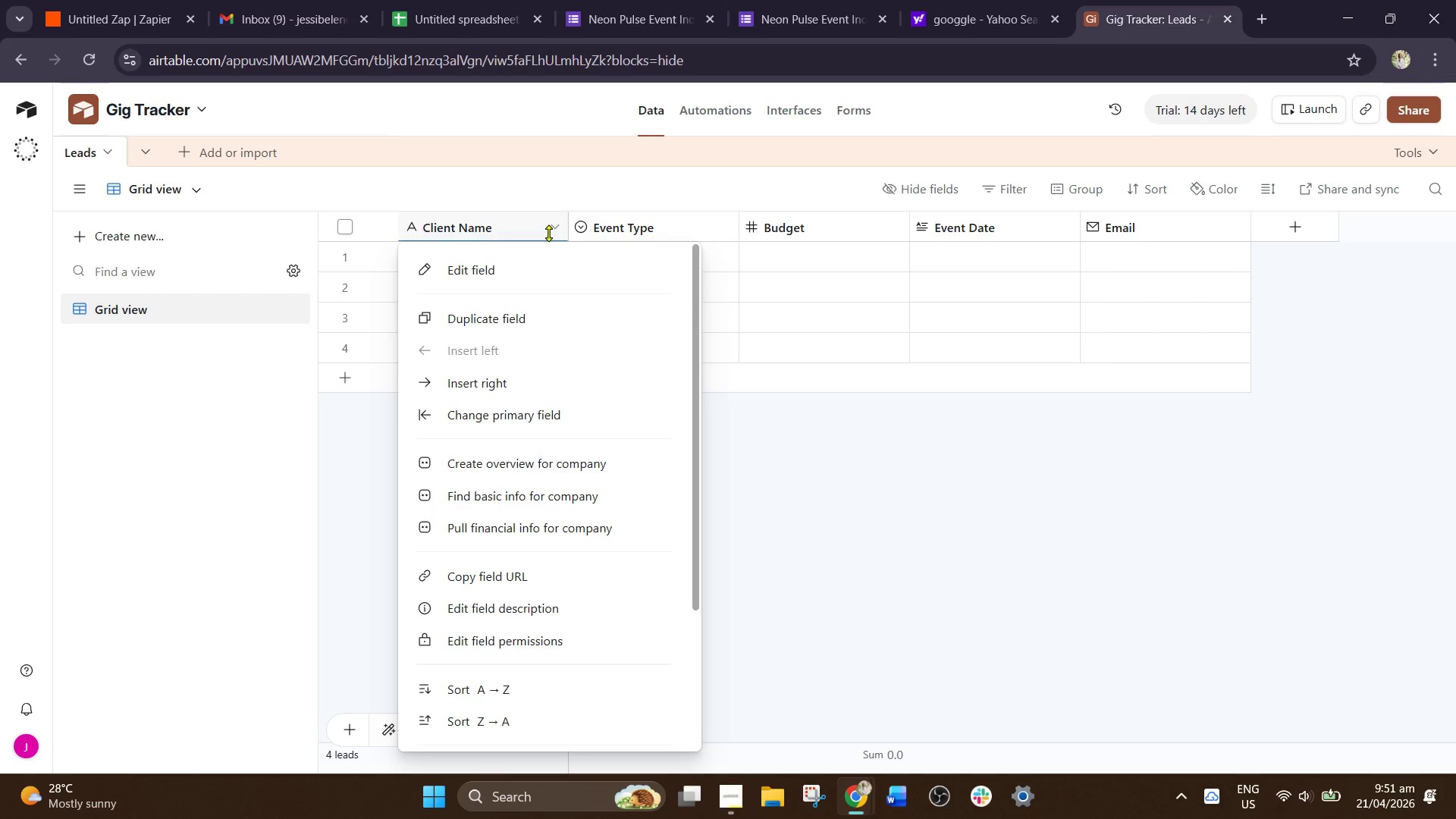 
mouse_move([585, 281])
 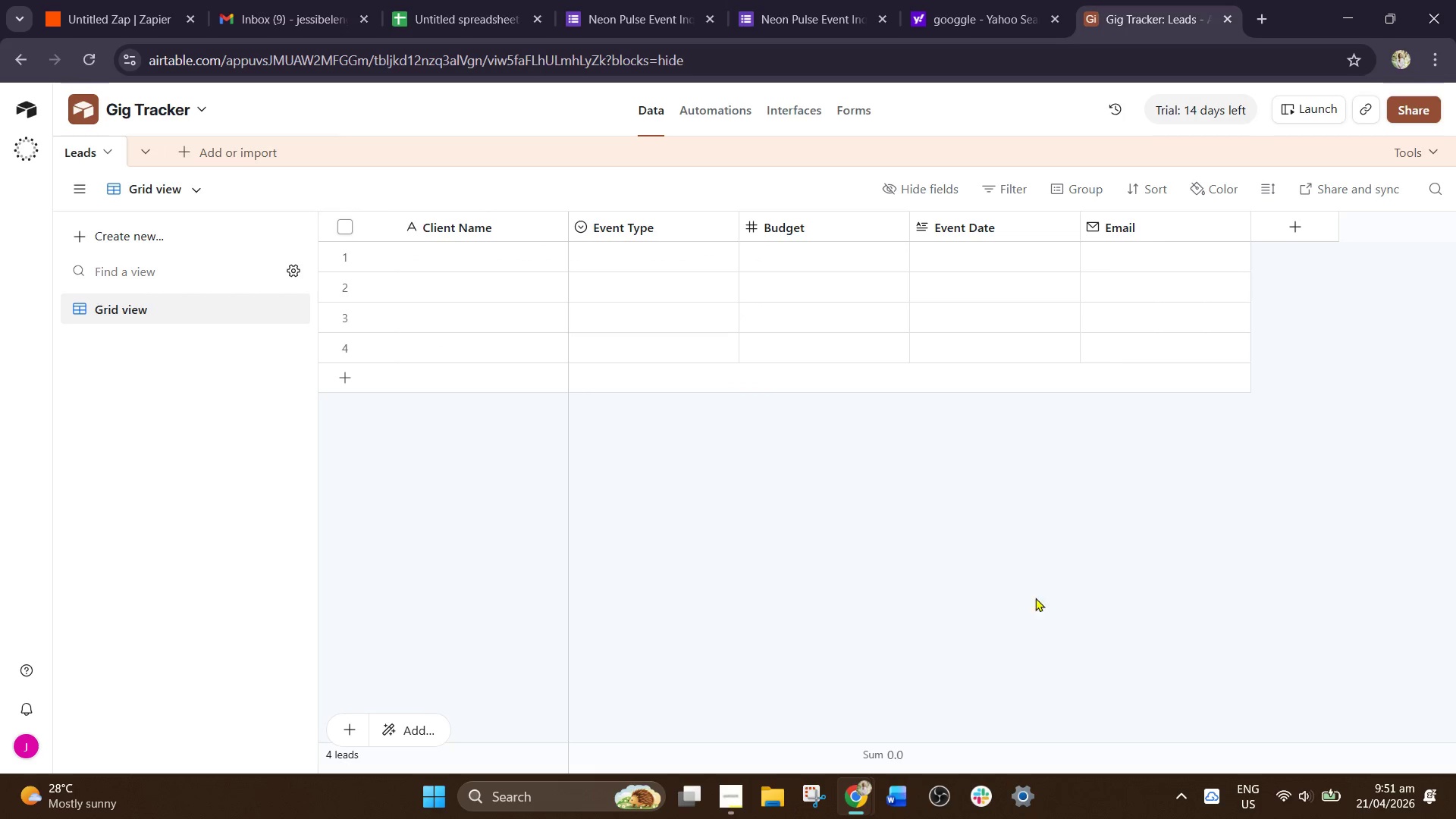 
wait(8.19)
 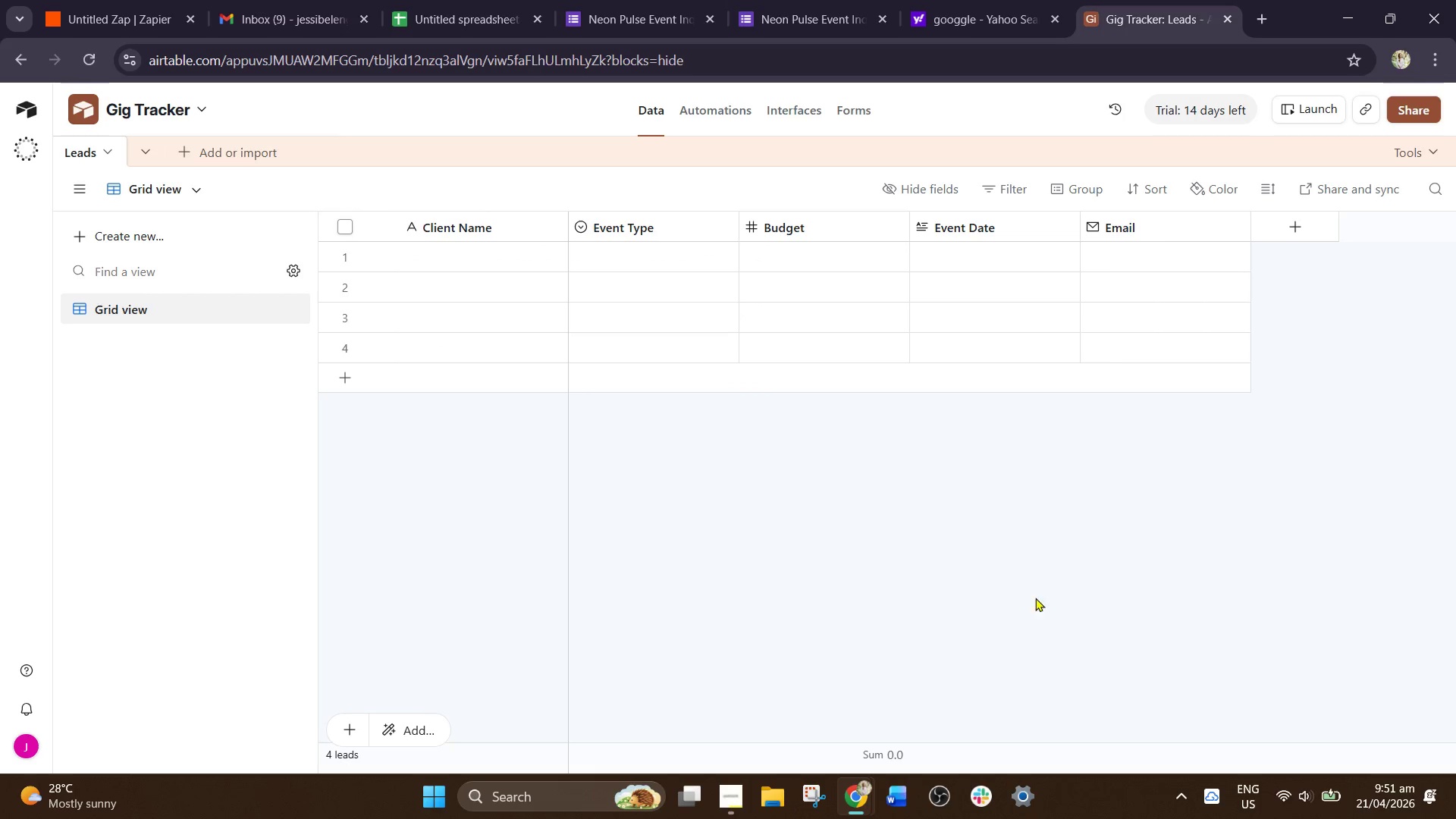 
left_click([118, 0])
 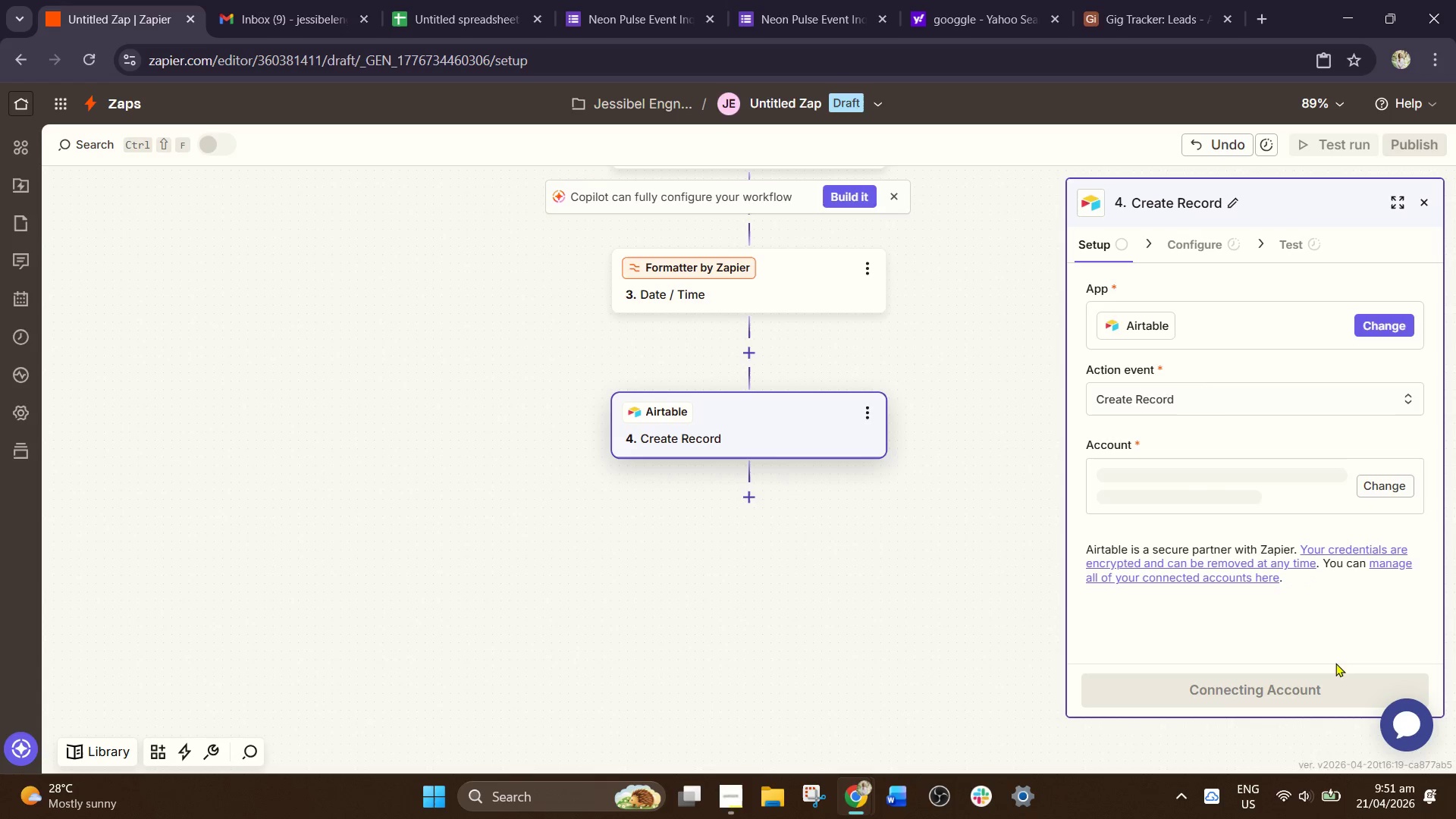 
wait(7.69)
 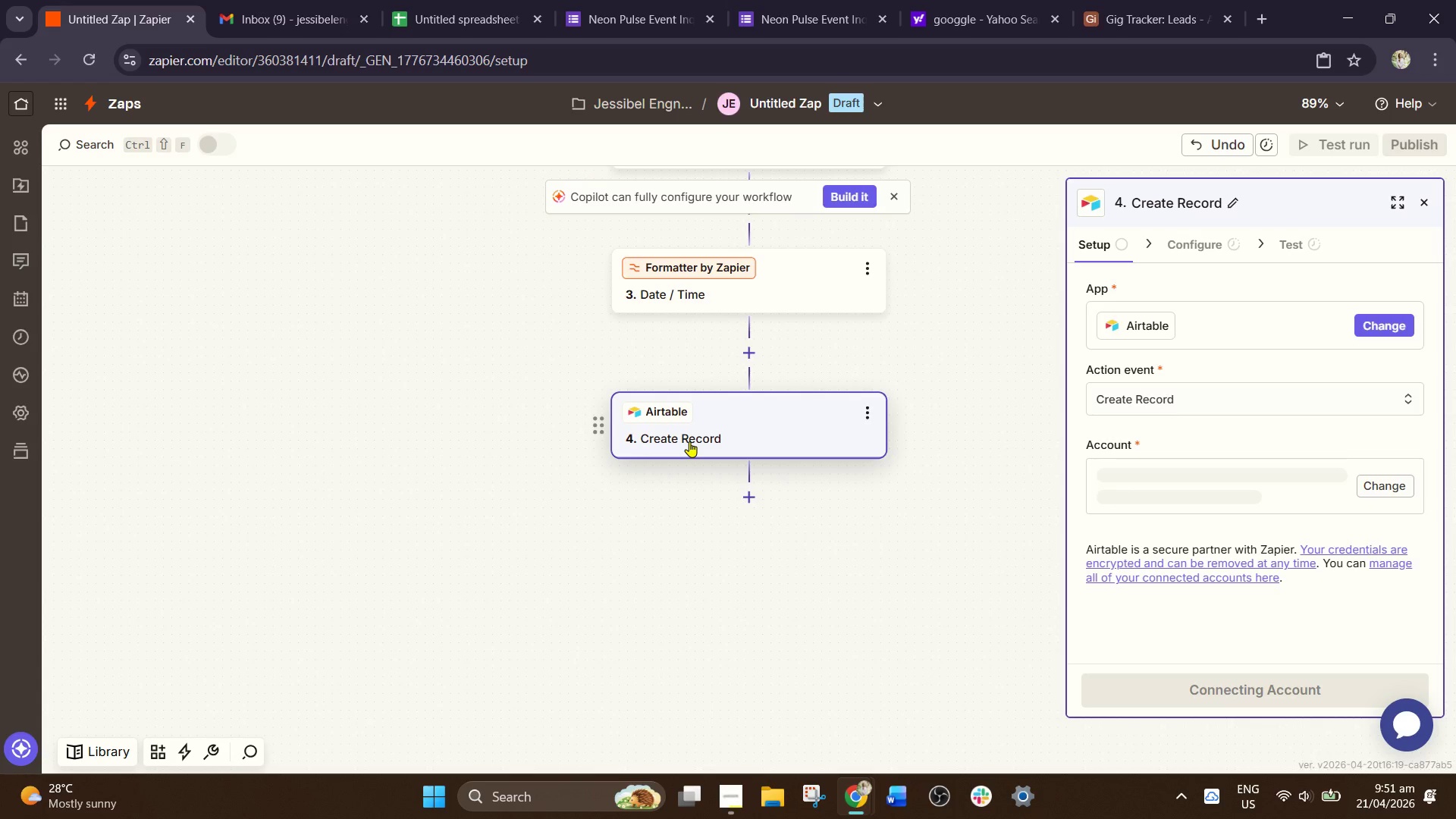 
left_click([1163, 402])
 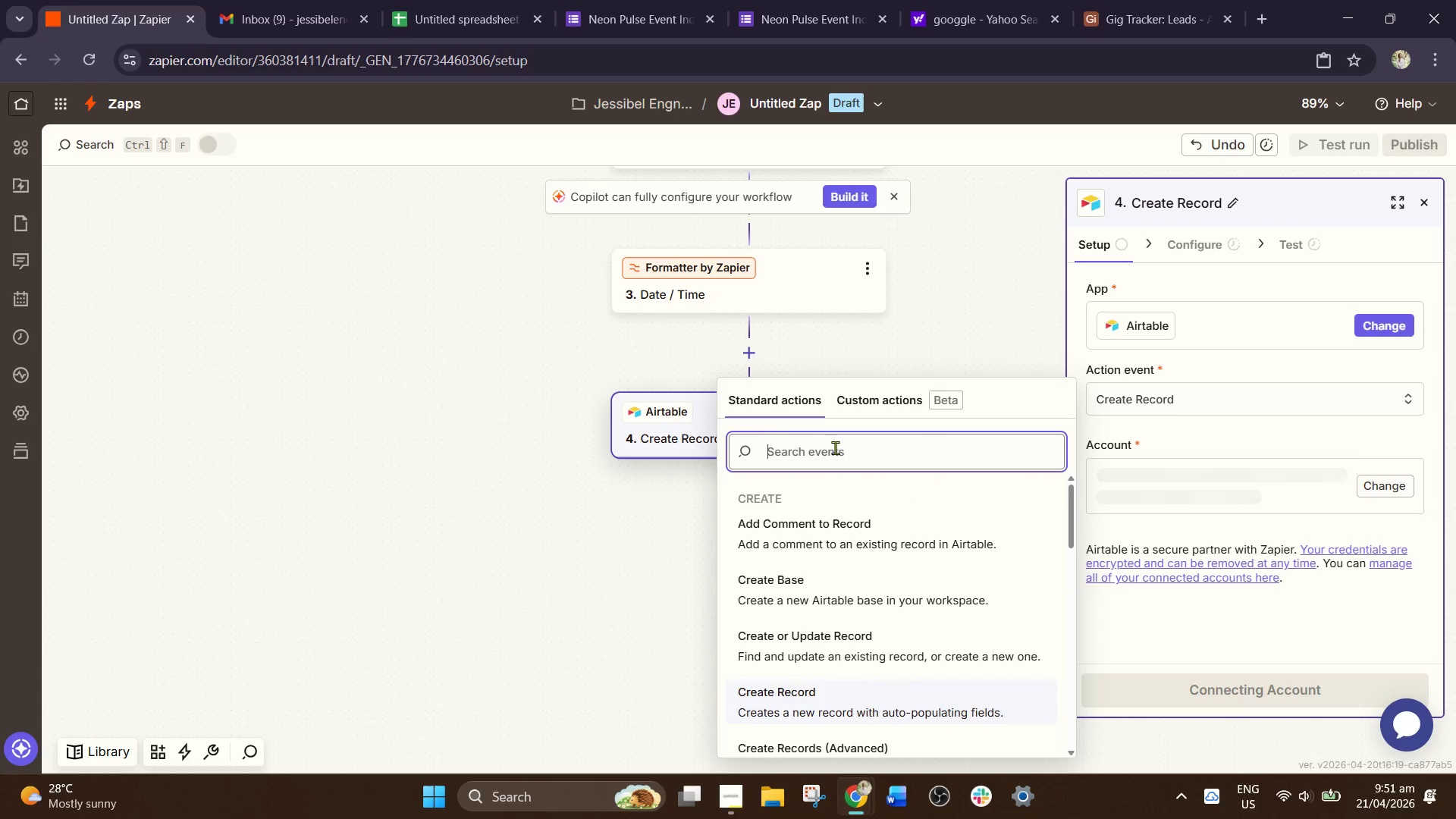 
left_click([705, 434])
 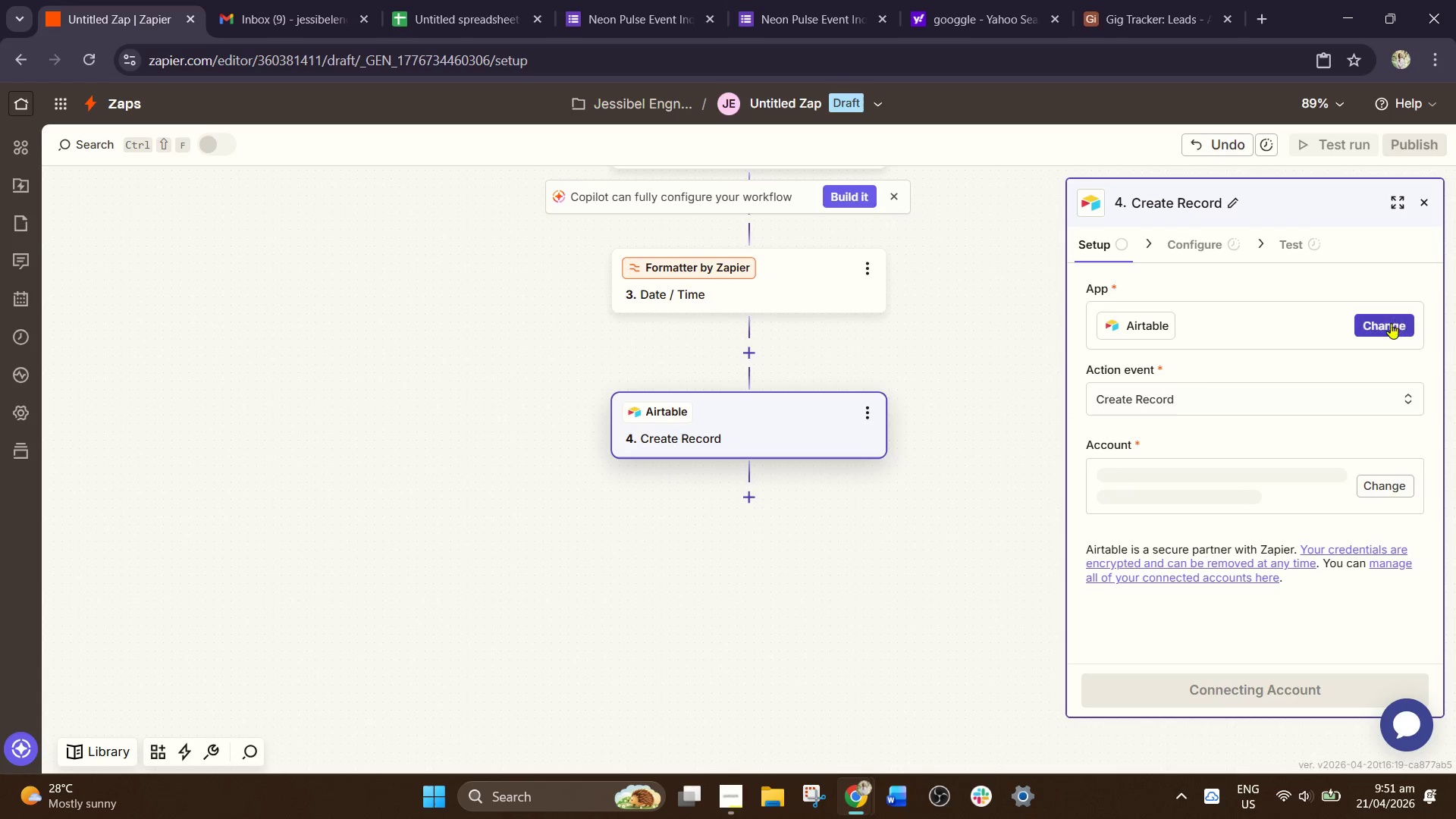 
left_click([1316, 334])
 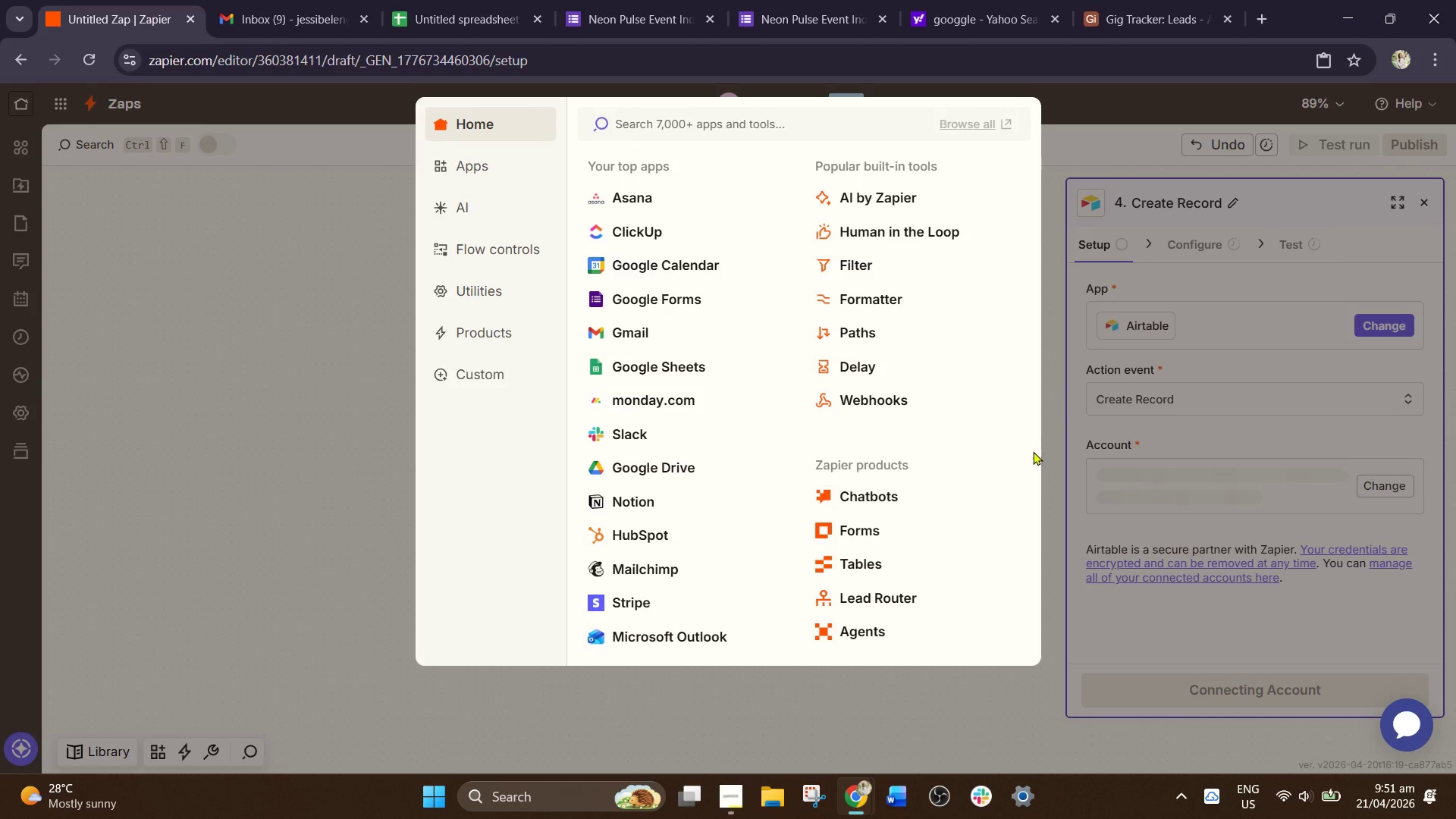 
left_click([1059, 431])
 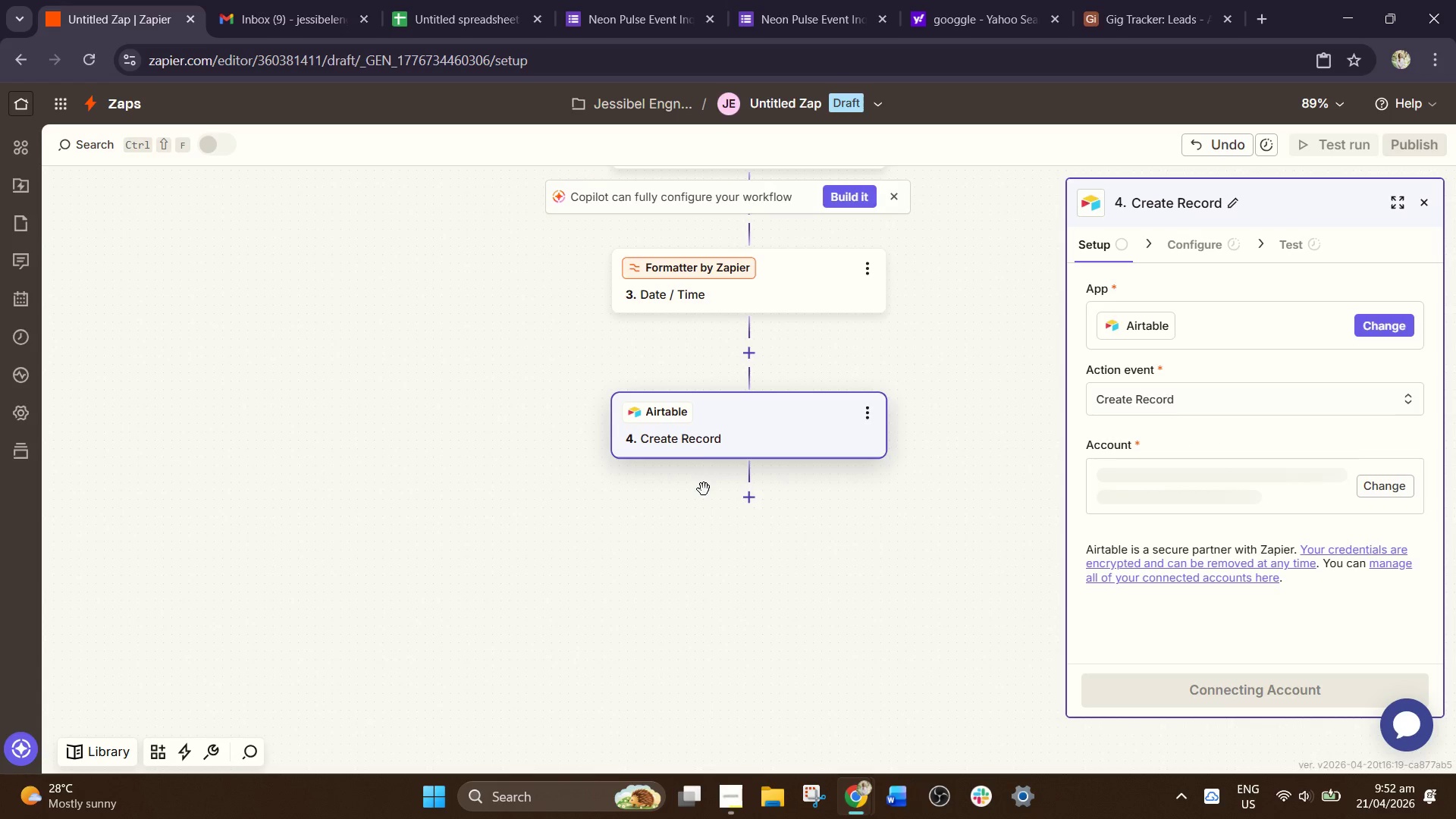 
left_click([717, 449])
 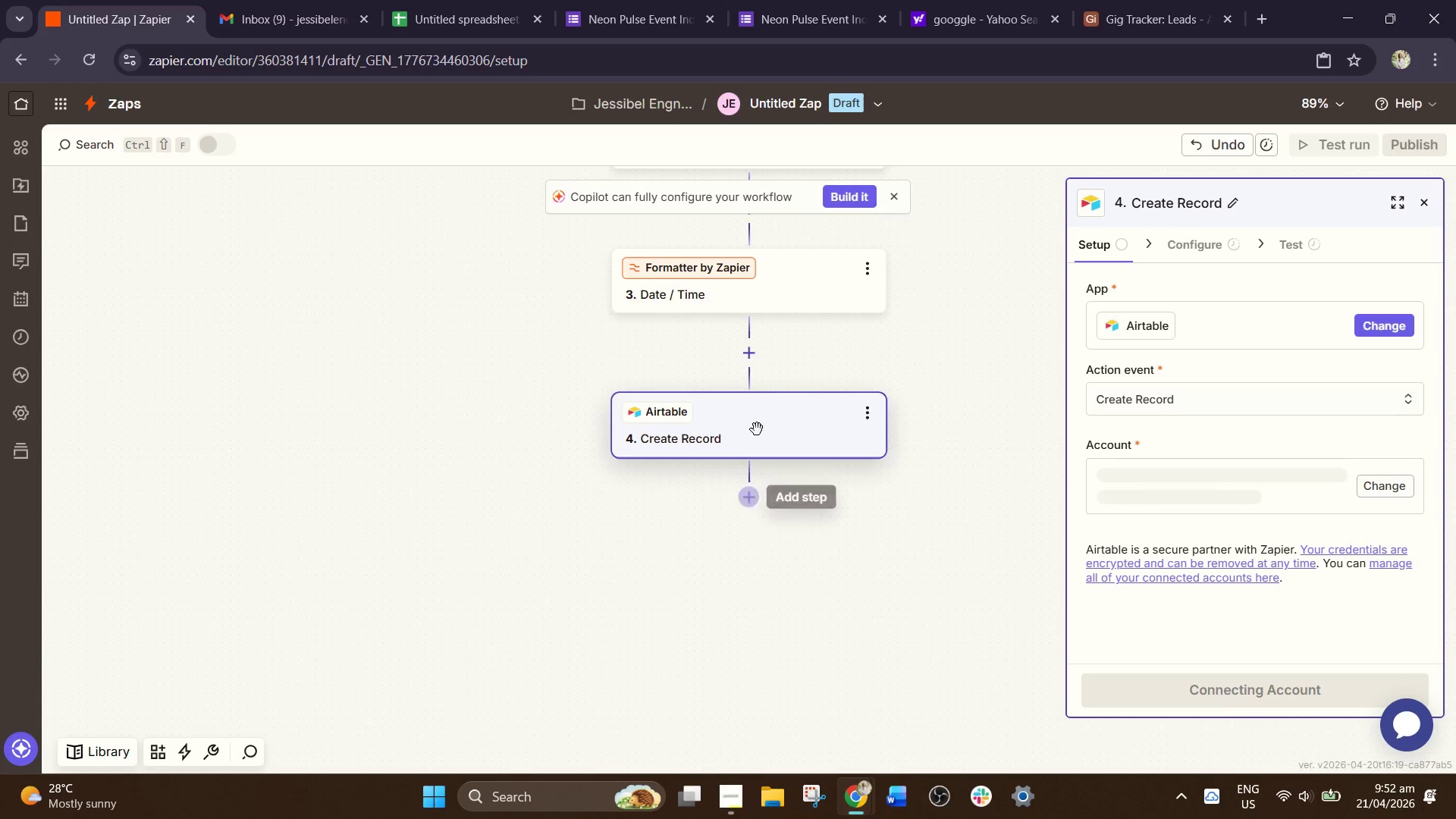 
scroll: coordinate [1335, 465], scroll_direction: down, amount: 2.0
 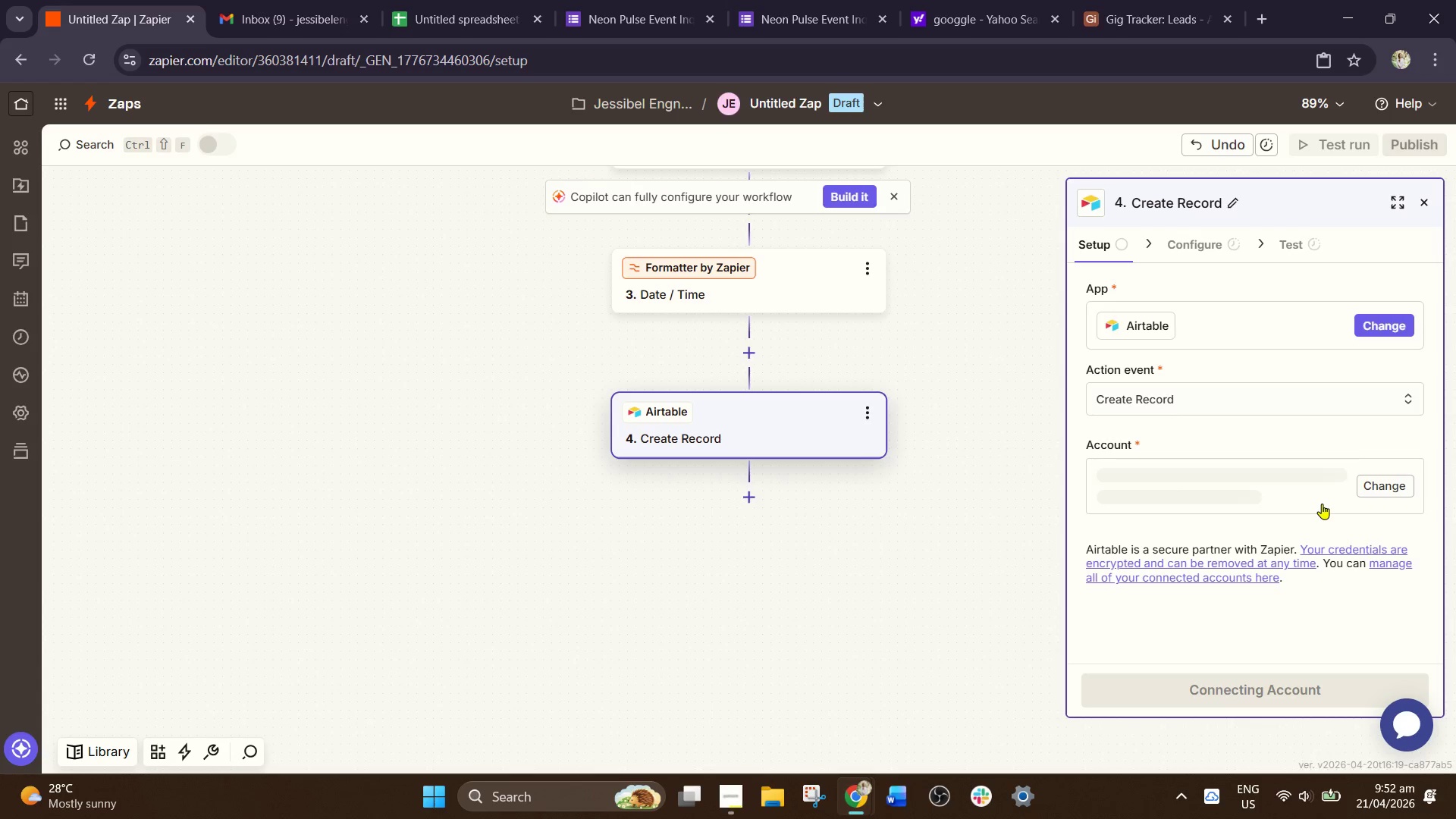 
scroll: coordinate [1322, 504], scroll_direction: up, amount: 3.0
 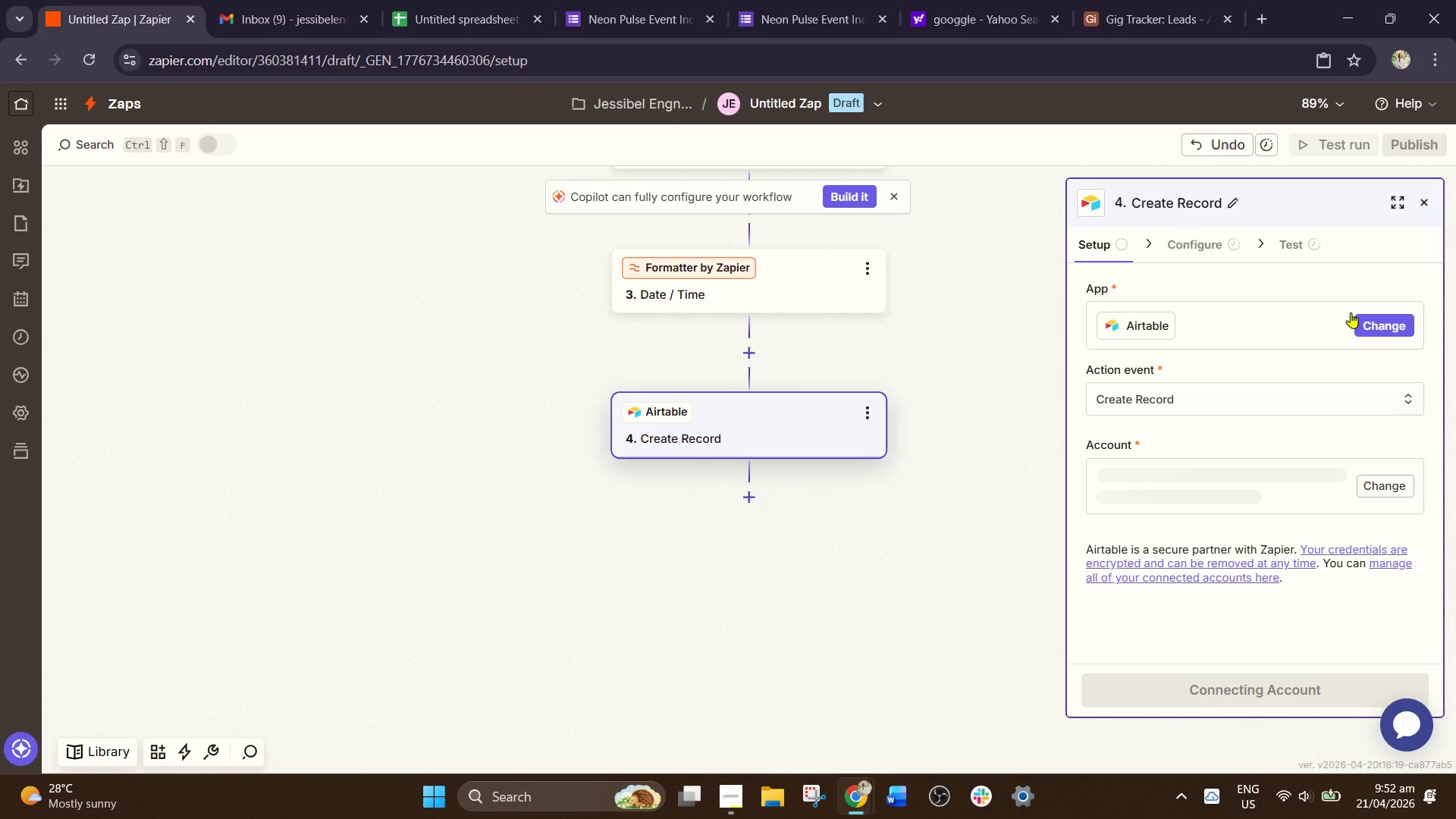 
left_click_drag(start_coordinate=[1383, 322], to_coordinate=[1390, 305])
 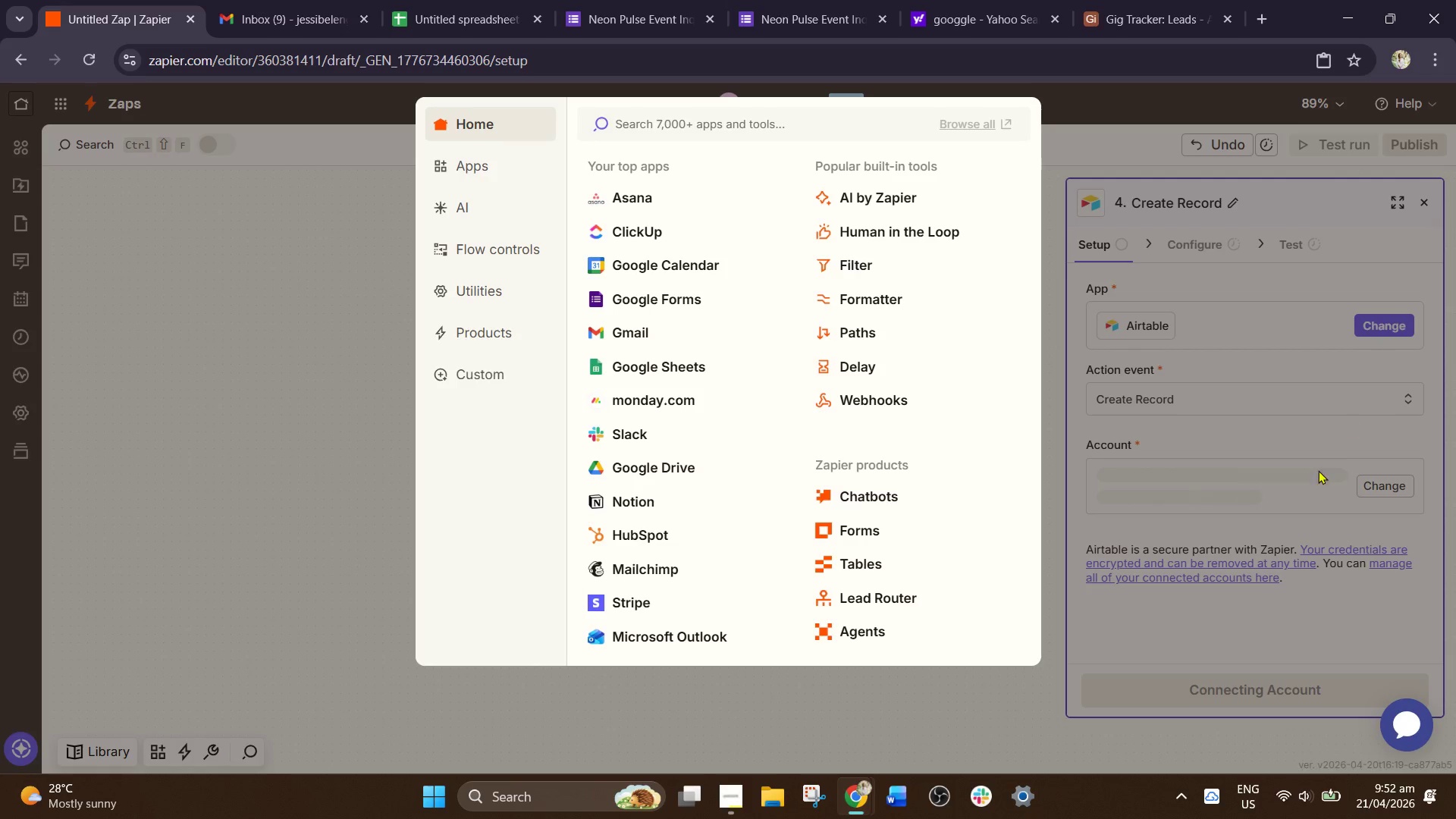 
left_click([1249, 491])
 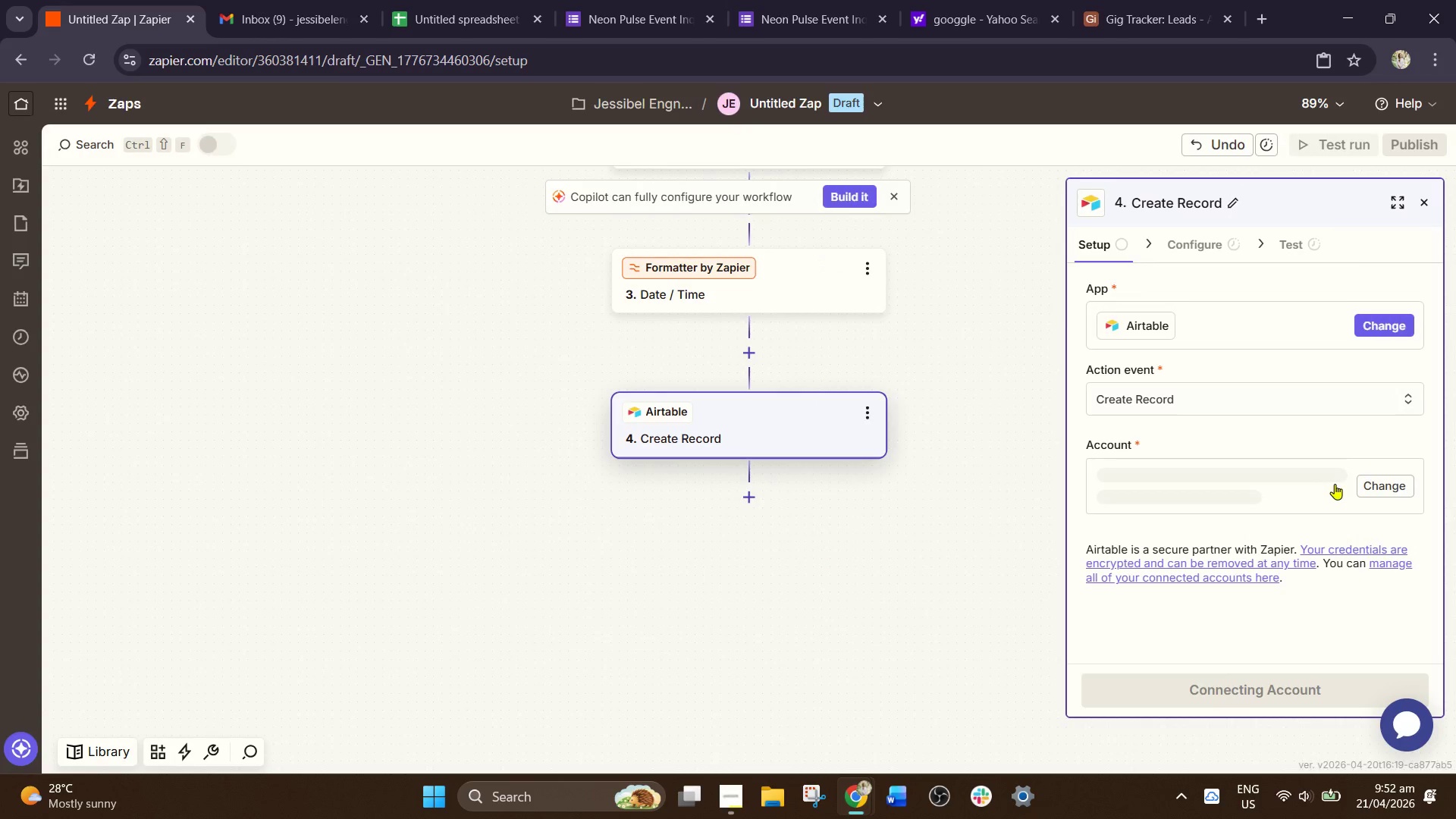 
left_click([1364, 482])
 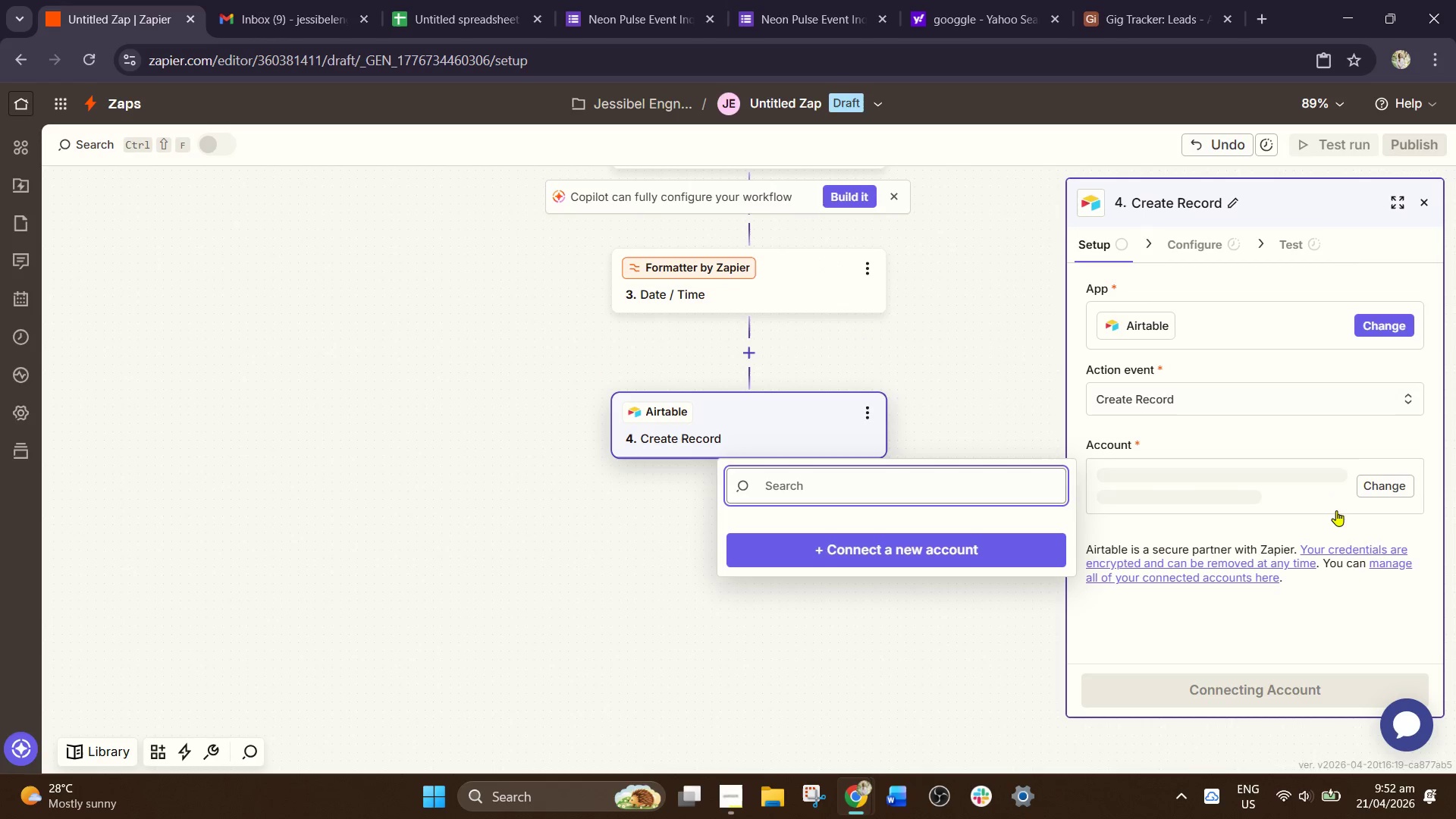 
left_click([826, 544])
 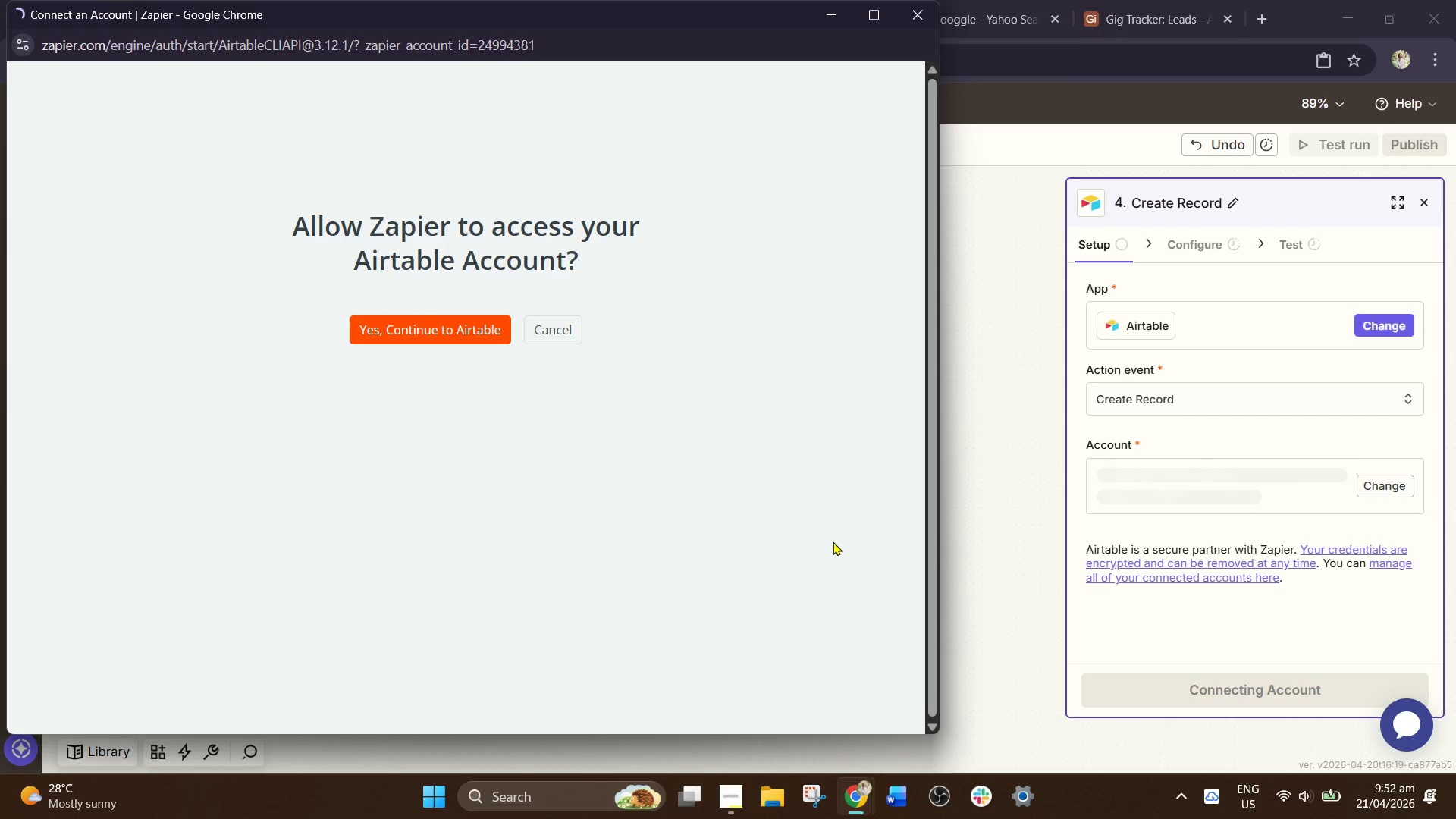 
left_click([365, 334])
 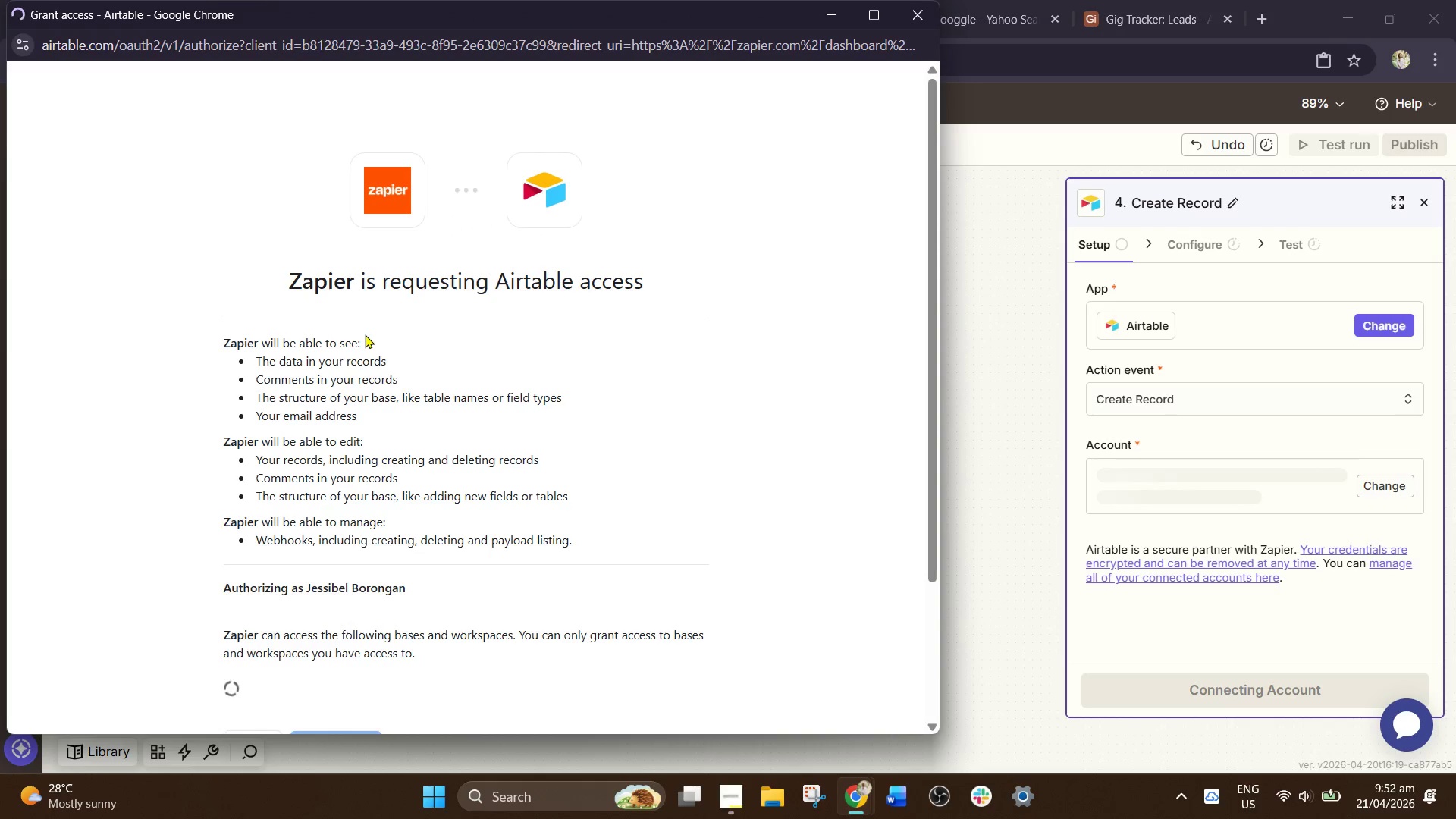 
scroll: coordinate [438, 388], scroll_direction: down, amount: 4.0
 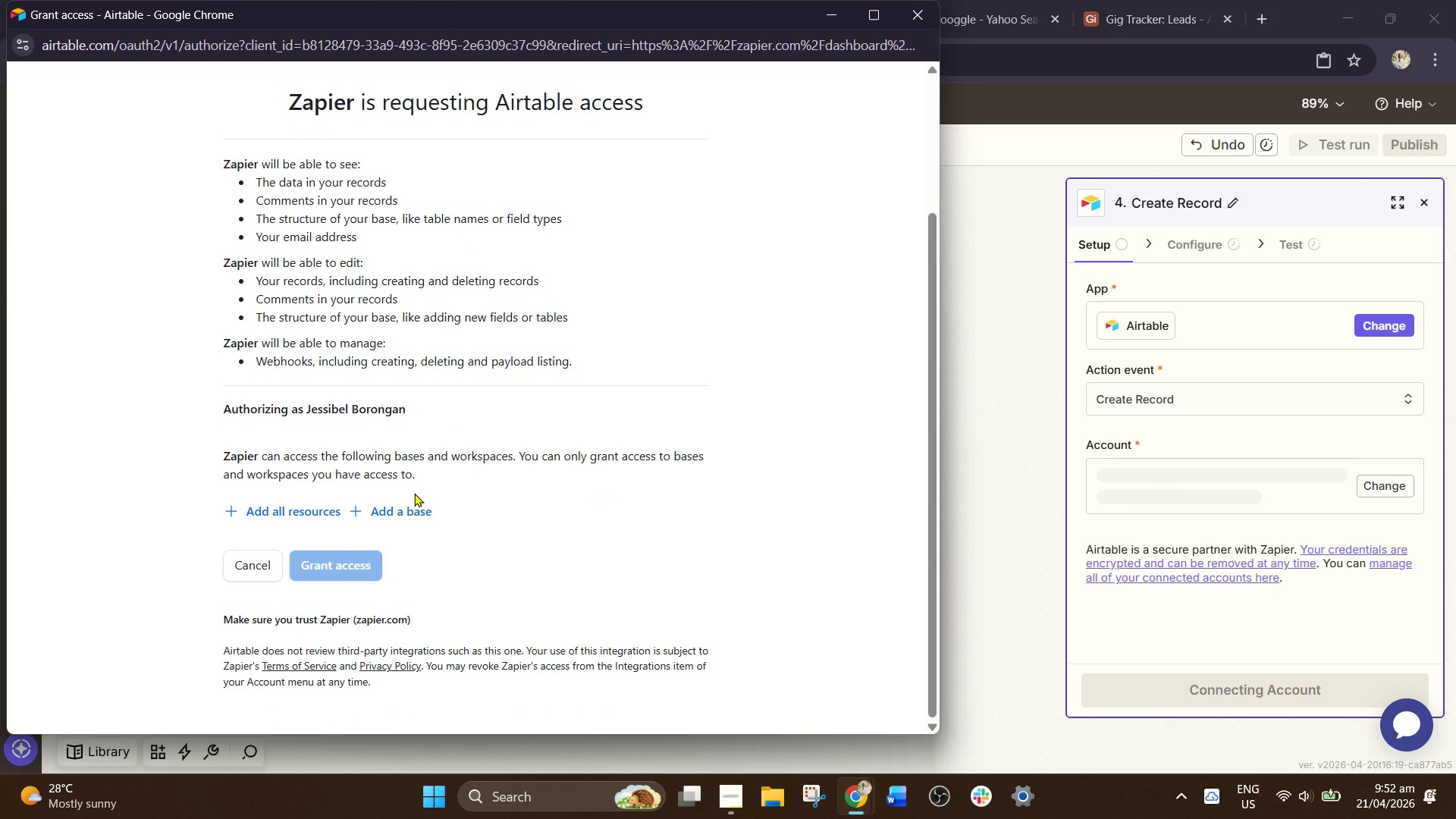 
wait(8.11)
 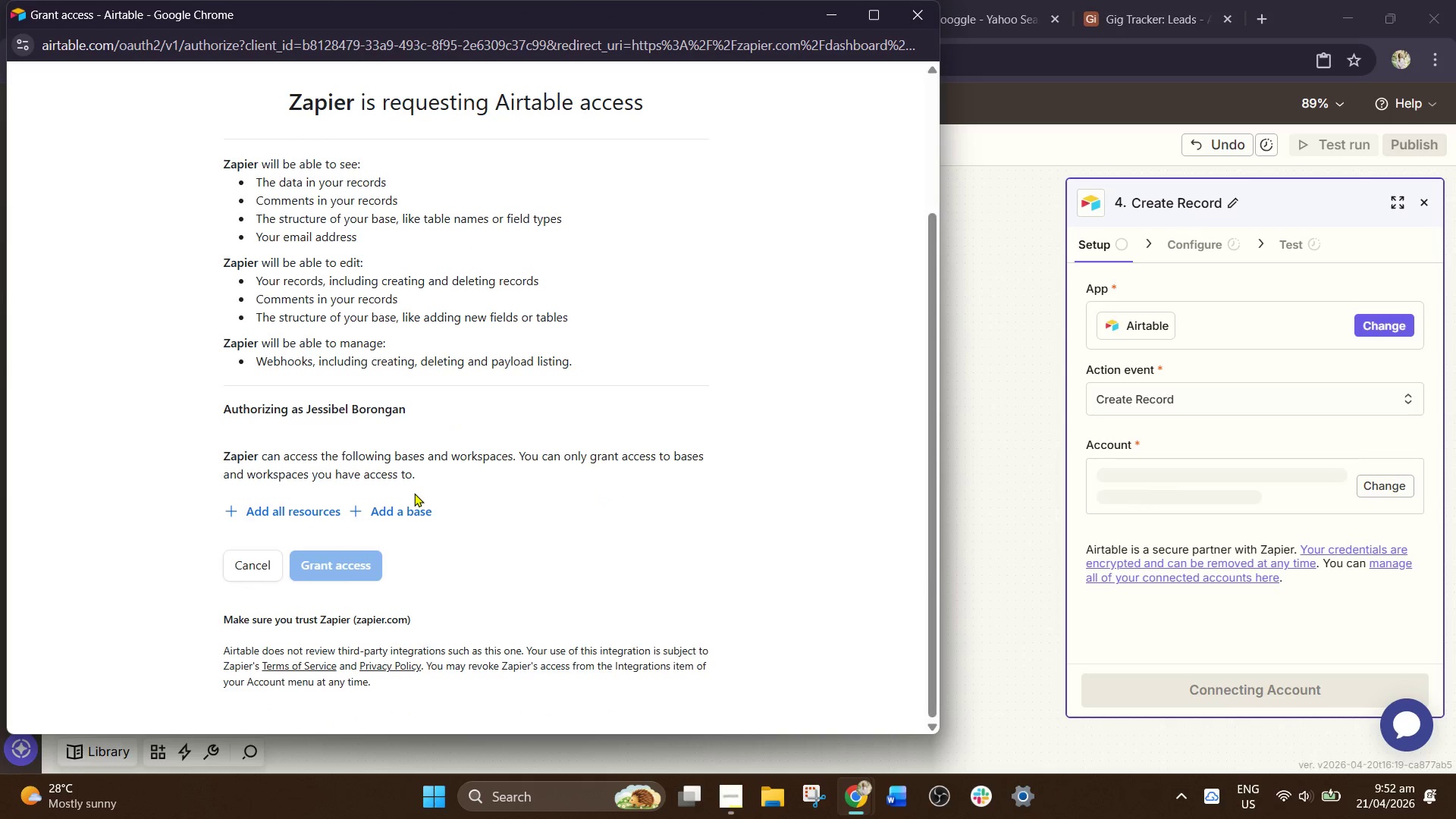 
left_click([357, 503])
 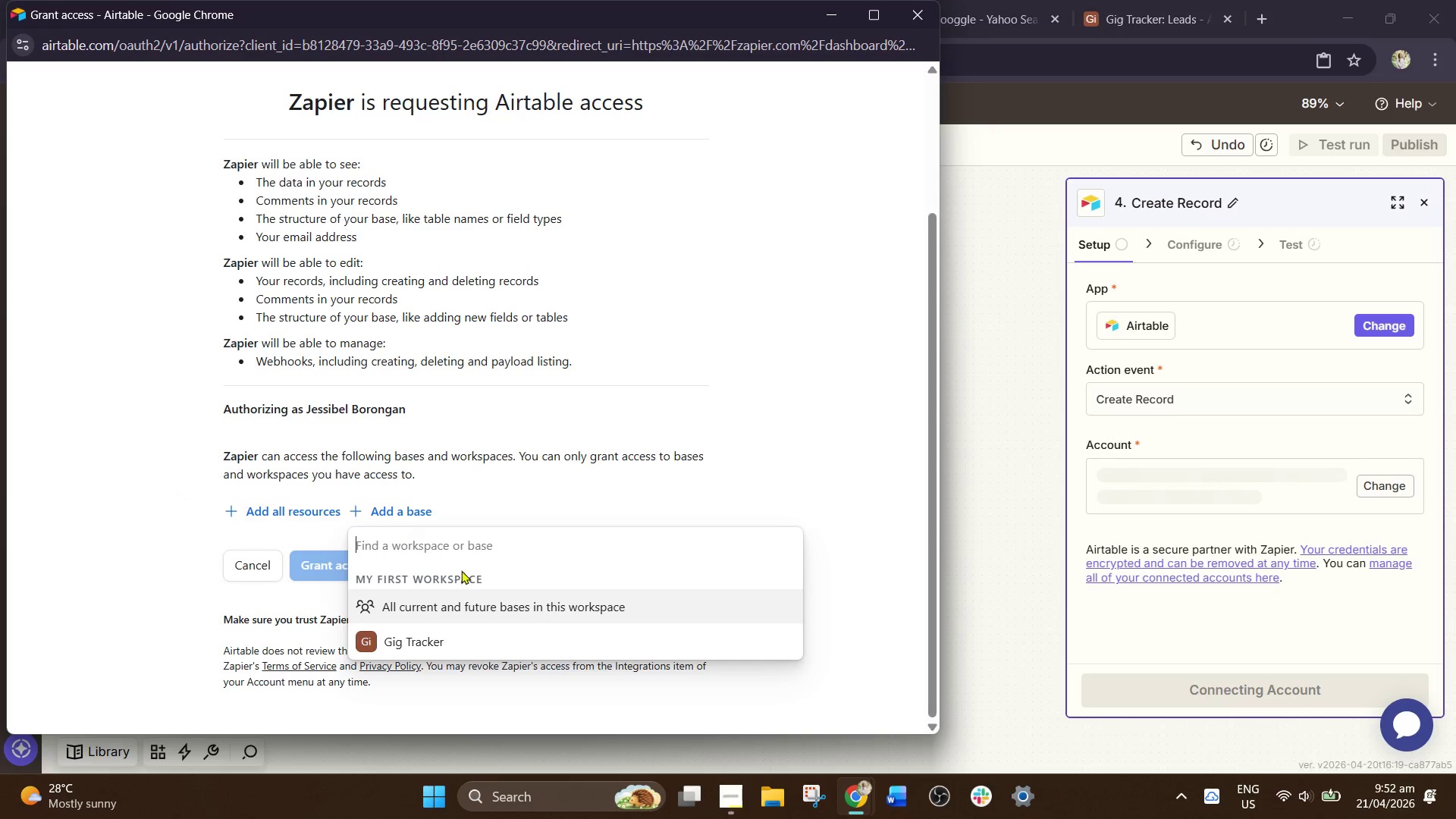 
left_click([470, 632])
 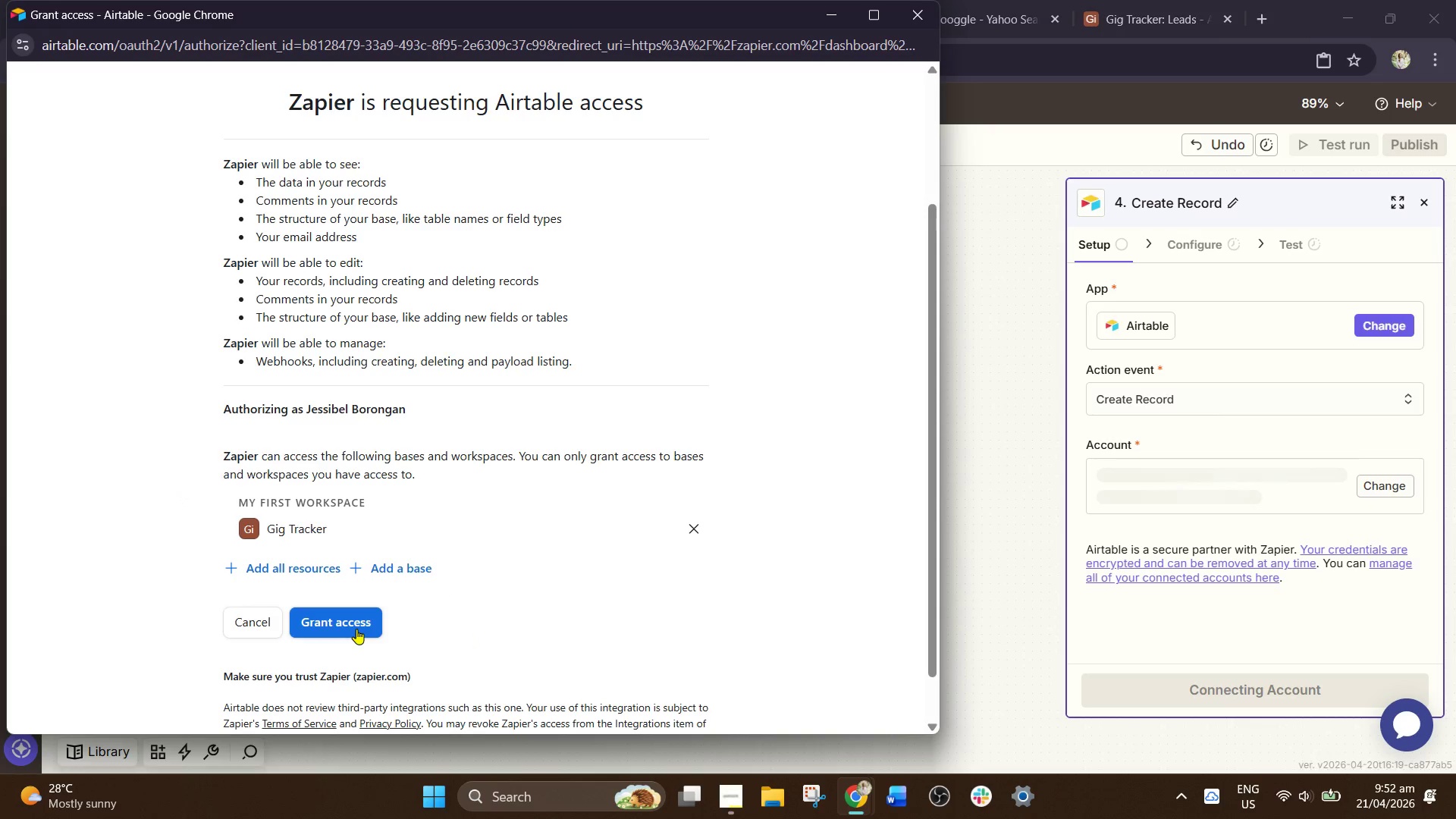 
left_click([356, 629])
 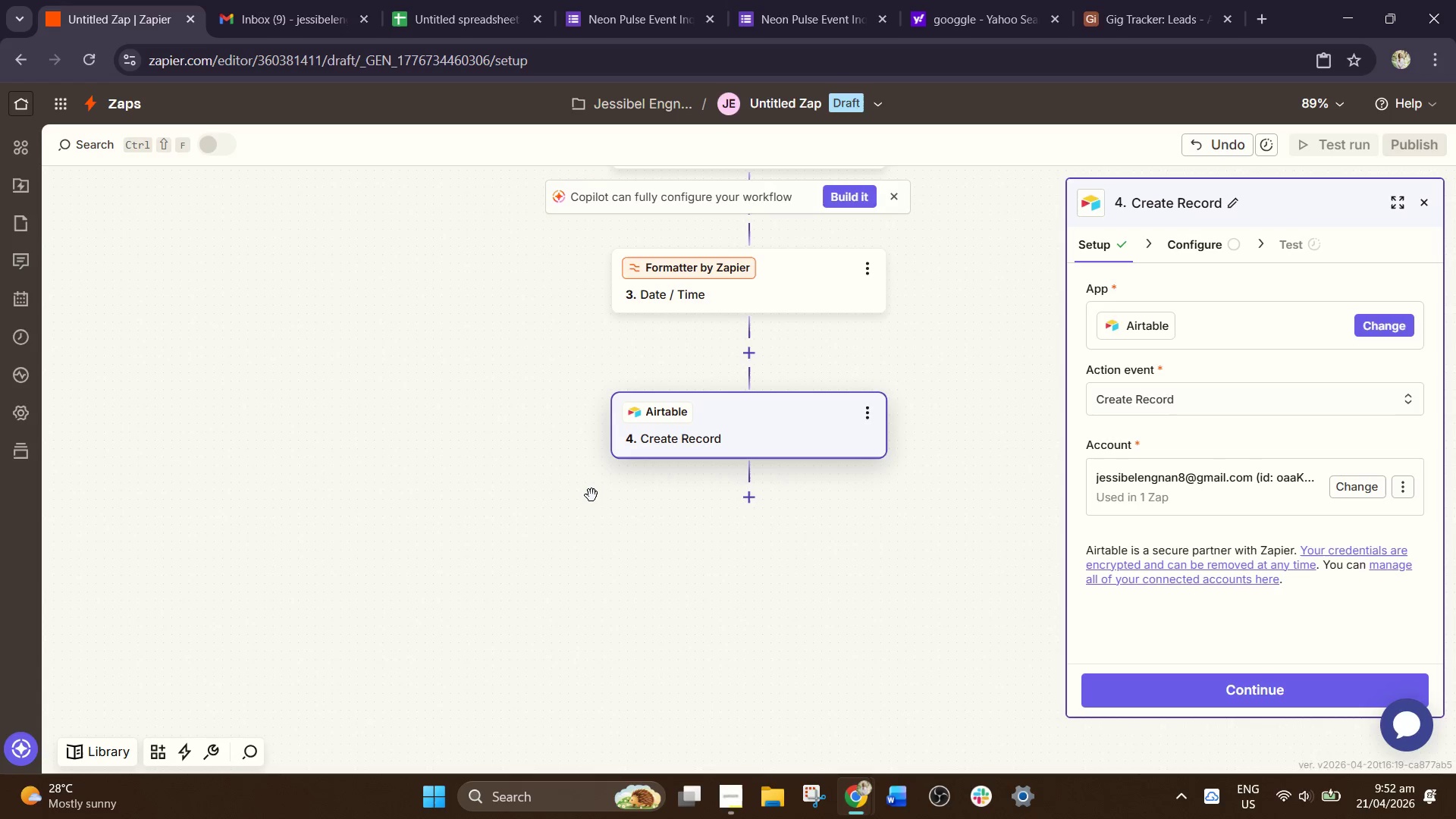 
wait(6.51)
 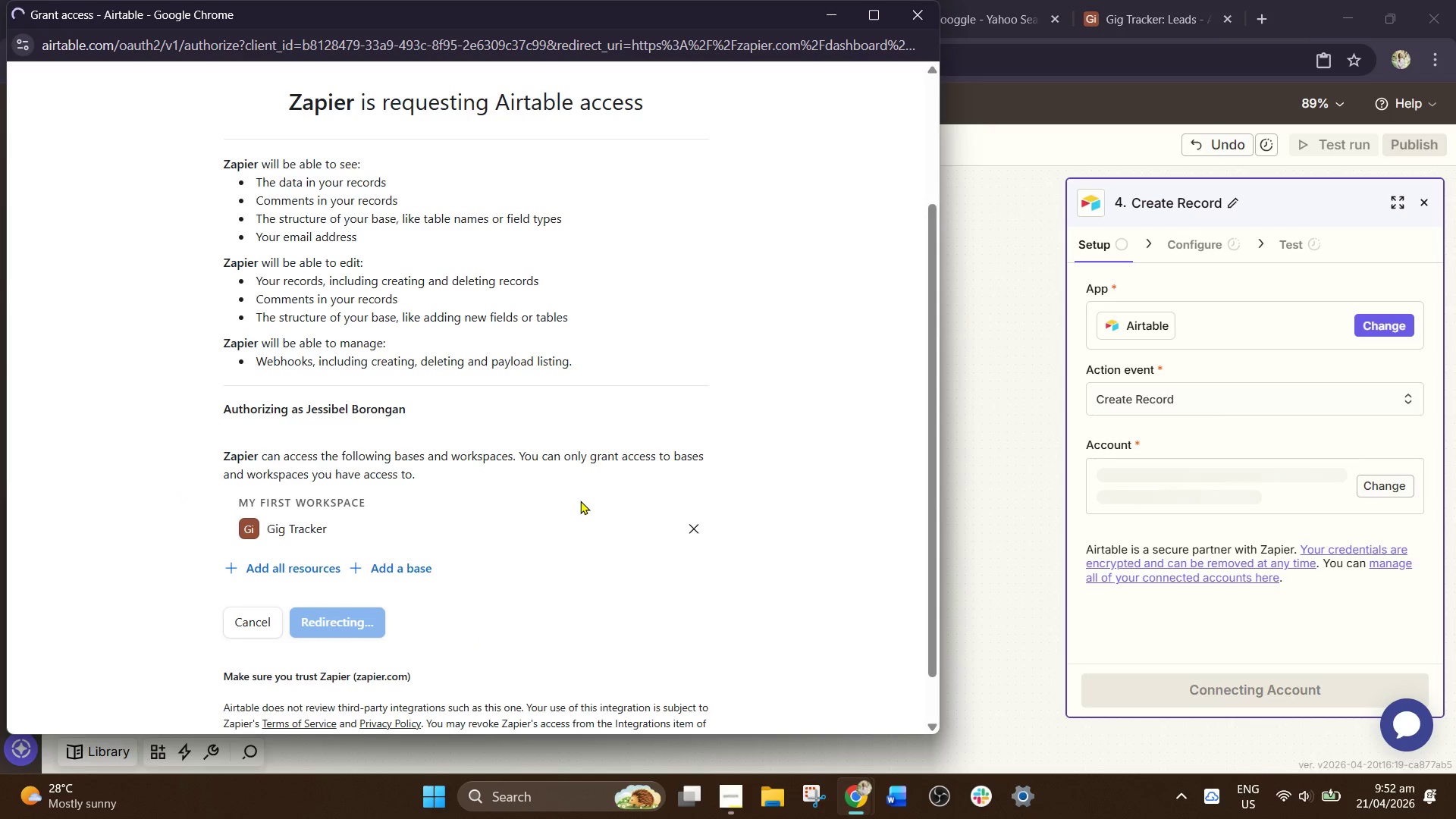 
left_click([1228, 694])
 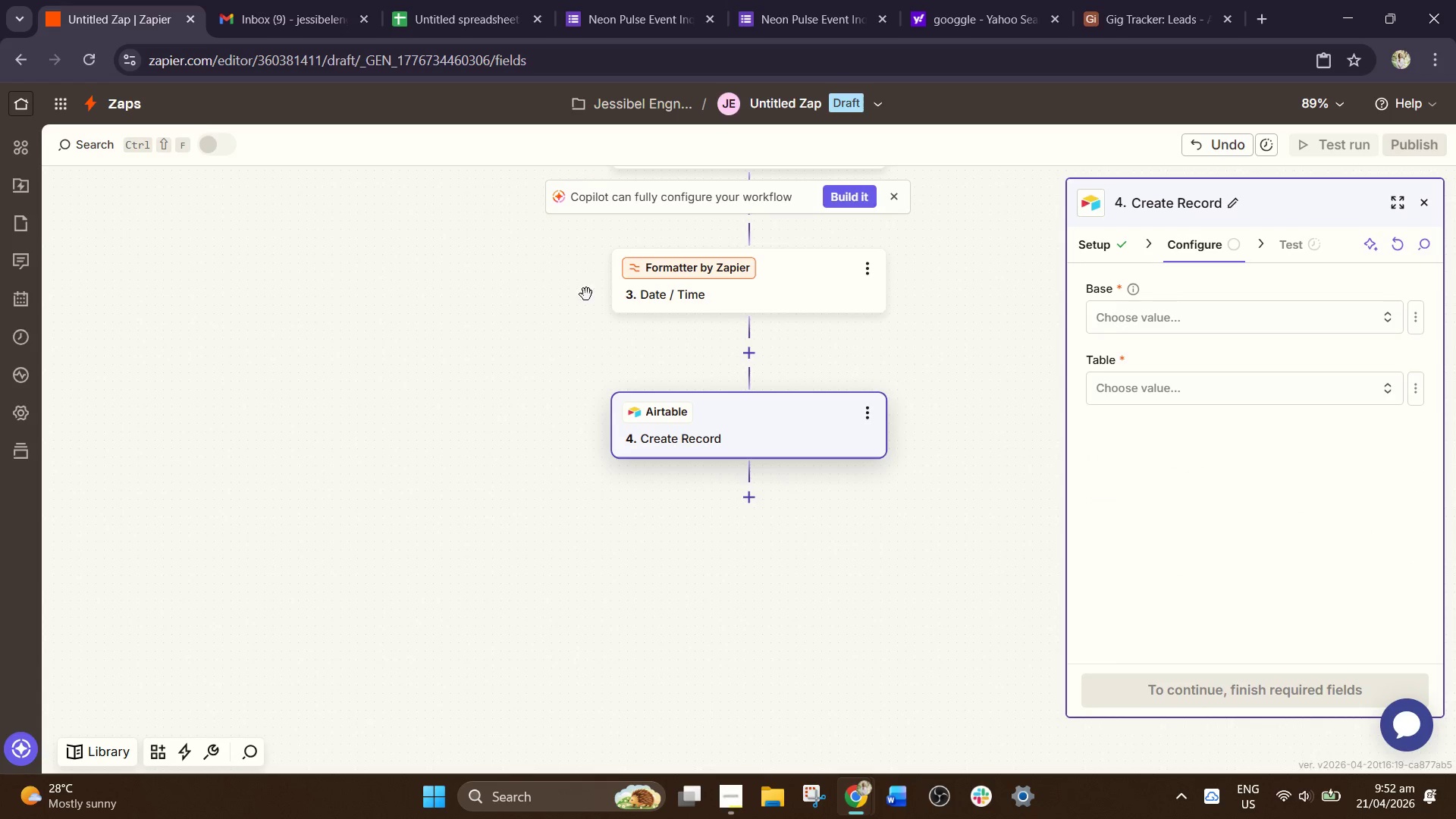 
wait(8.27)
 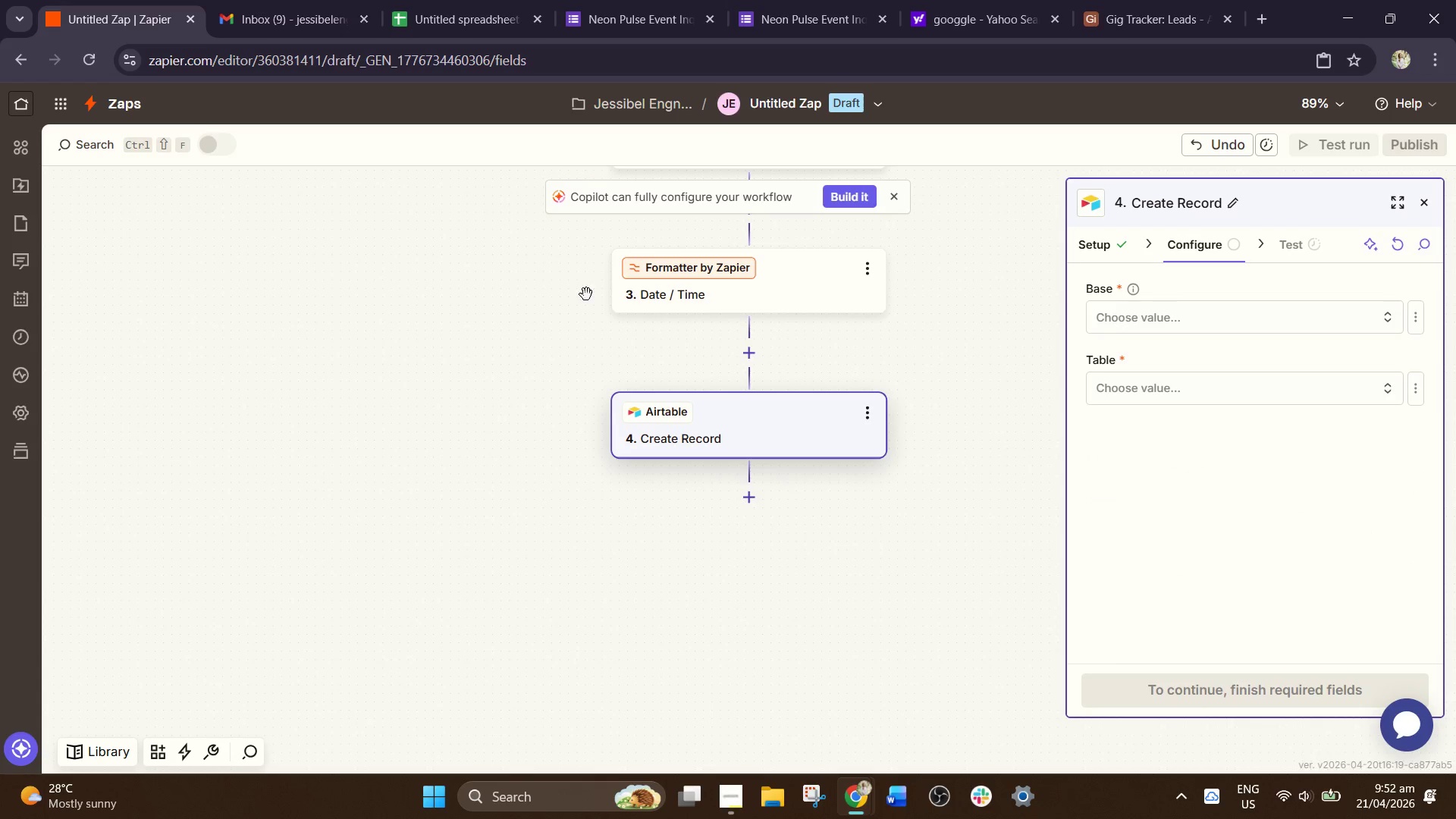 
left_click([1300, 309])
 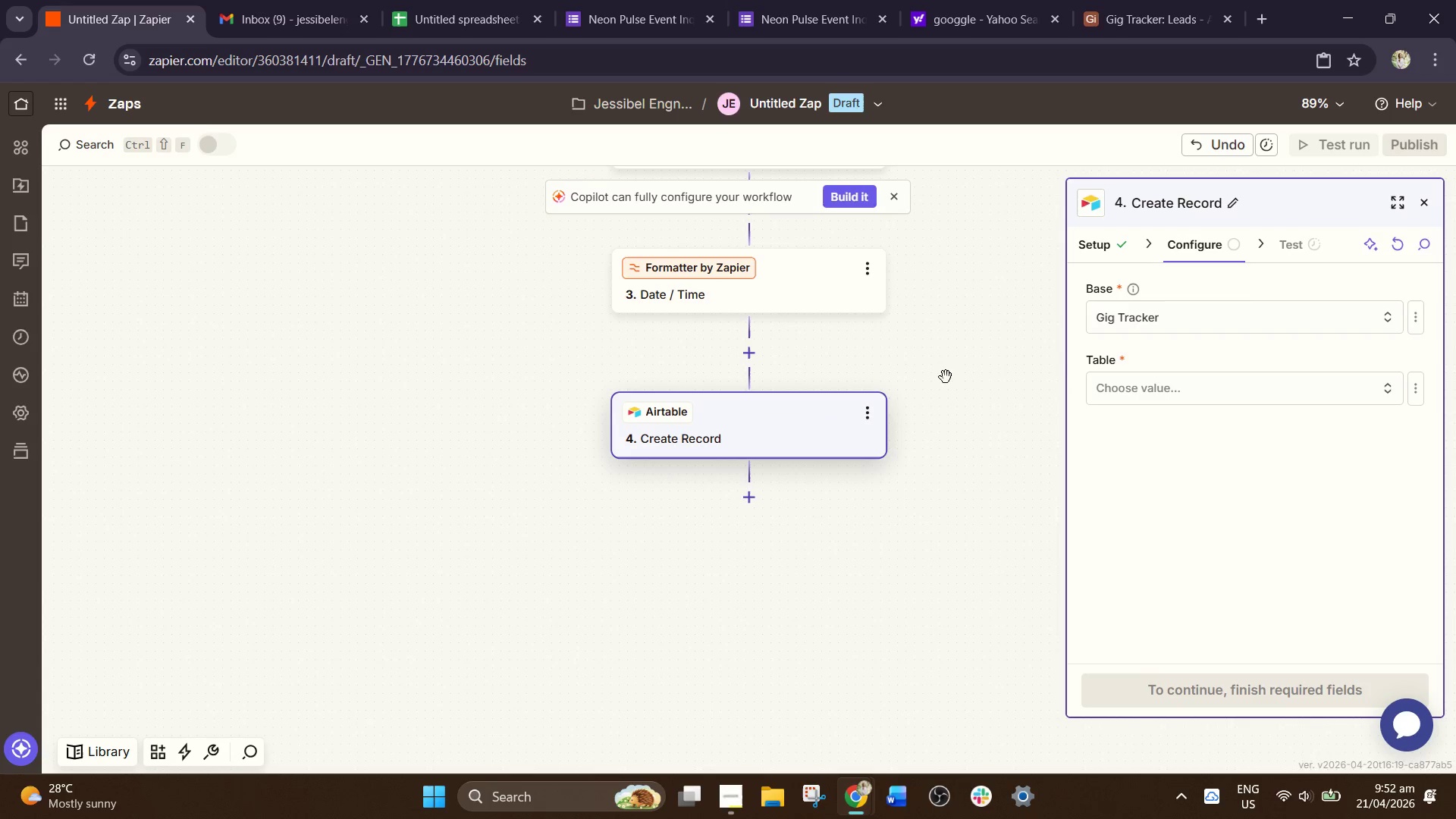 
left_click([1191, 384])
 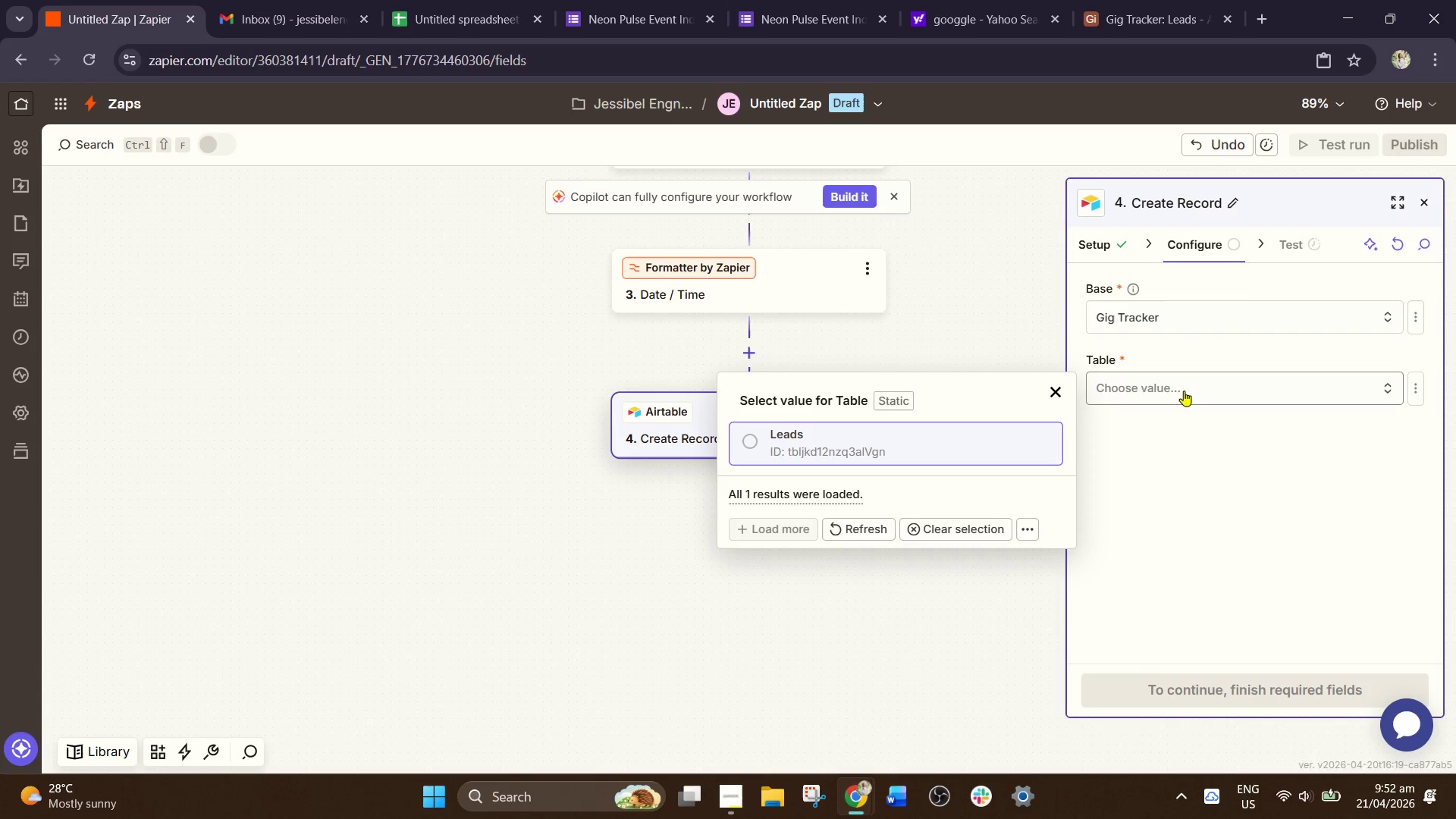 
left_click([925, 448])
 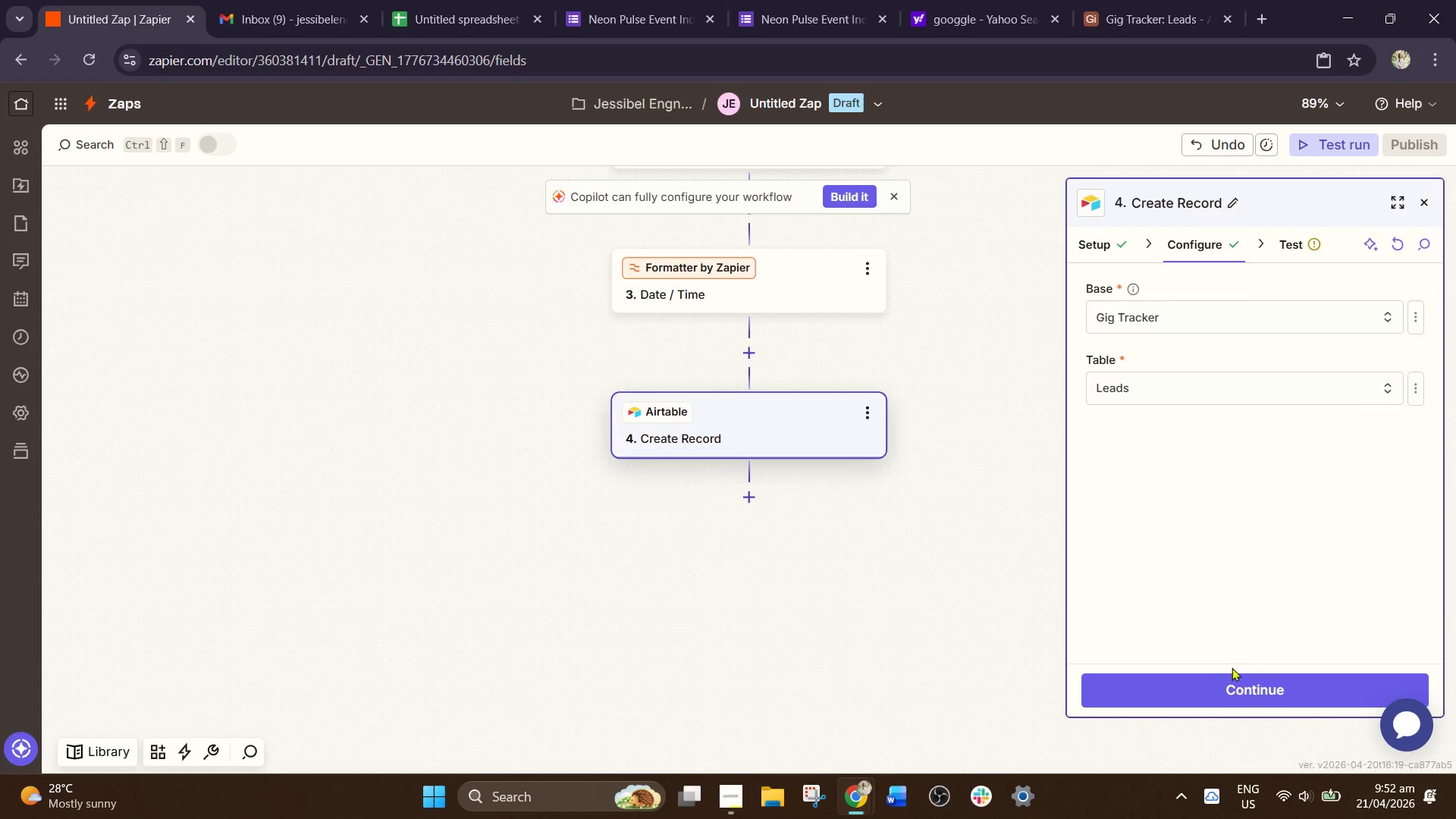 
left_click([1228, 685])
 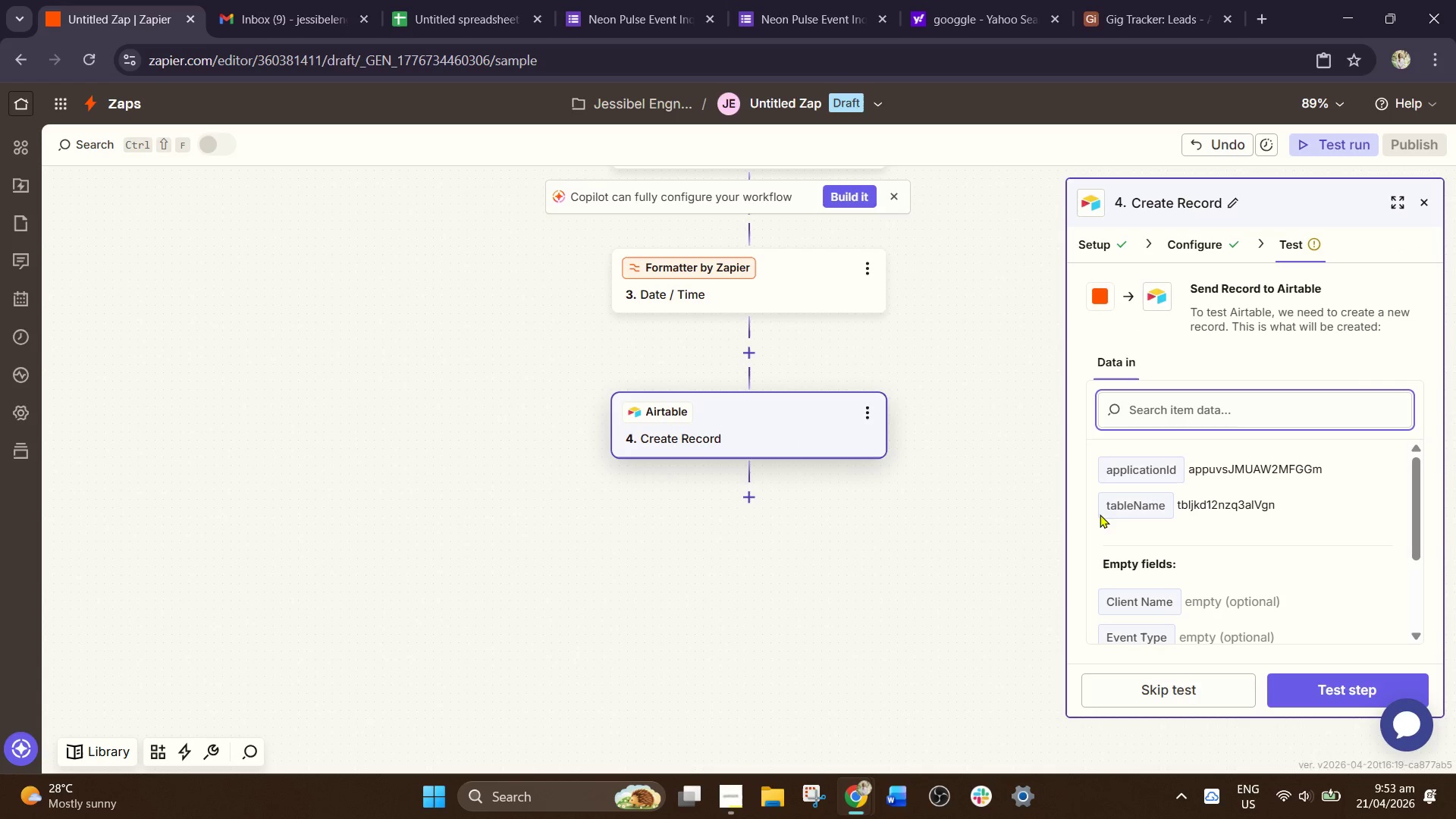 
scroll: coordinate [1105, 511], scroll_direction: down, amount: 1.0
 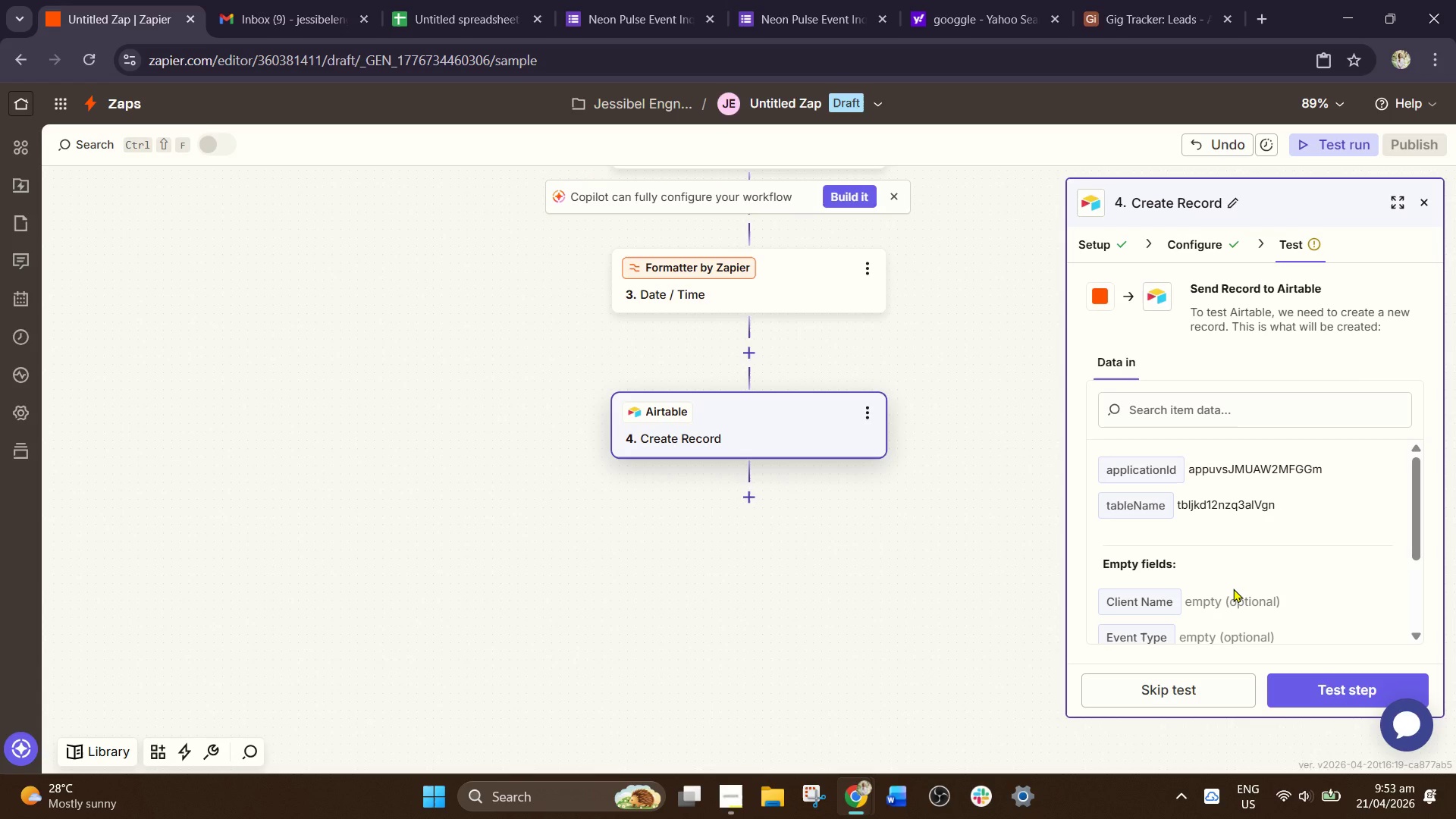 
left_click([1221, 240])
 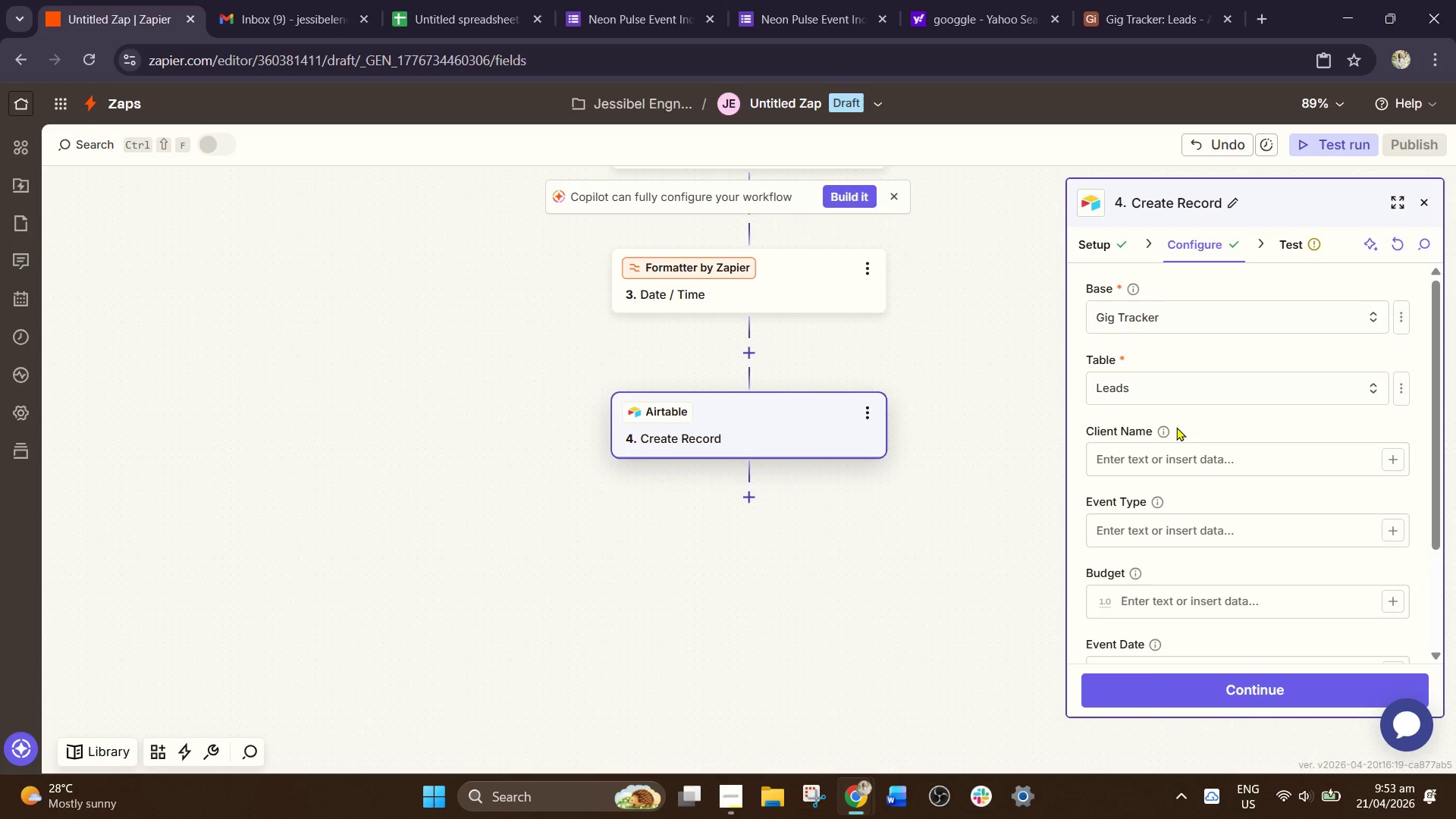 
scroll: coordinate [1181, 413], scroll_direction: down, amount: 1.0
 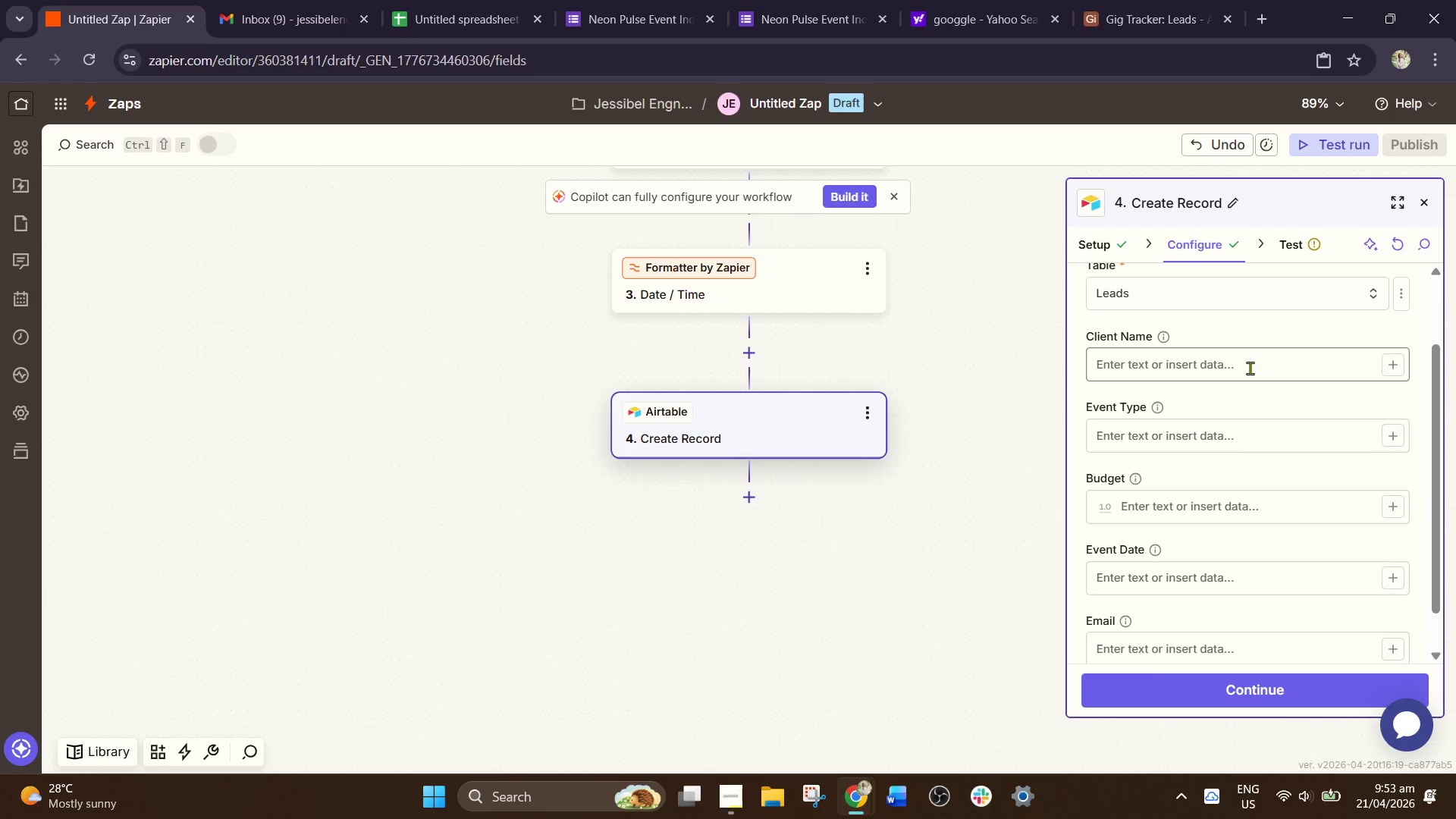 
left_click([1393, 375])
 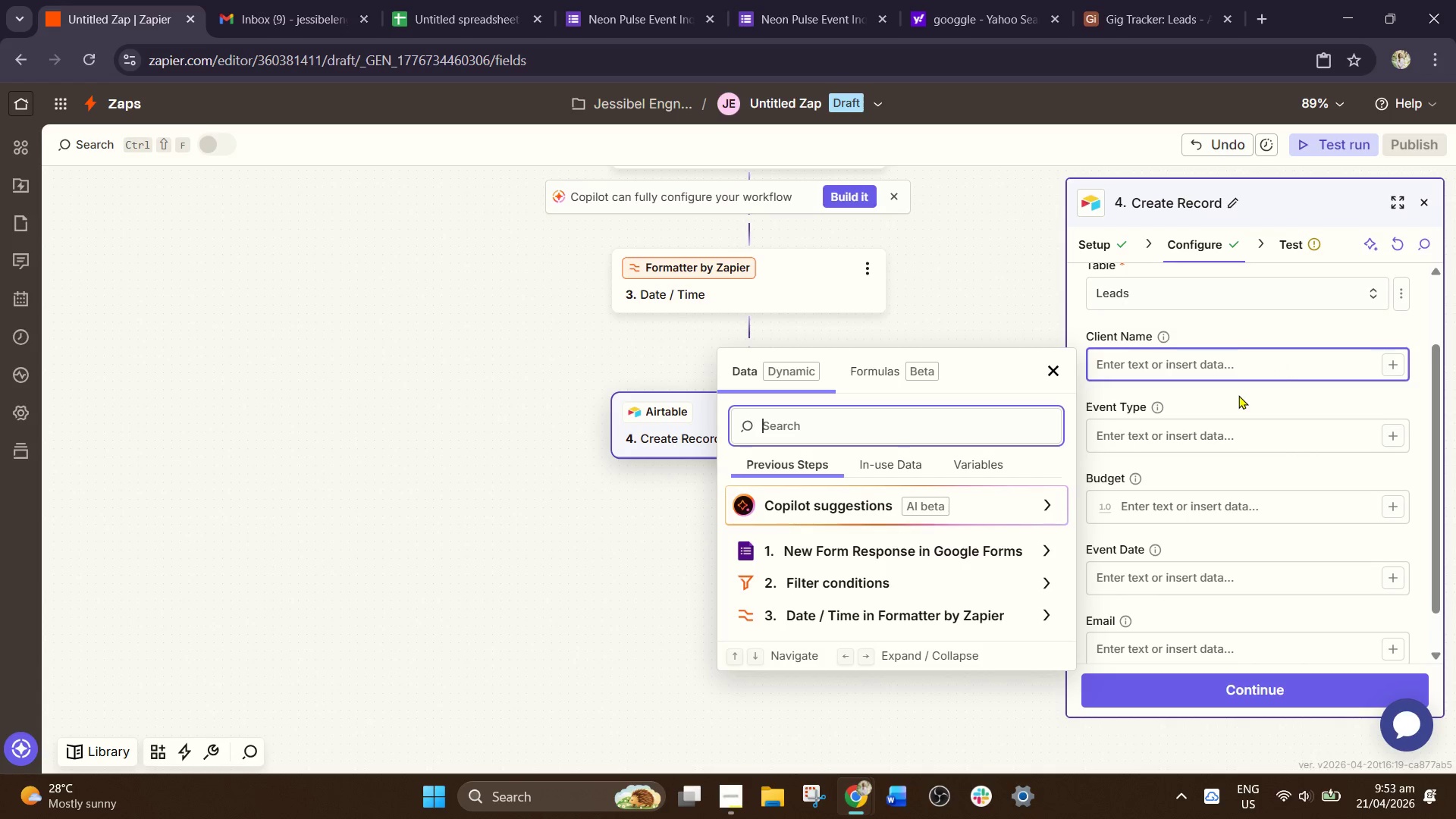 
wait(9.5)
 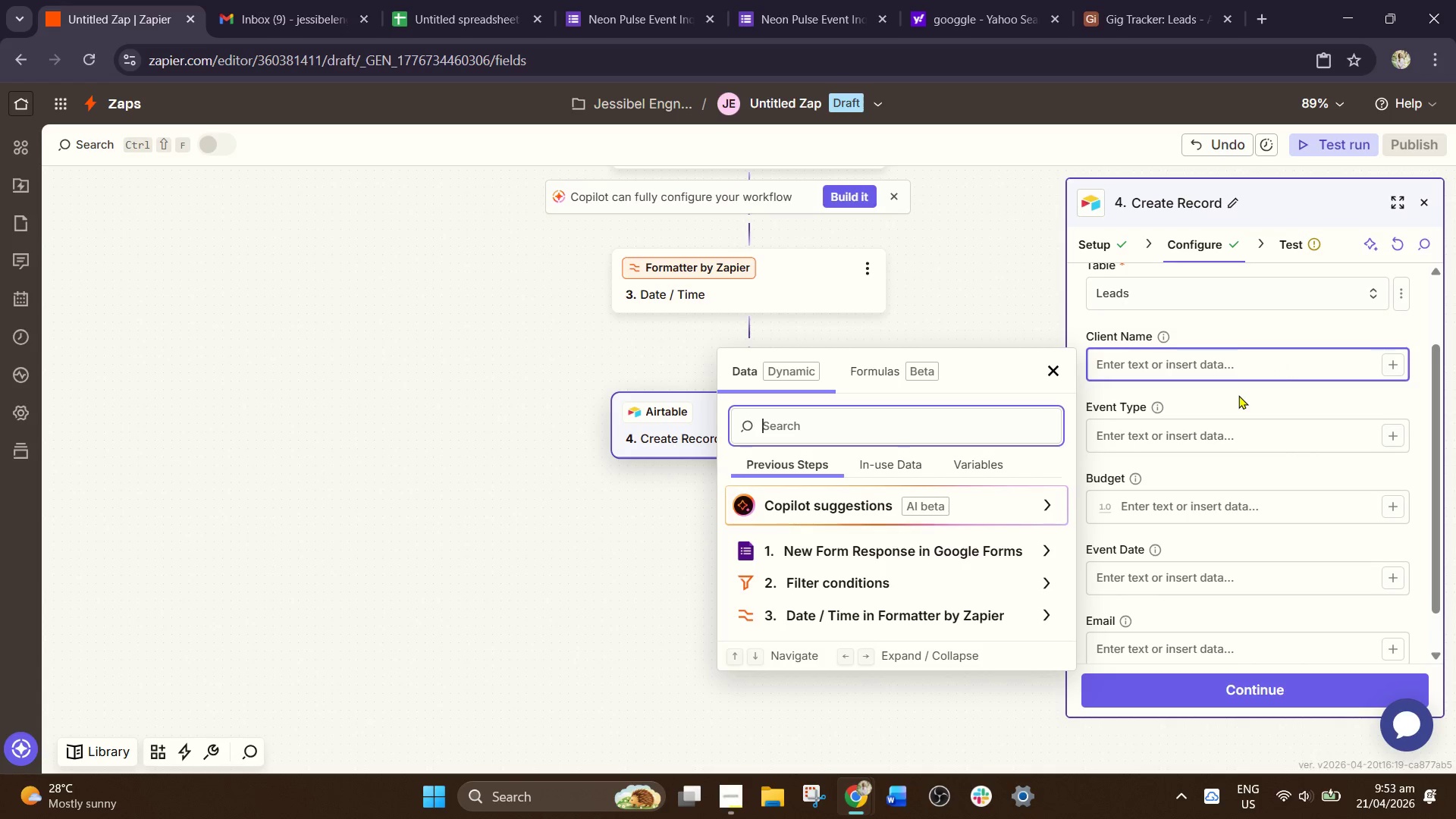 
scroll: coordinate [915, 519], scroll_direction: down, amount: 3.0
 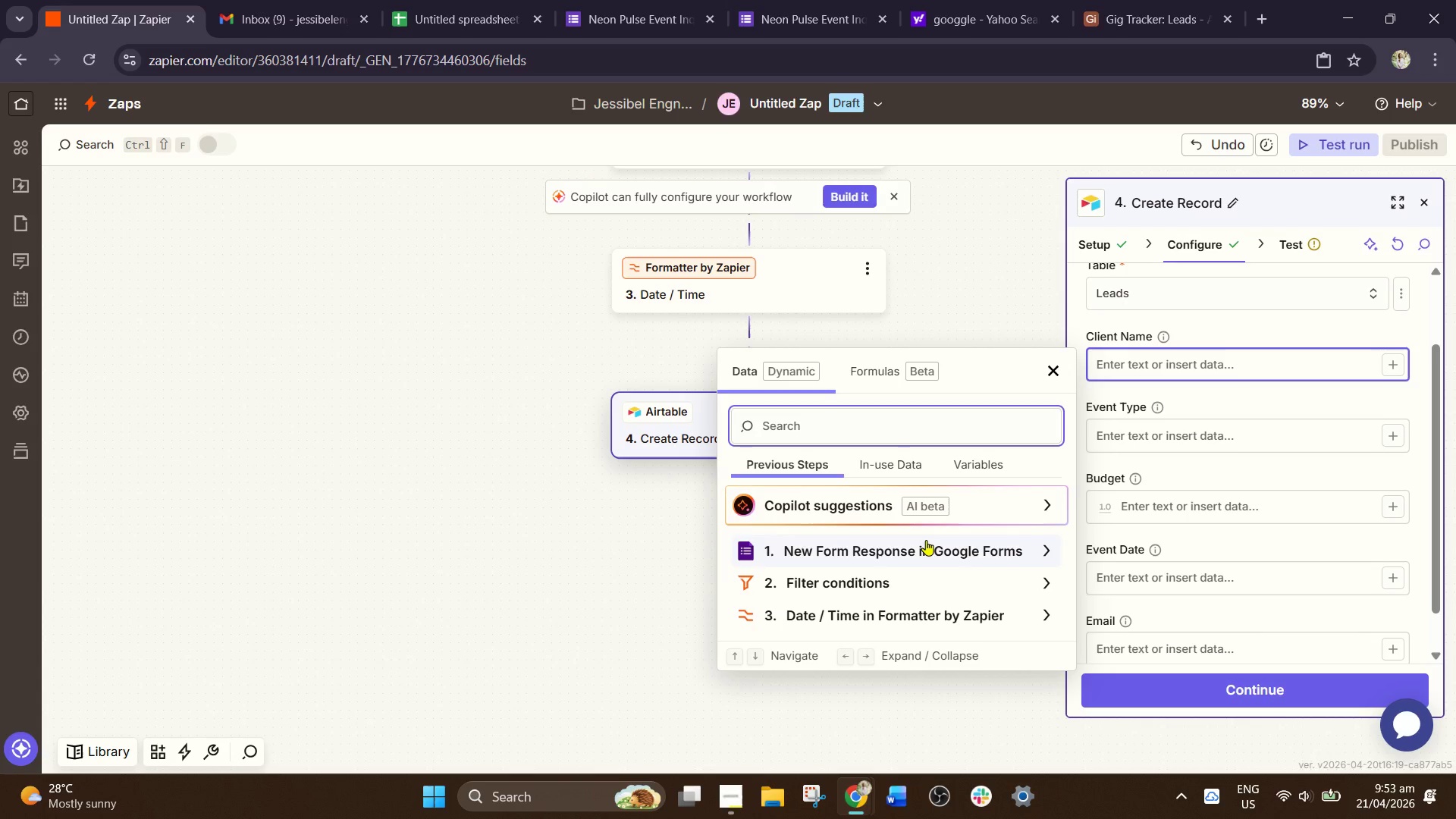 
scroll: coordinate [926, 540], scroll_direction: up, amount: 1.0
 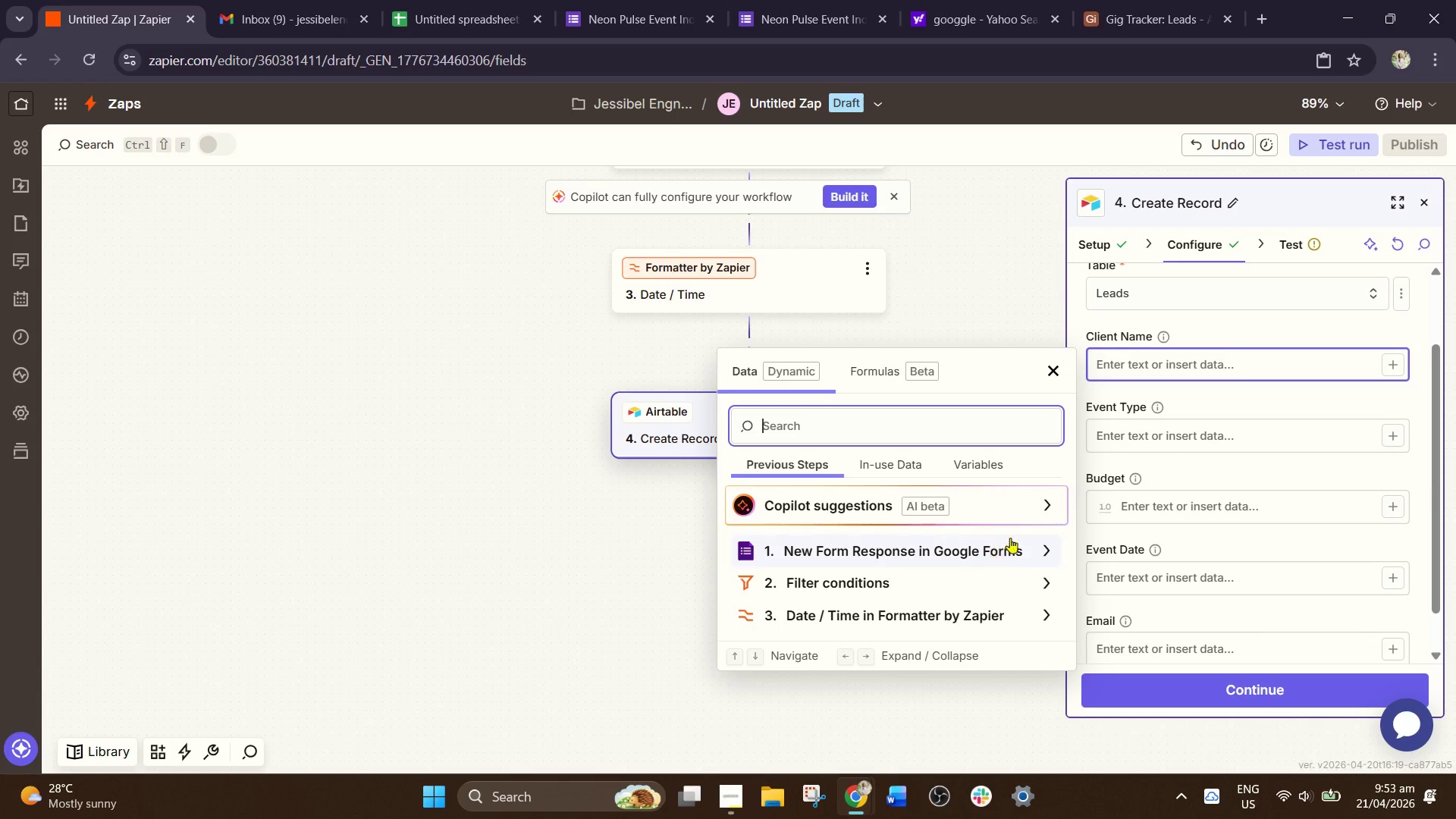 
left_click([1225, 366])
 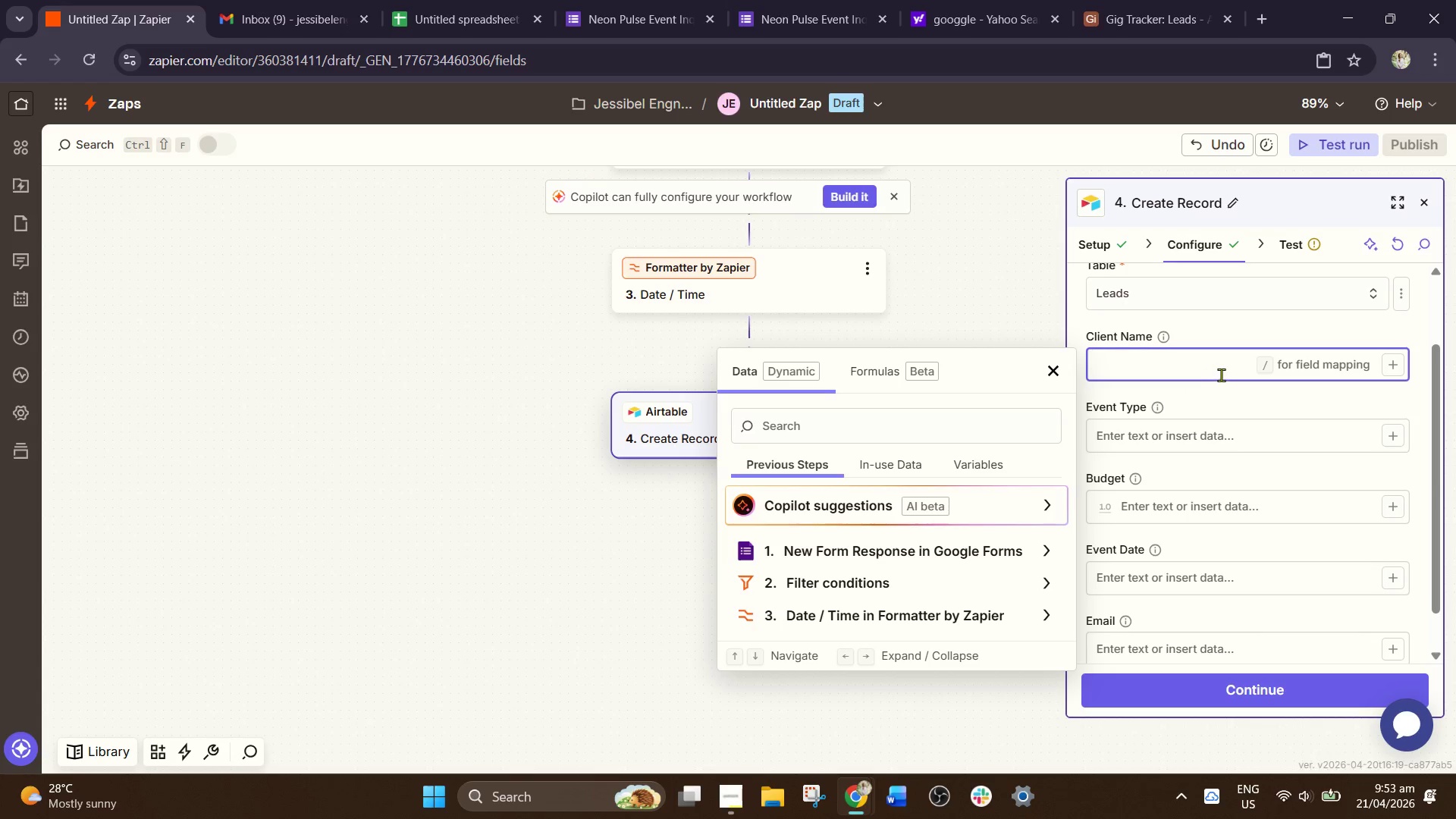 
wait(6.42)
 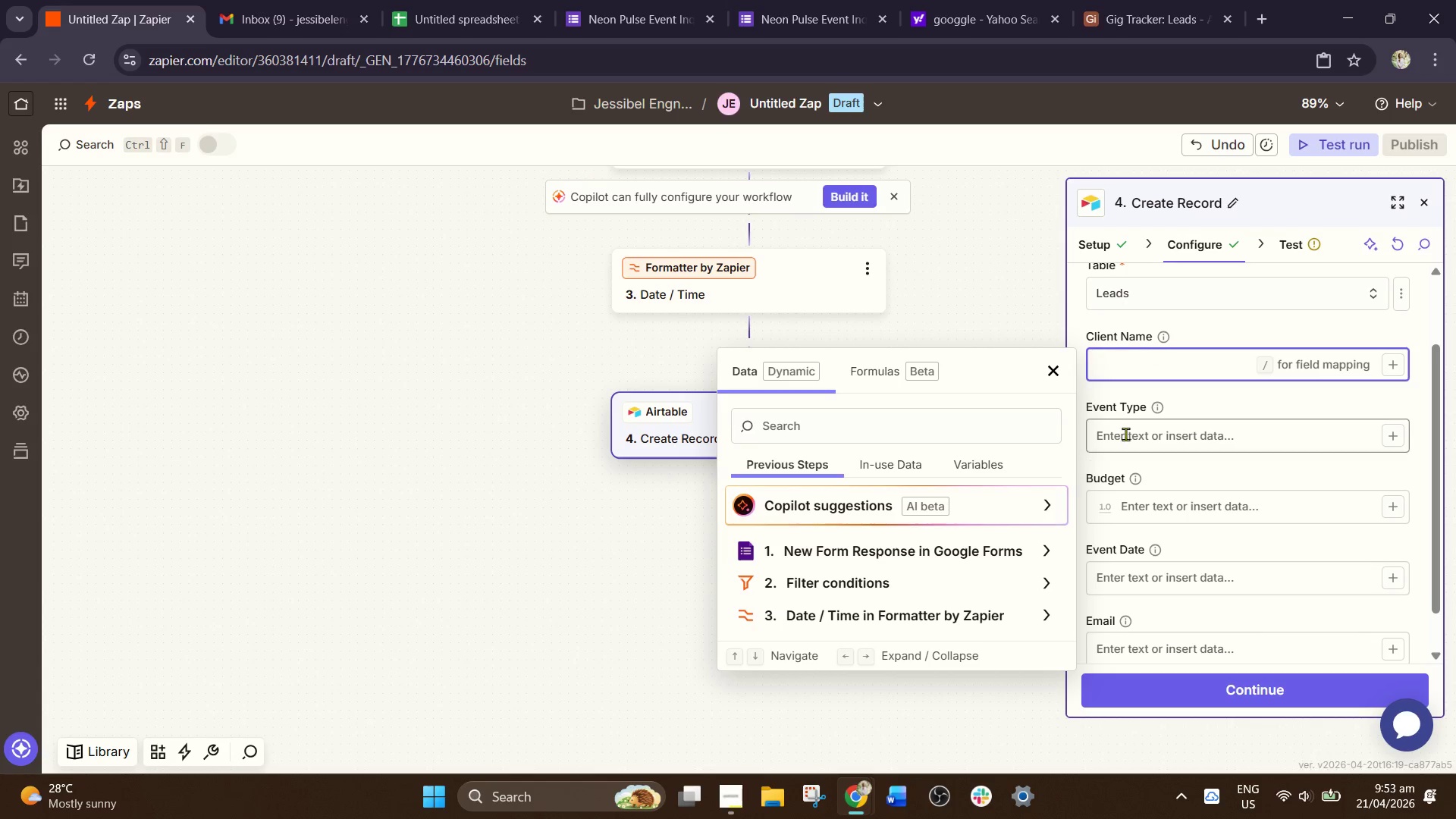 
left_click([808, 428])
 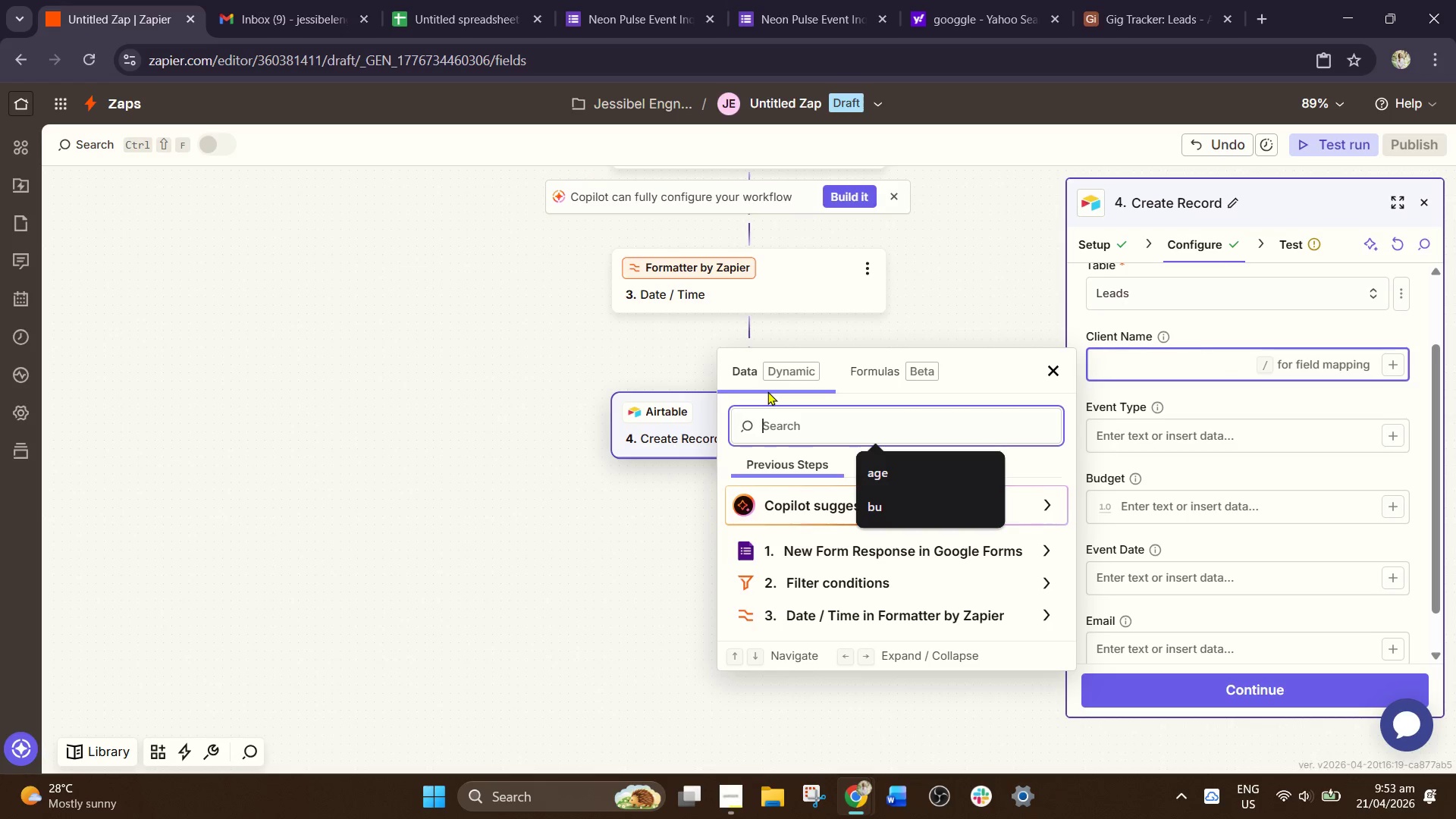 
type(name)
 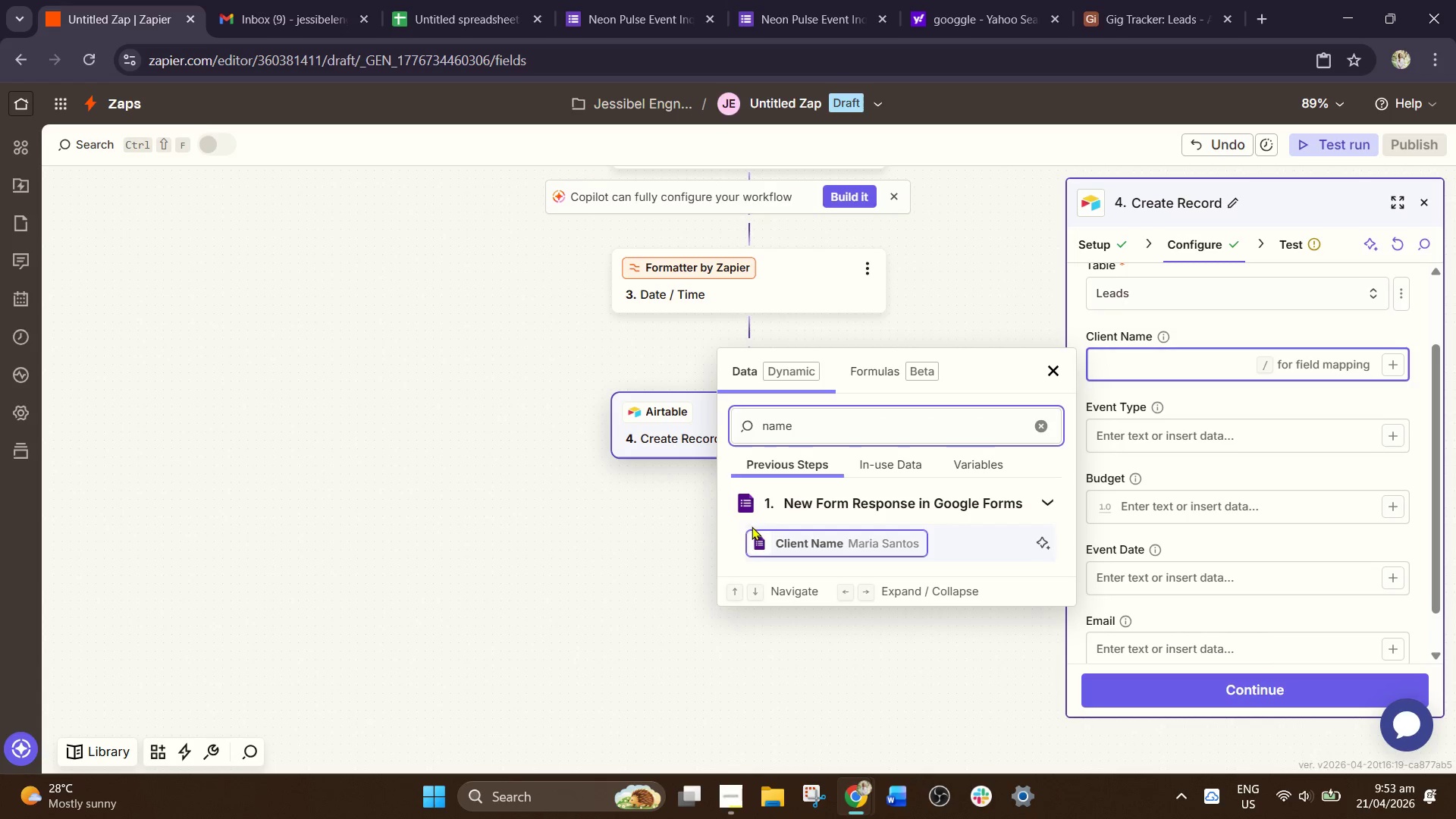 
left_click([814, 539])
 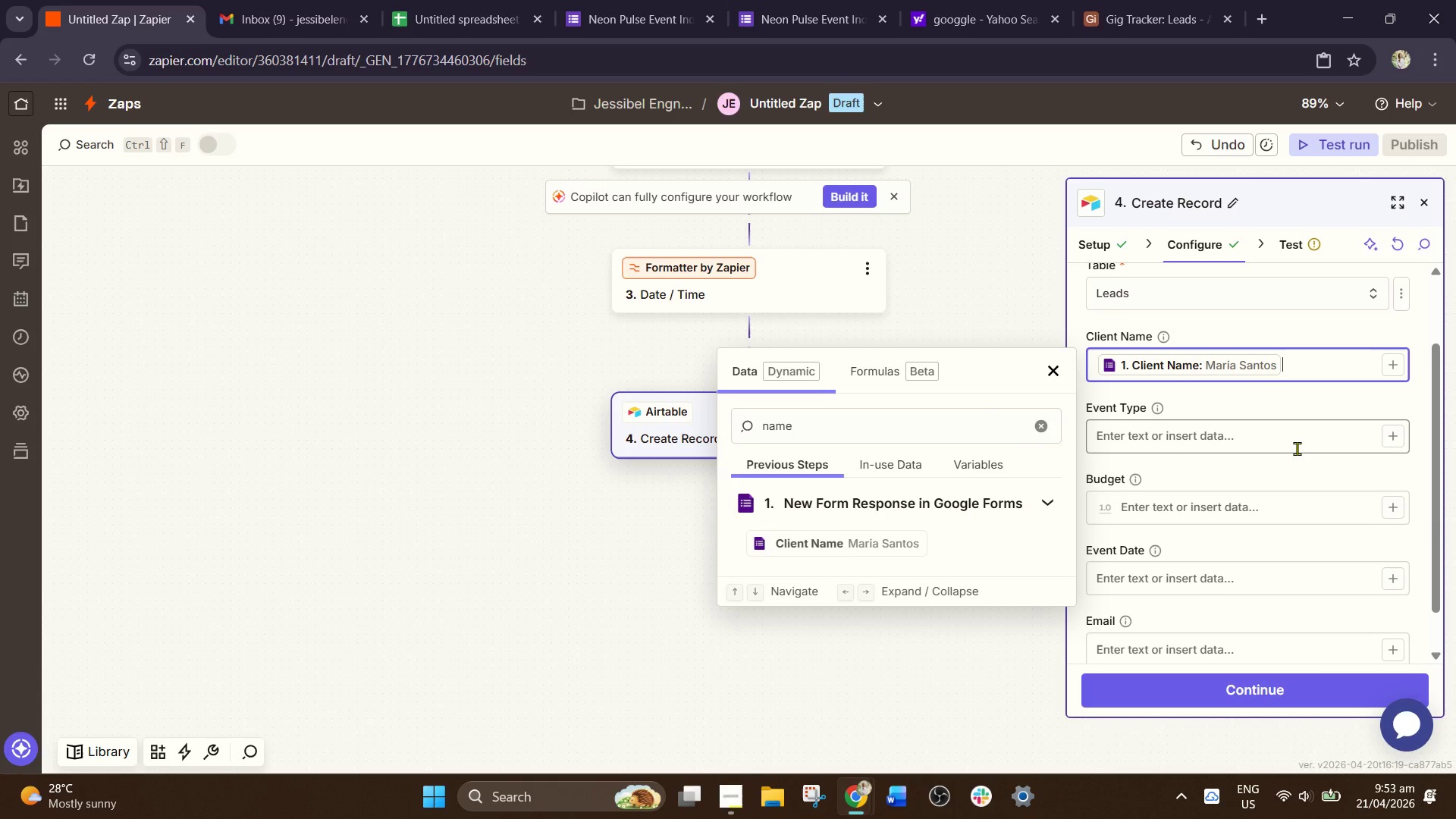 
left_click([1297, 448])
 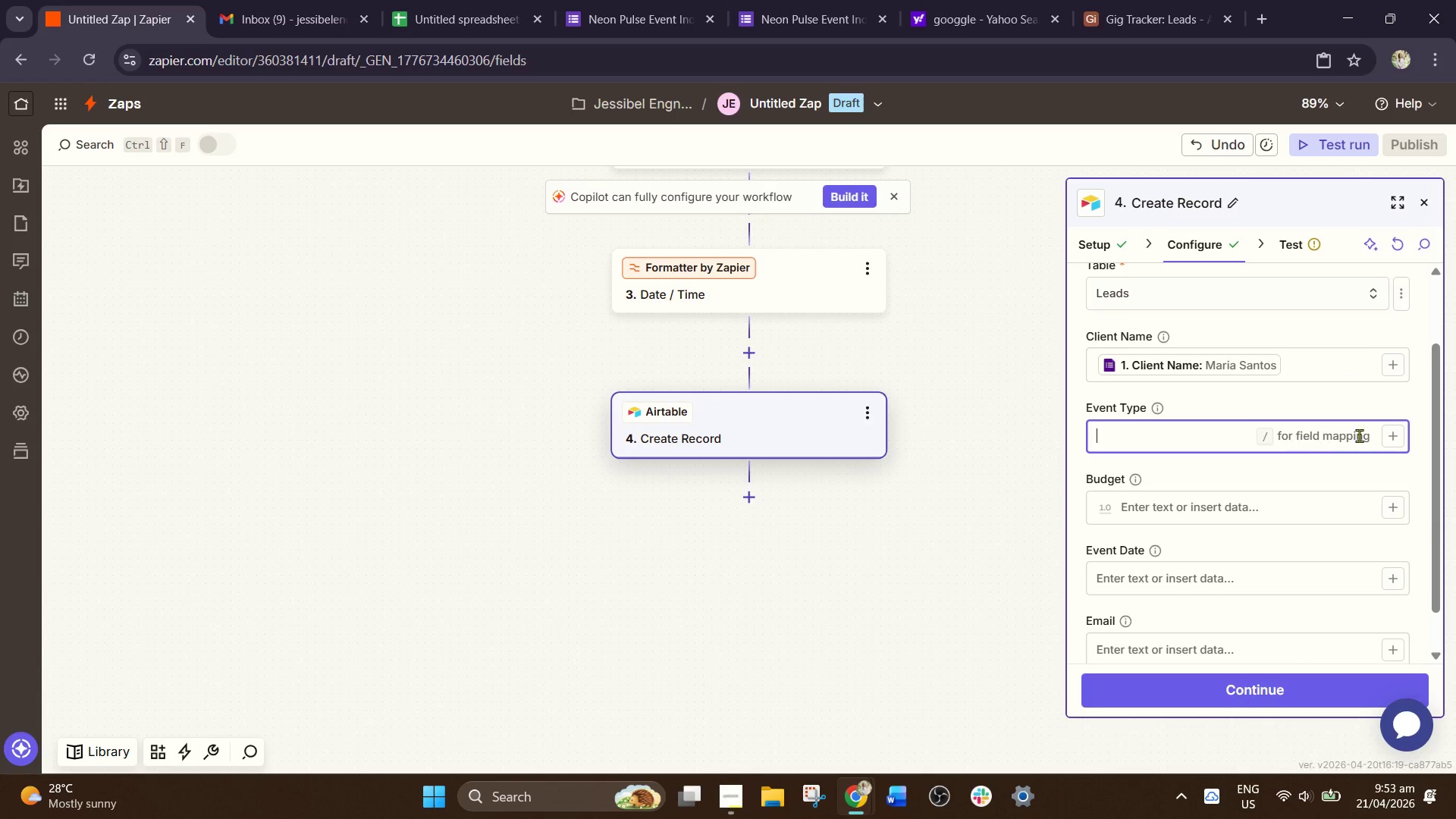 
left_click([1396, 430])
 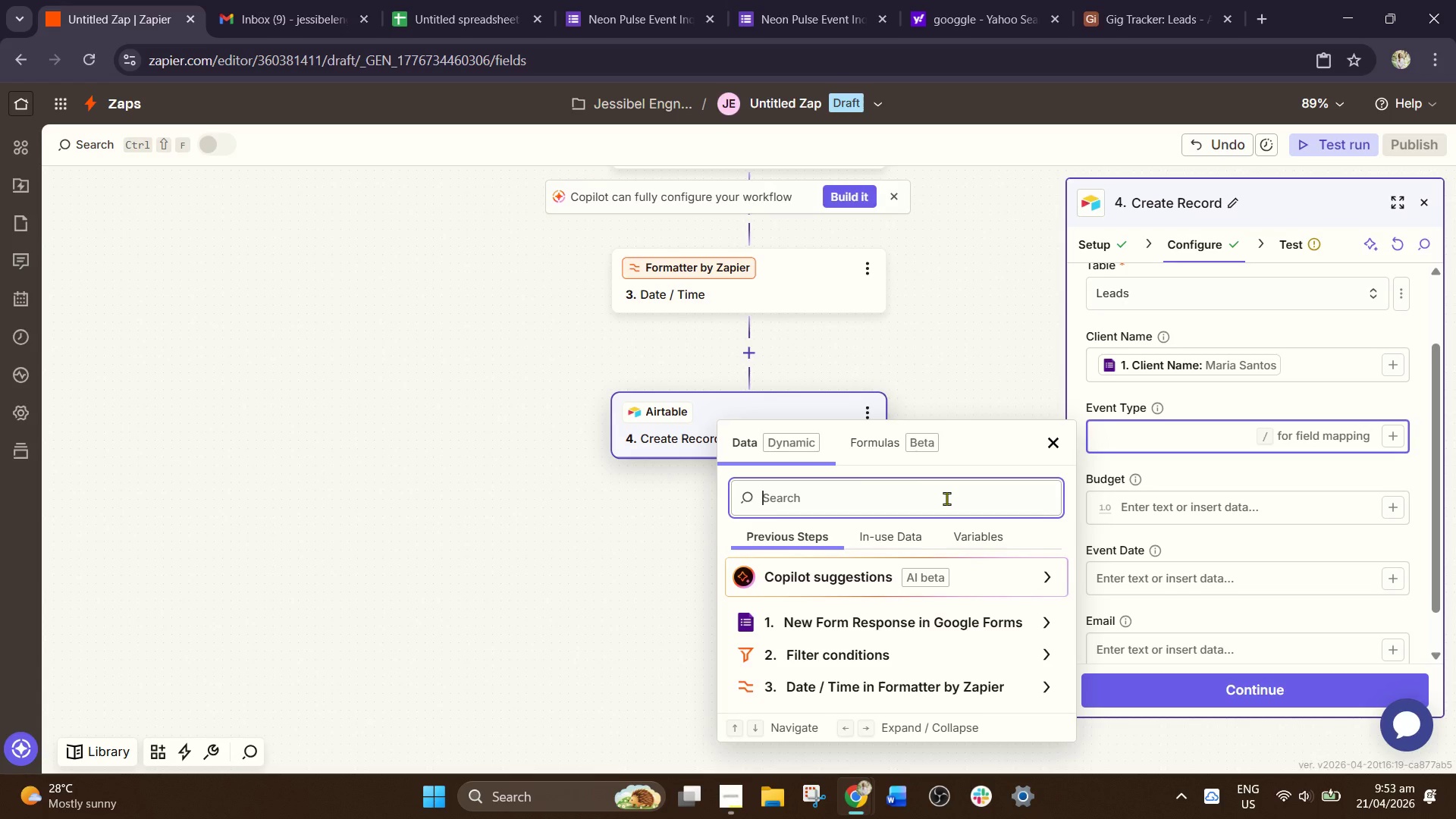 
left_click([946, 498])
 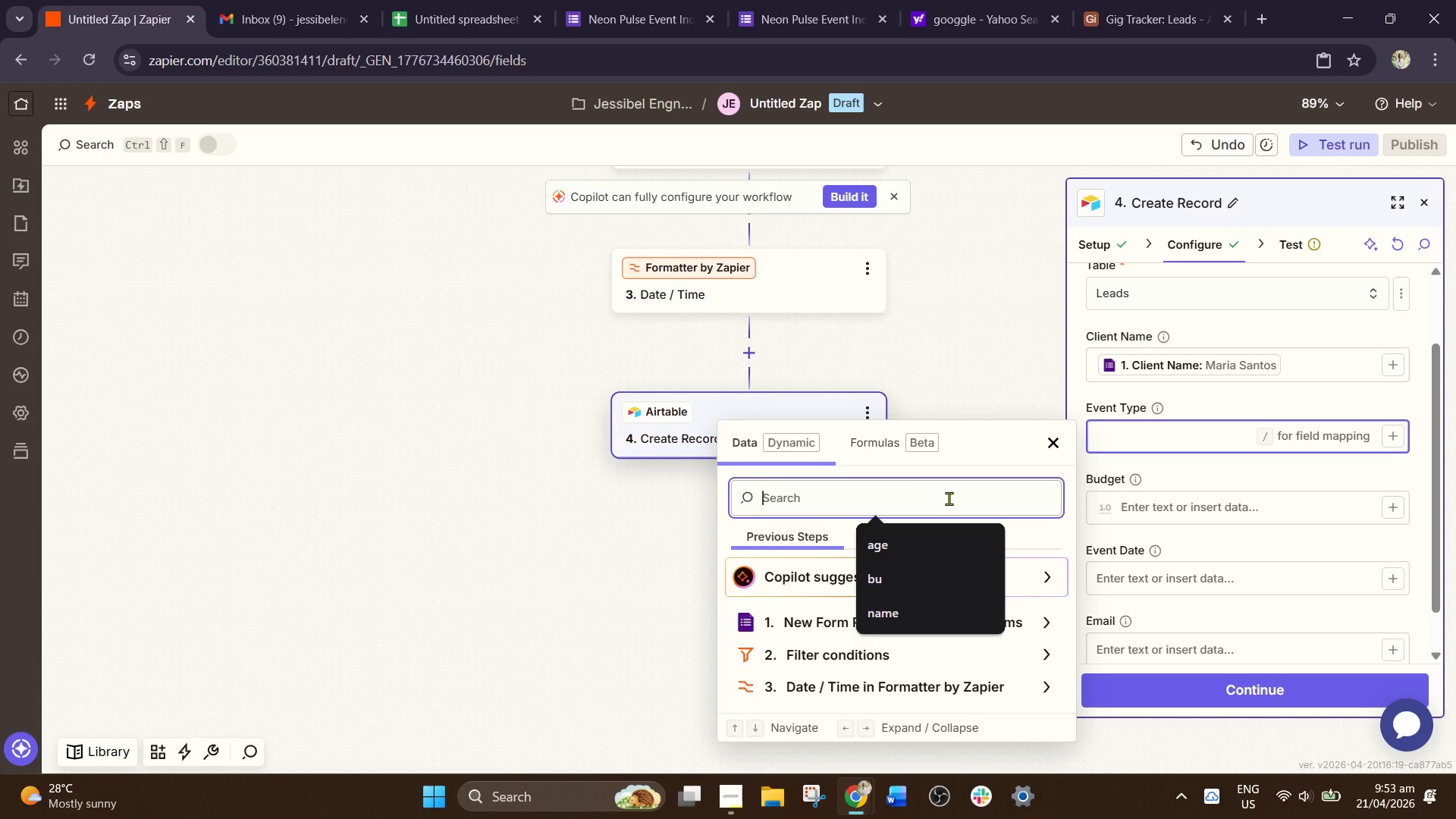 
key(E)
 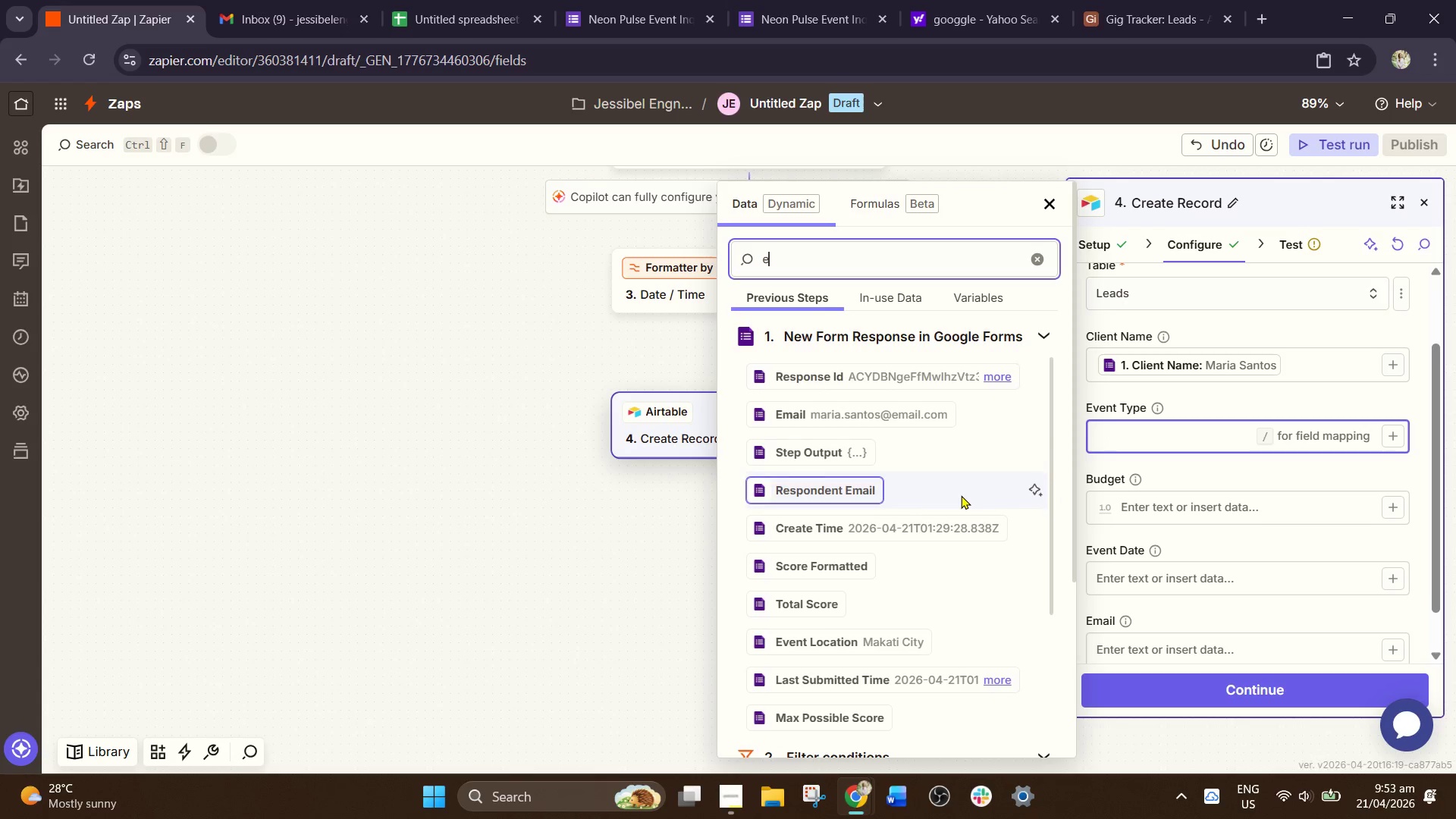 
type(ve)
 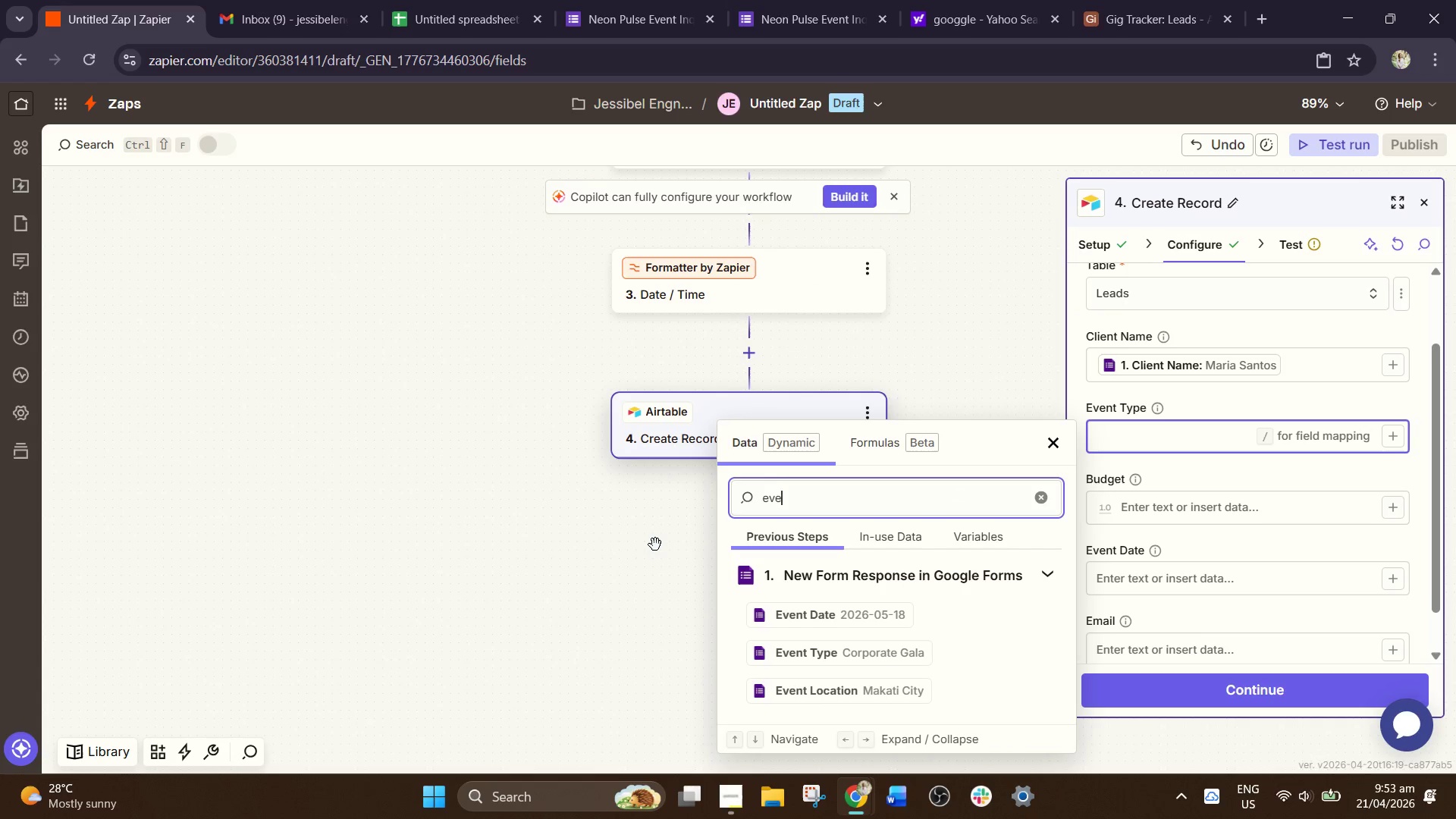 
left_click([847, 659])
 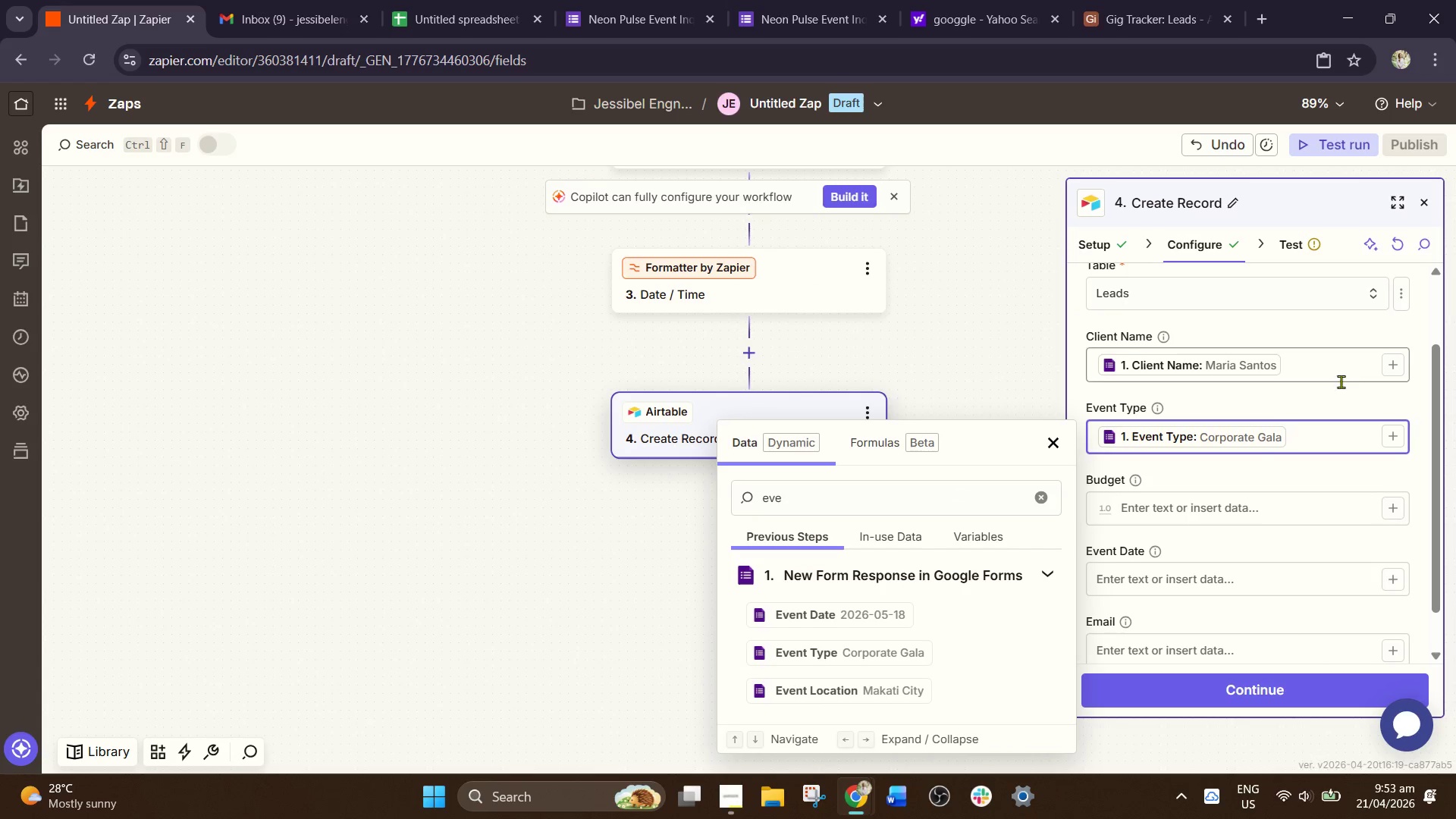 
scroll: coordinate [1250, 445], scroll_direction: down, amount: 1.0
 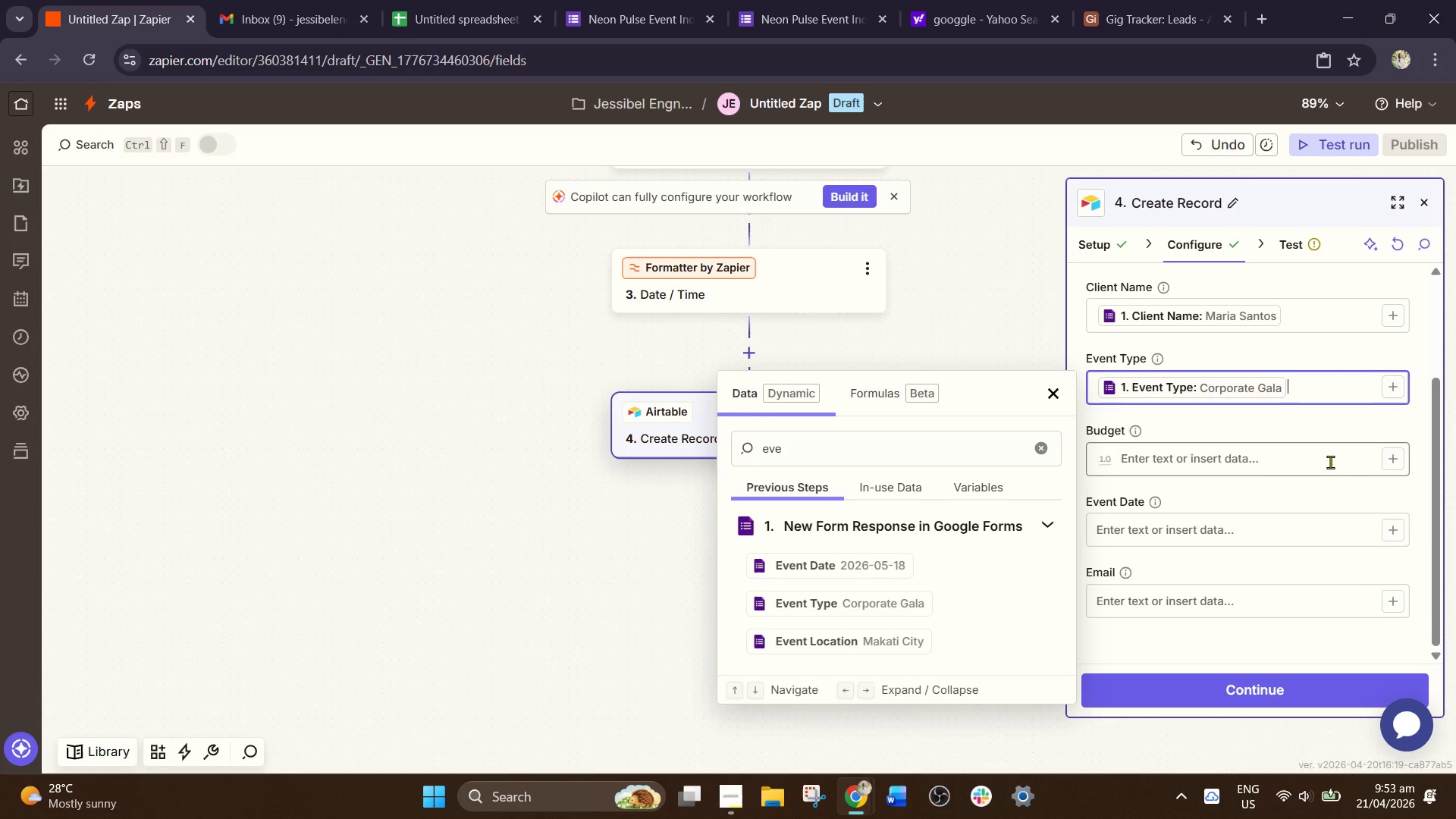 
left_click([1330, 462])
 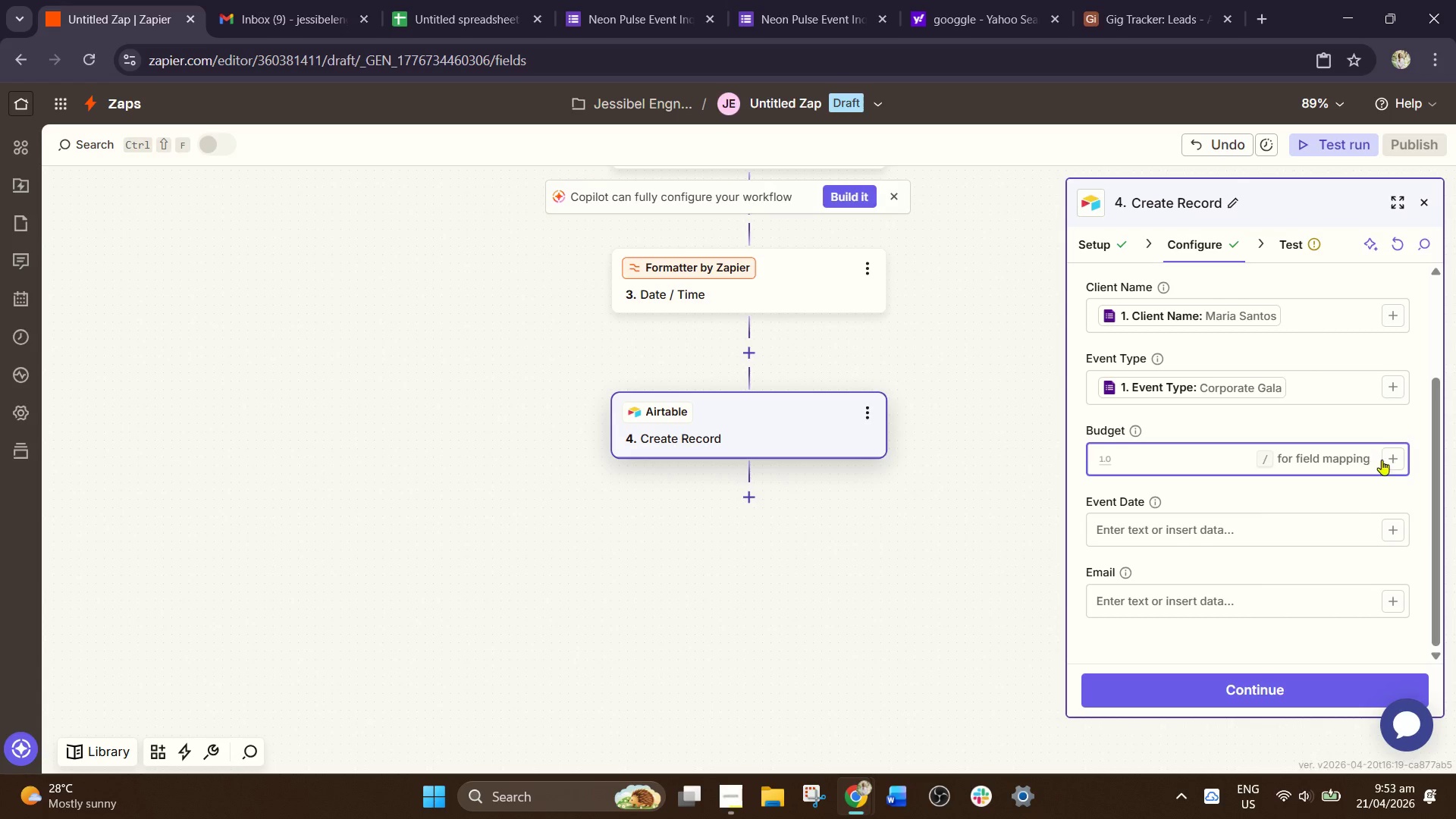 
left_click([1390, 464])
 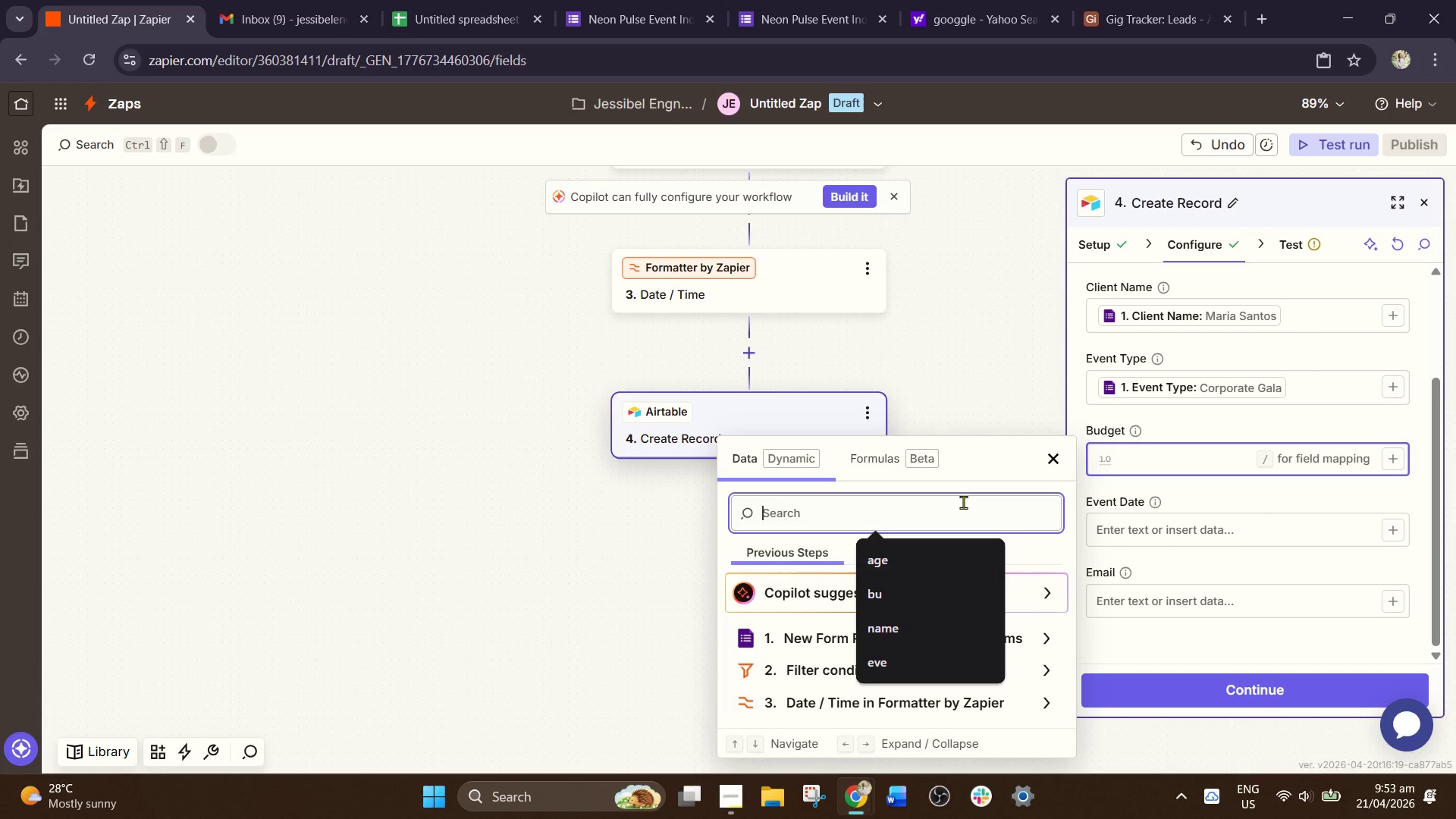 
type(estimat)
 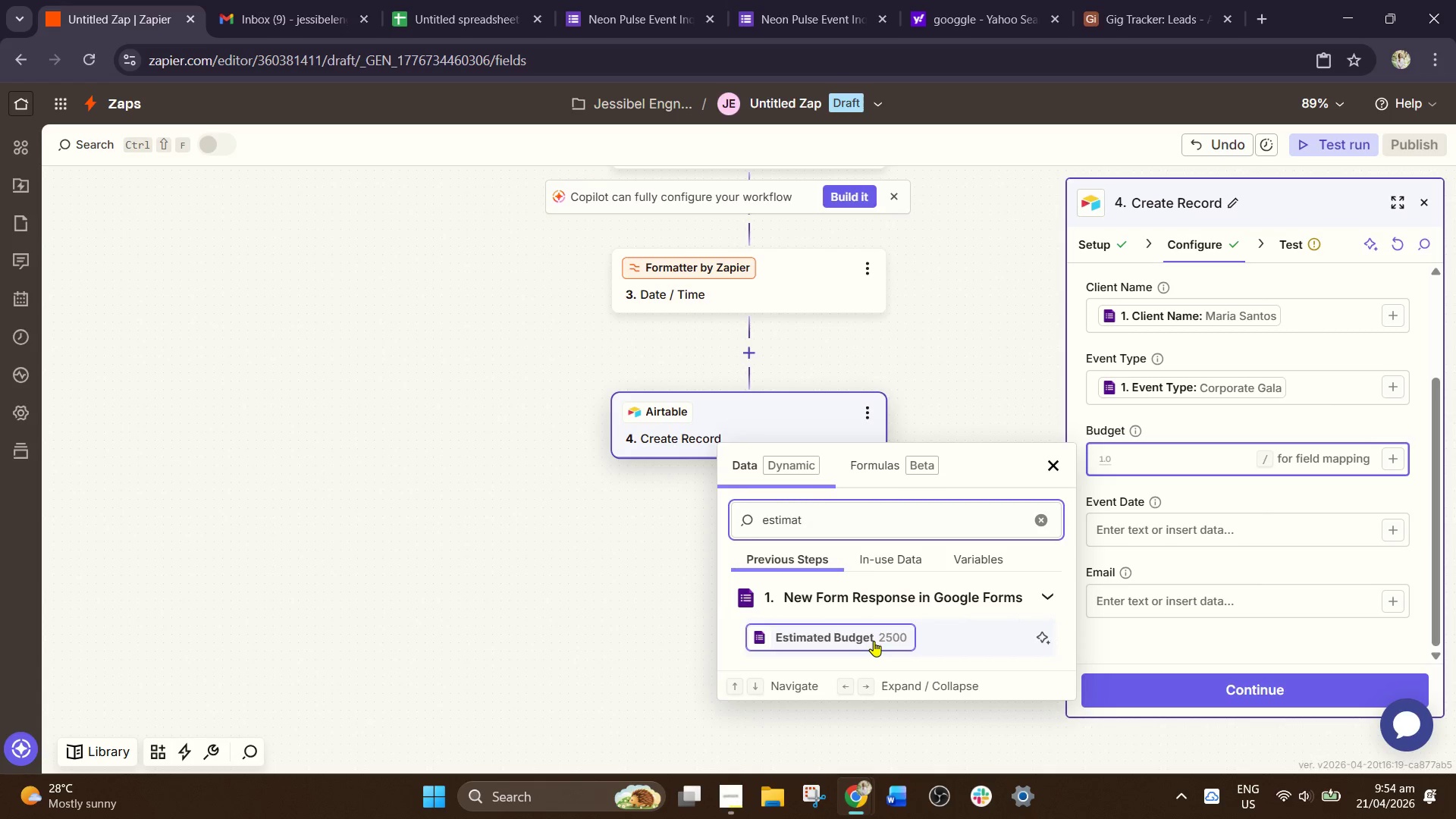 
left_click([874, 641])
 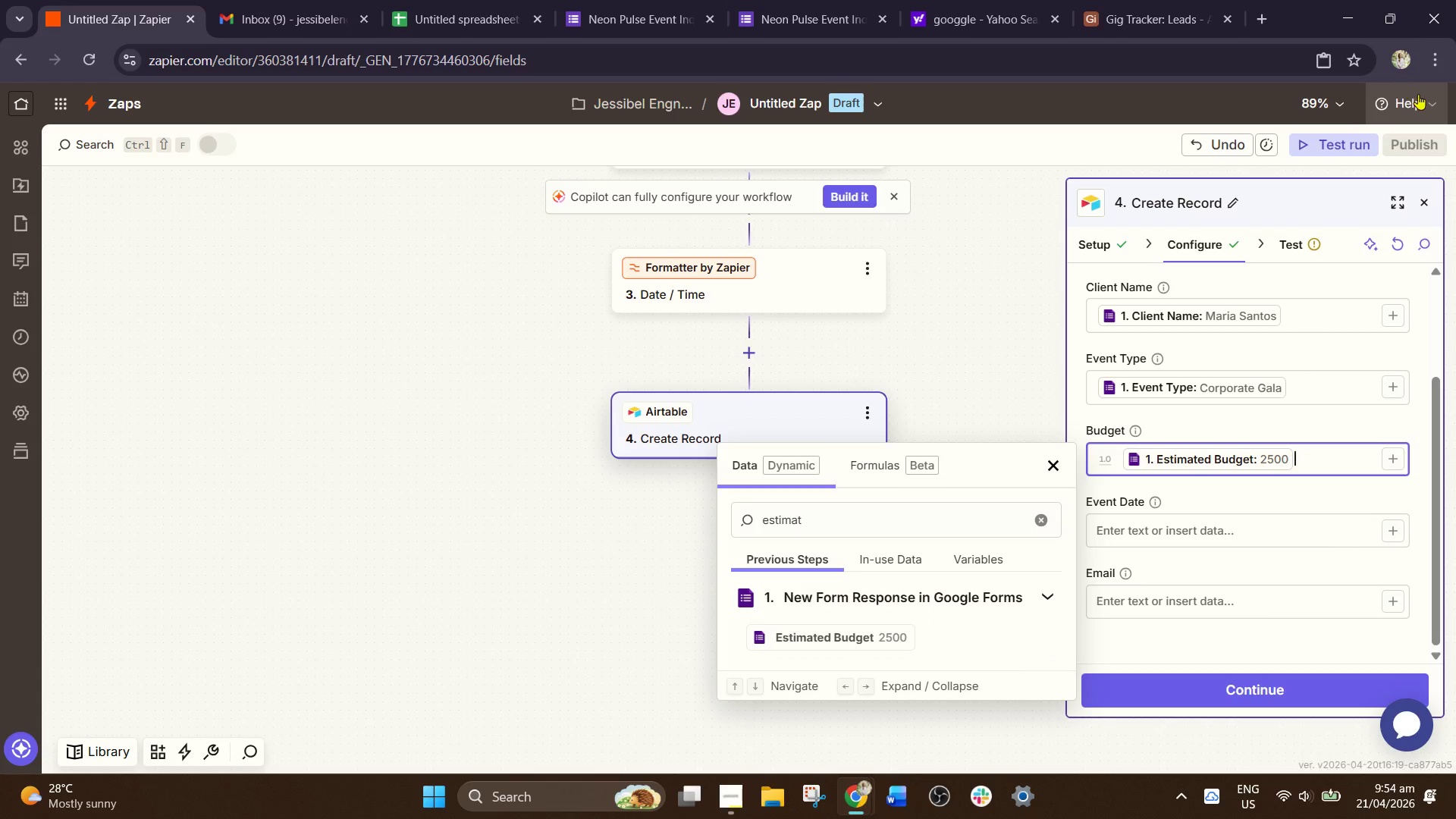 
wait(8.33)
 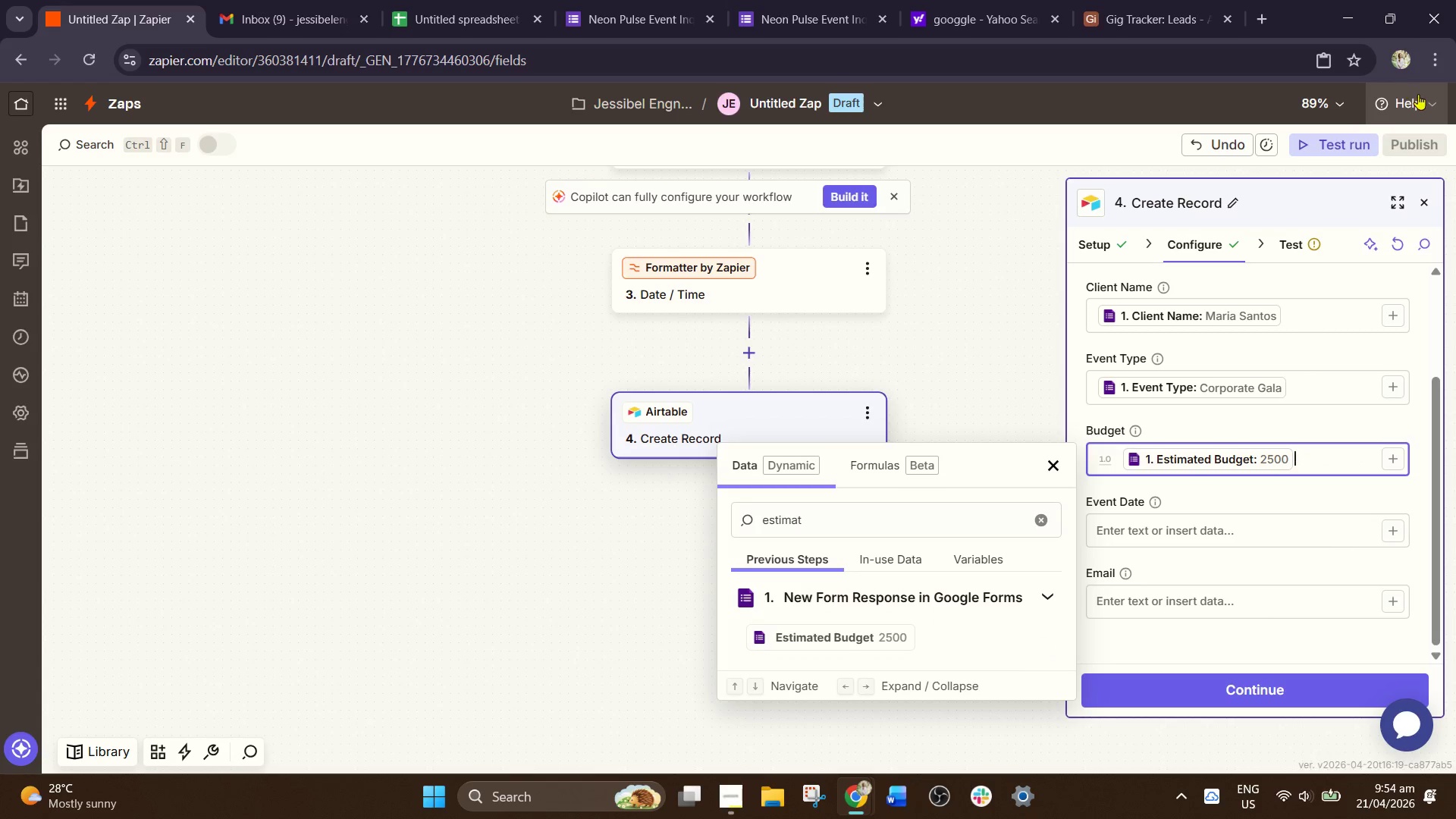 
left_click([1252, 539])
 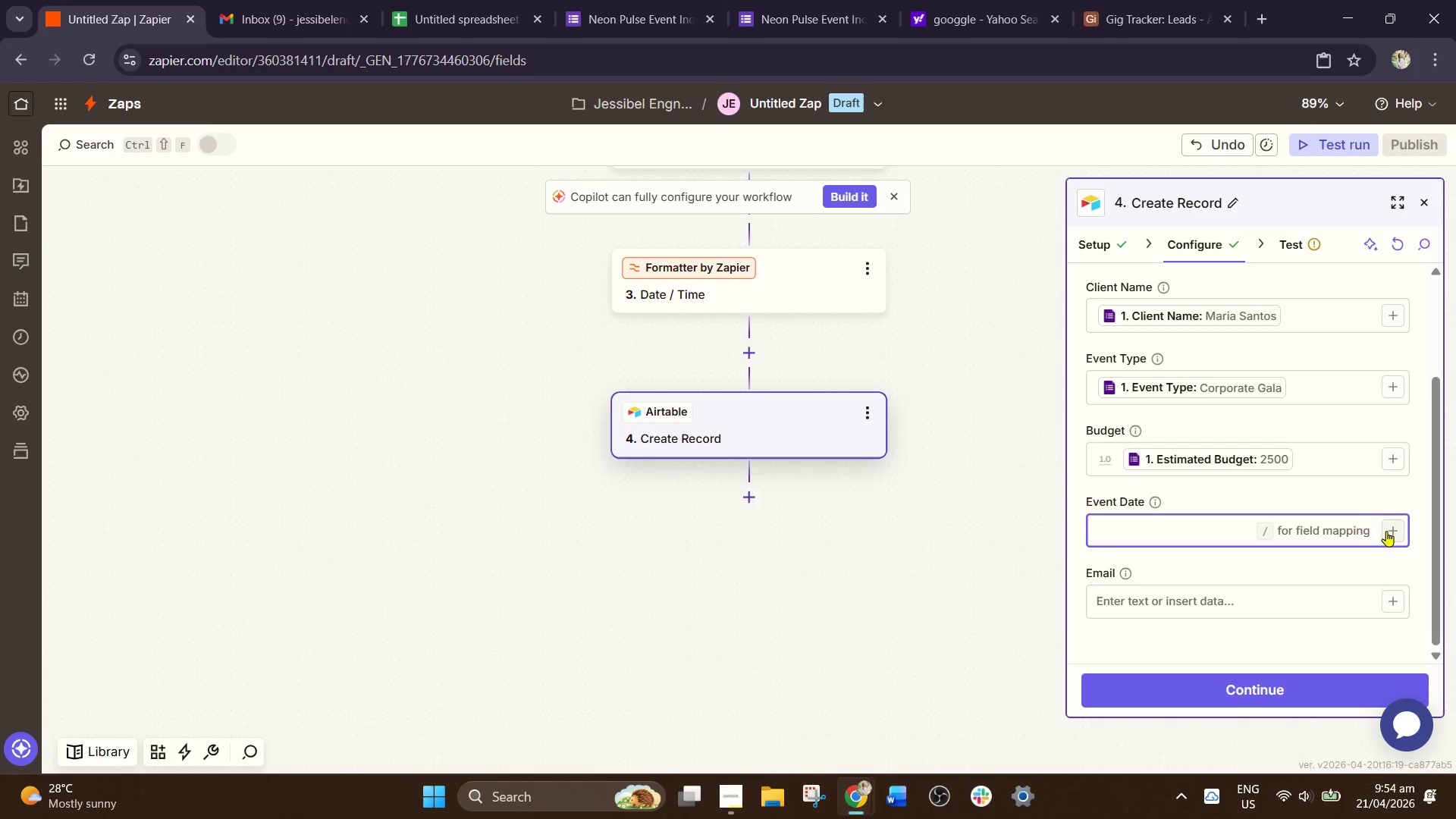 
left_click([1391, 531])
 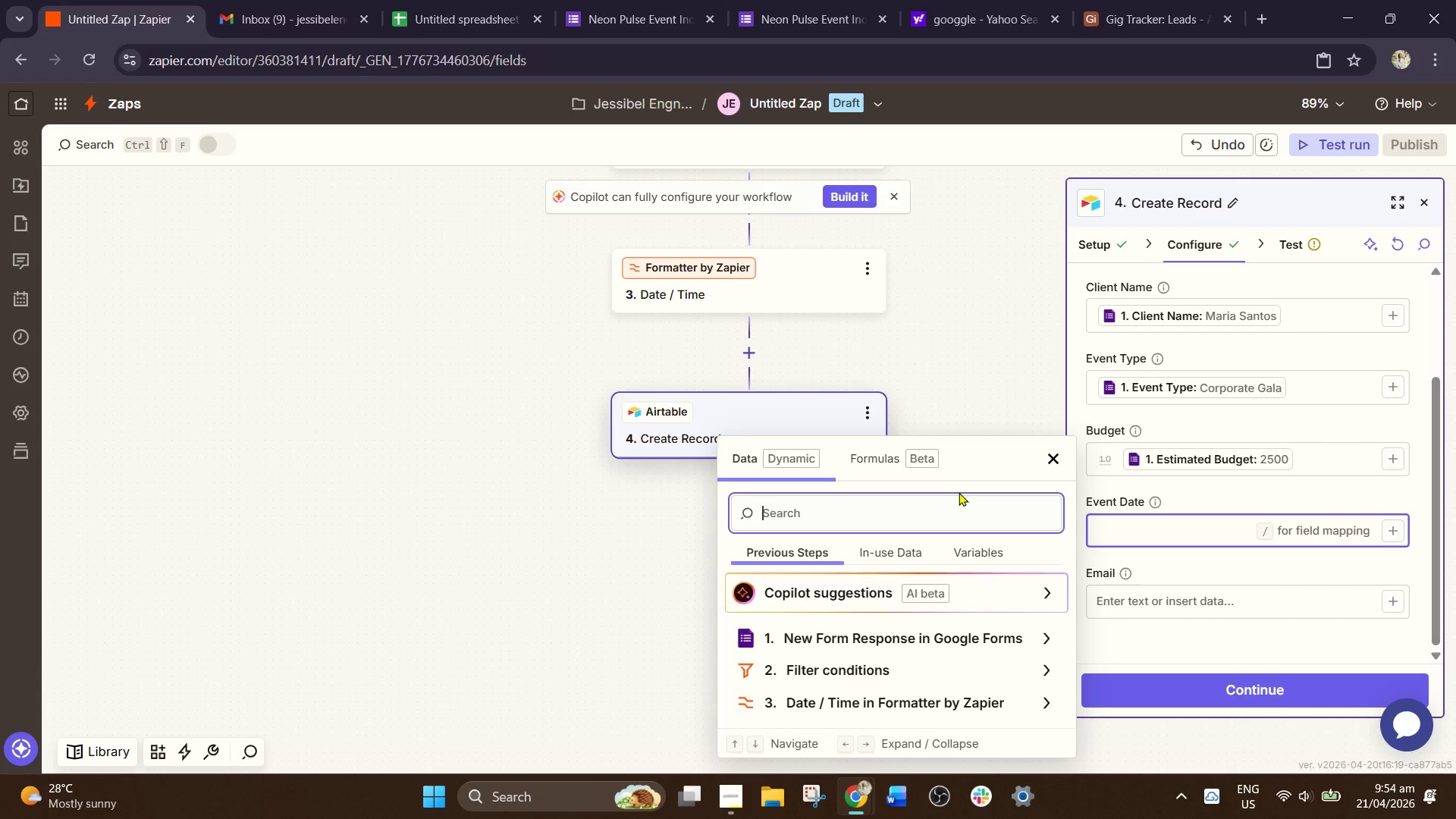 
type(for)
 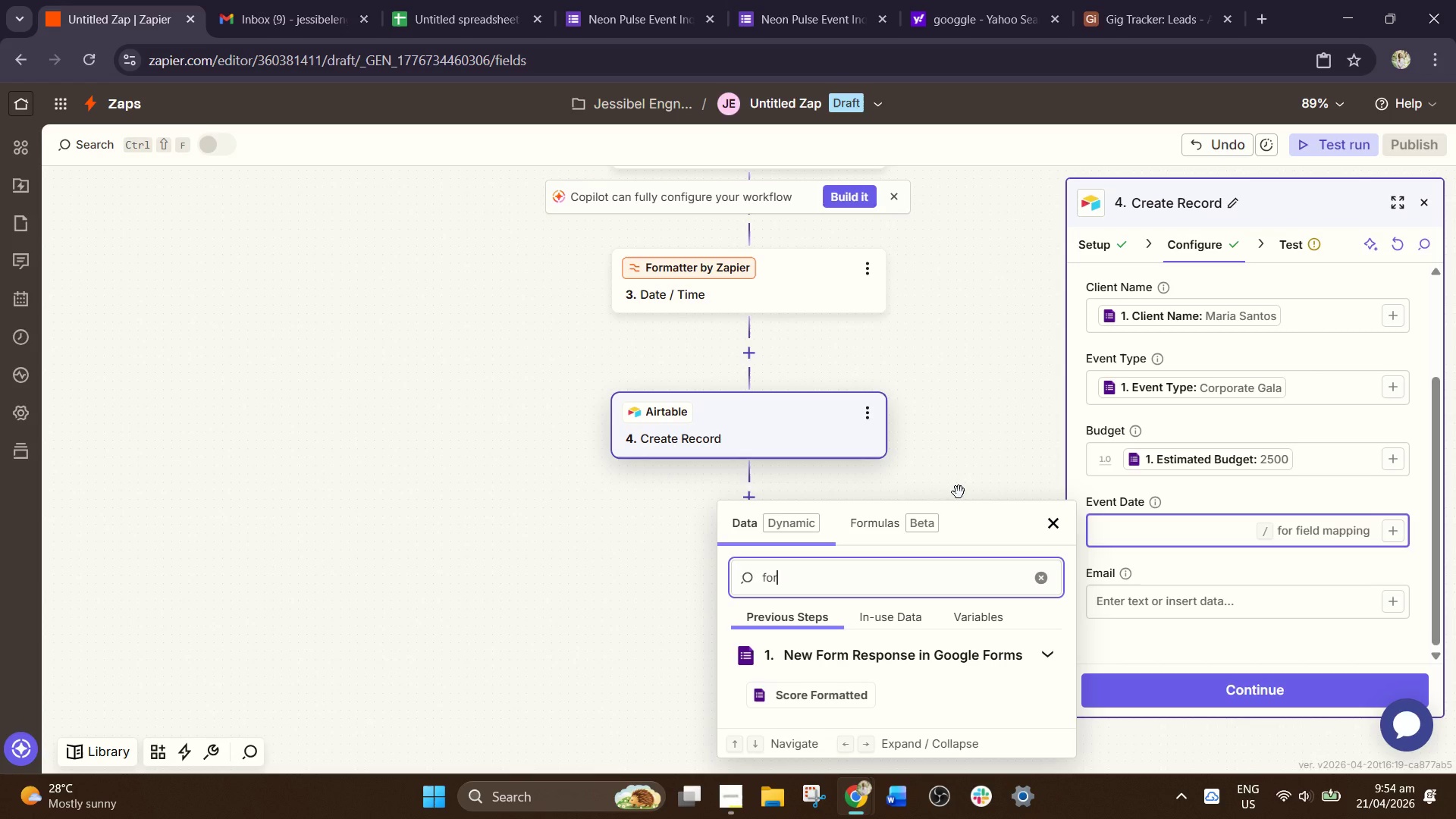 
type(matter)
 